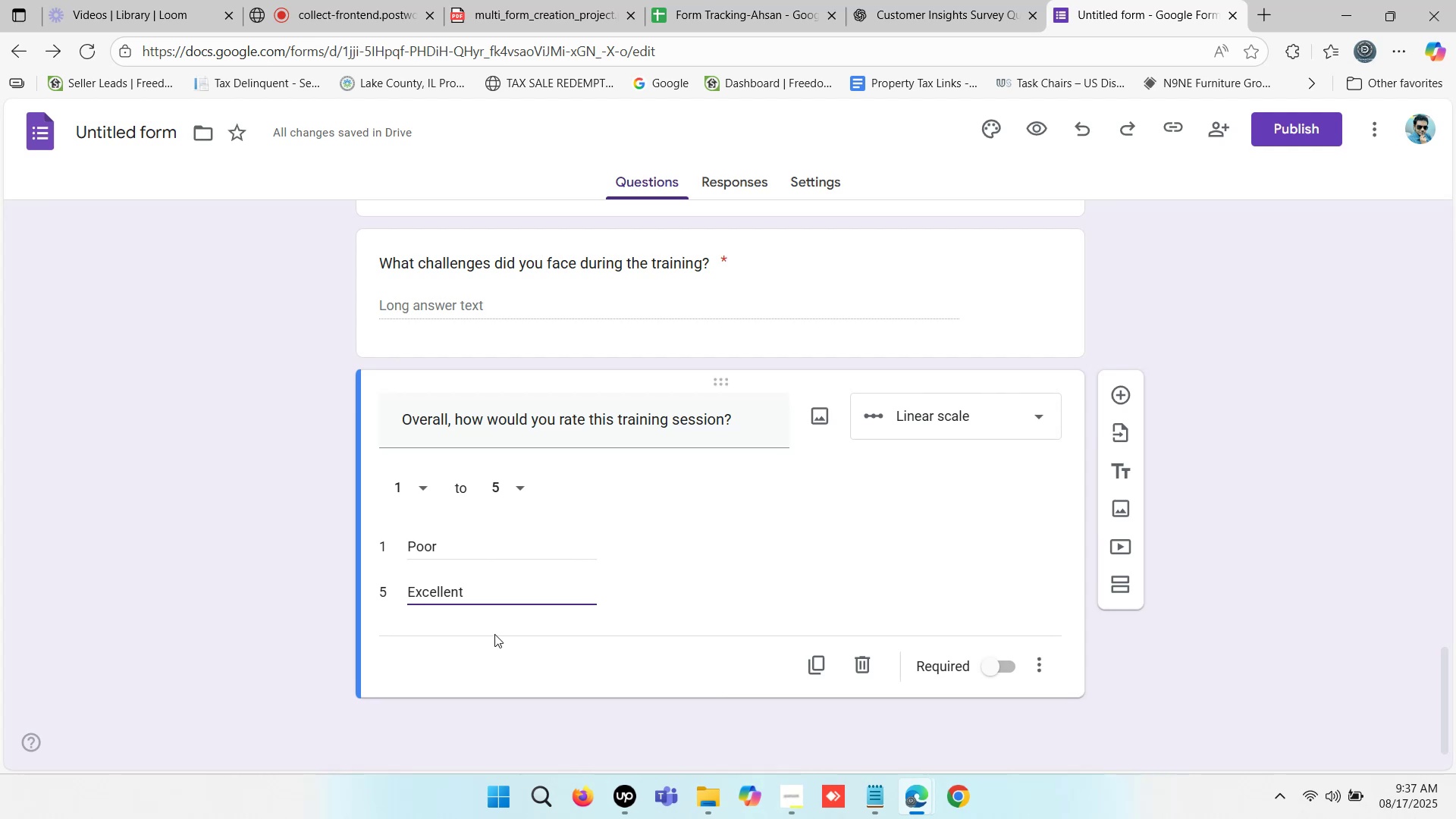 
wait(14.38)
 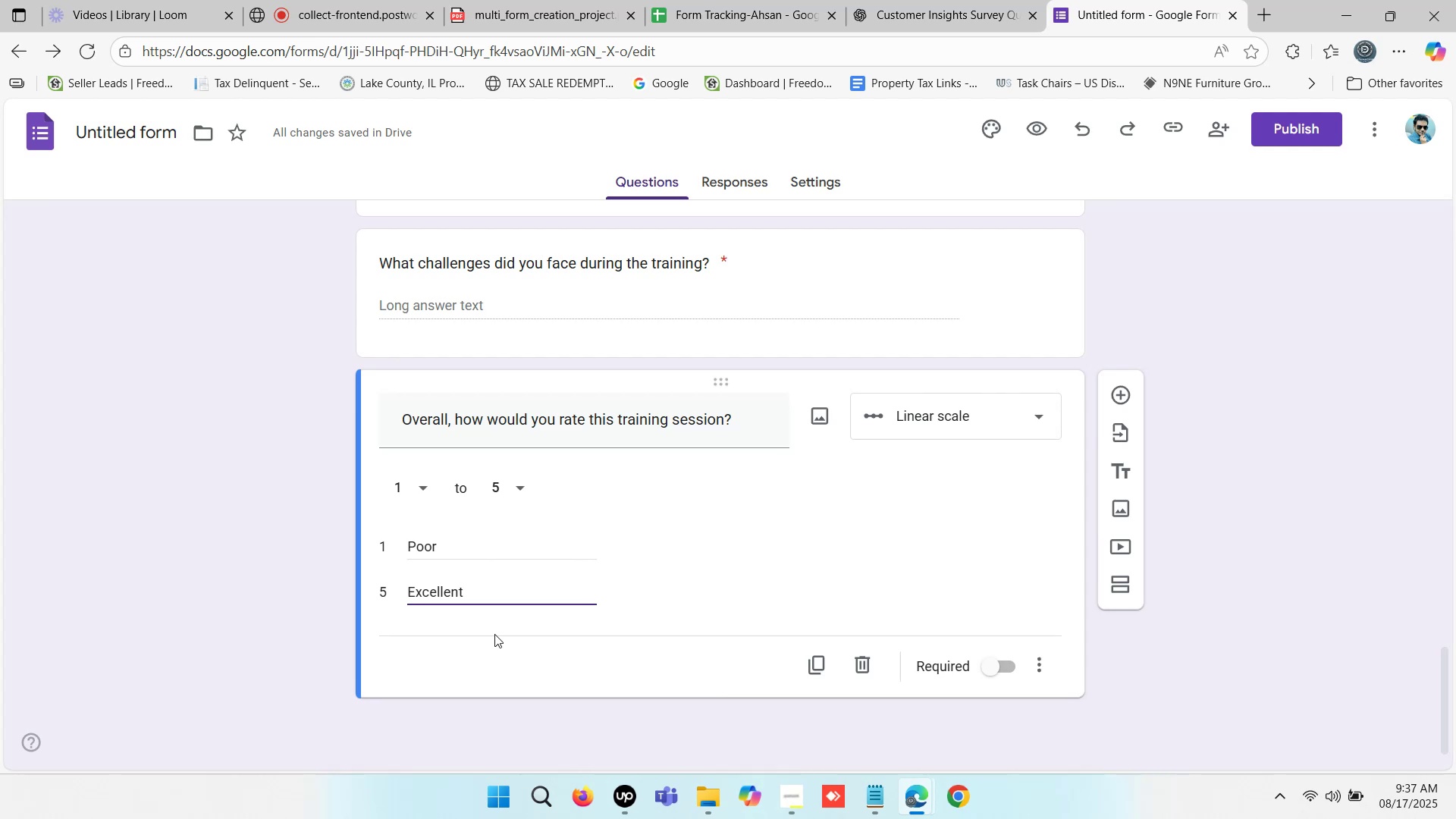 
left_click([987, 668])
 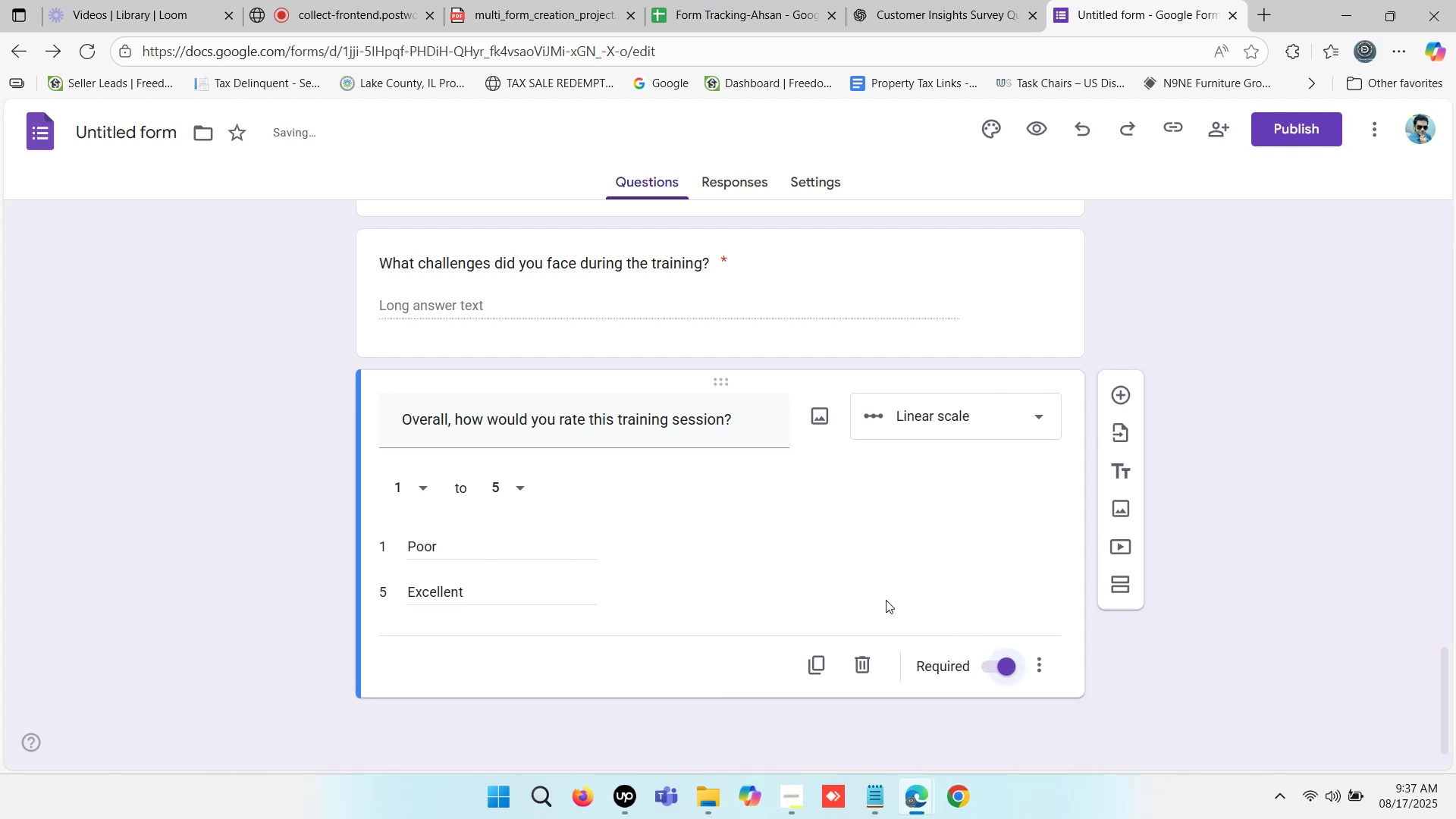 
scroll: coordinate [839, 544], scroll_direction: up, amount: 1.0
 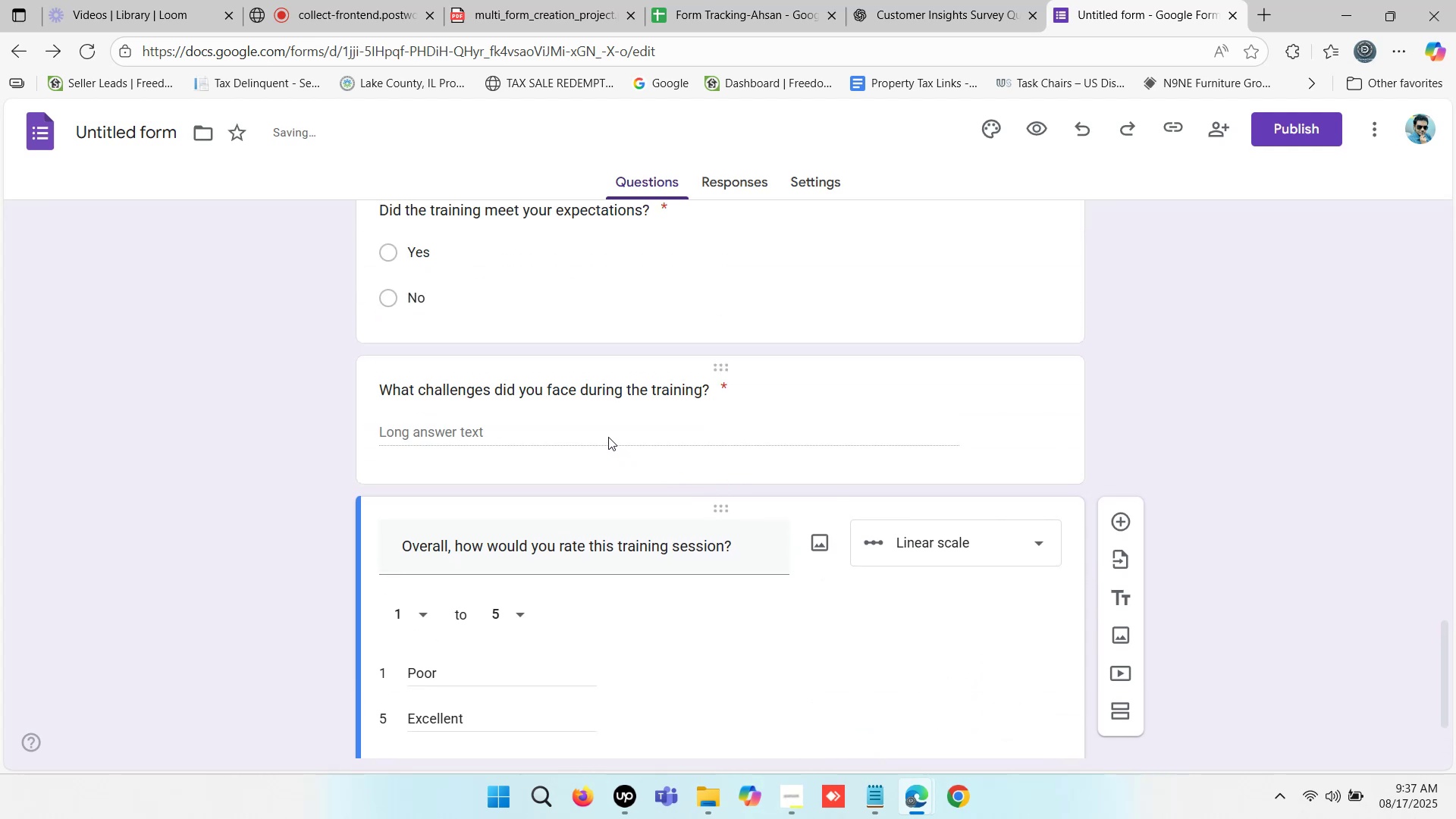 
left_click([606, 432])
 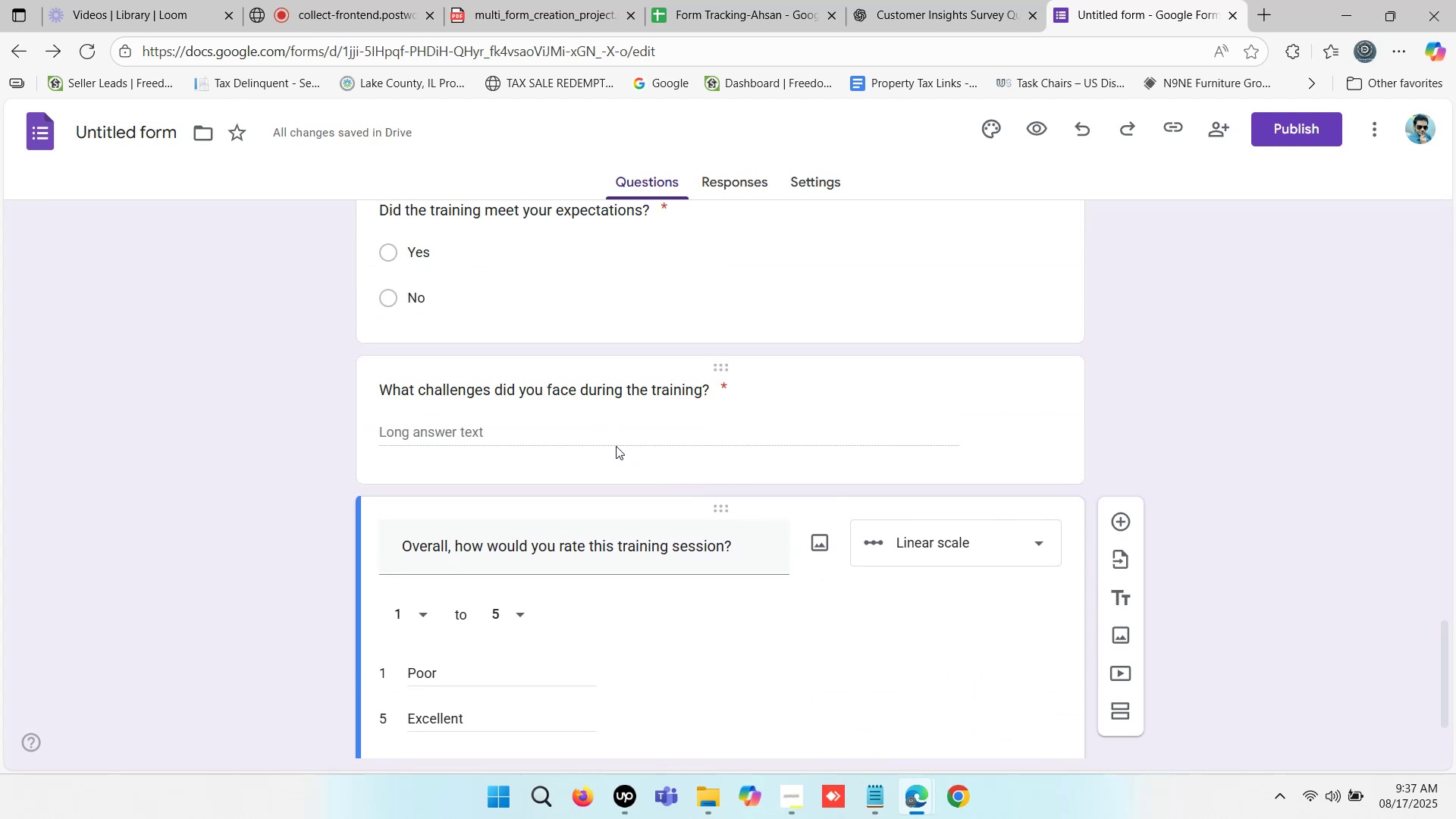 
scroll: coordinate [736, 465], scroll_direction: up, amount: 1.0
 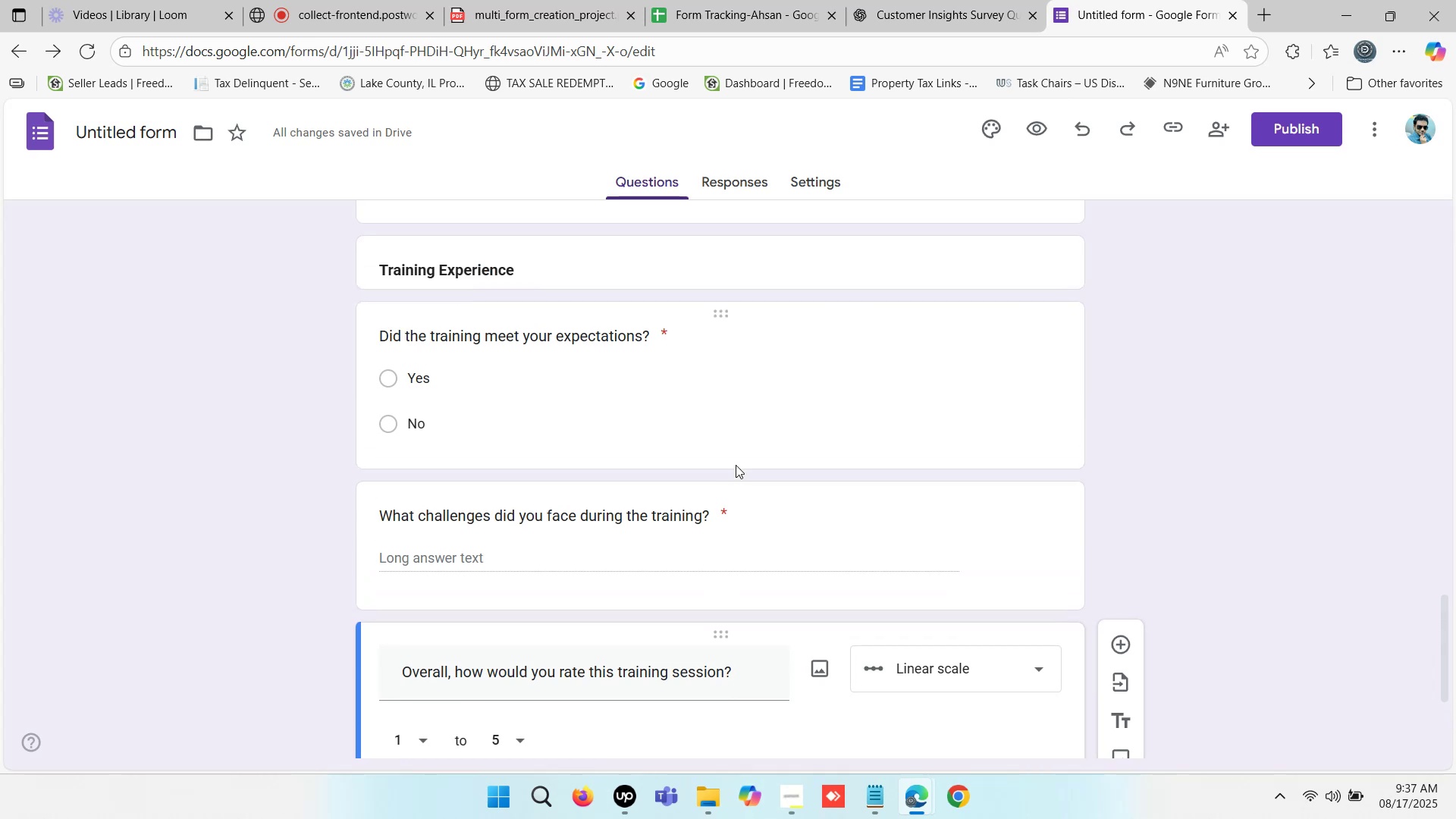 
scroll: coordinate [736, 465], scroll_direction: down, amount: 2.0
 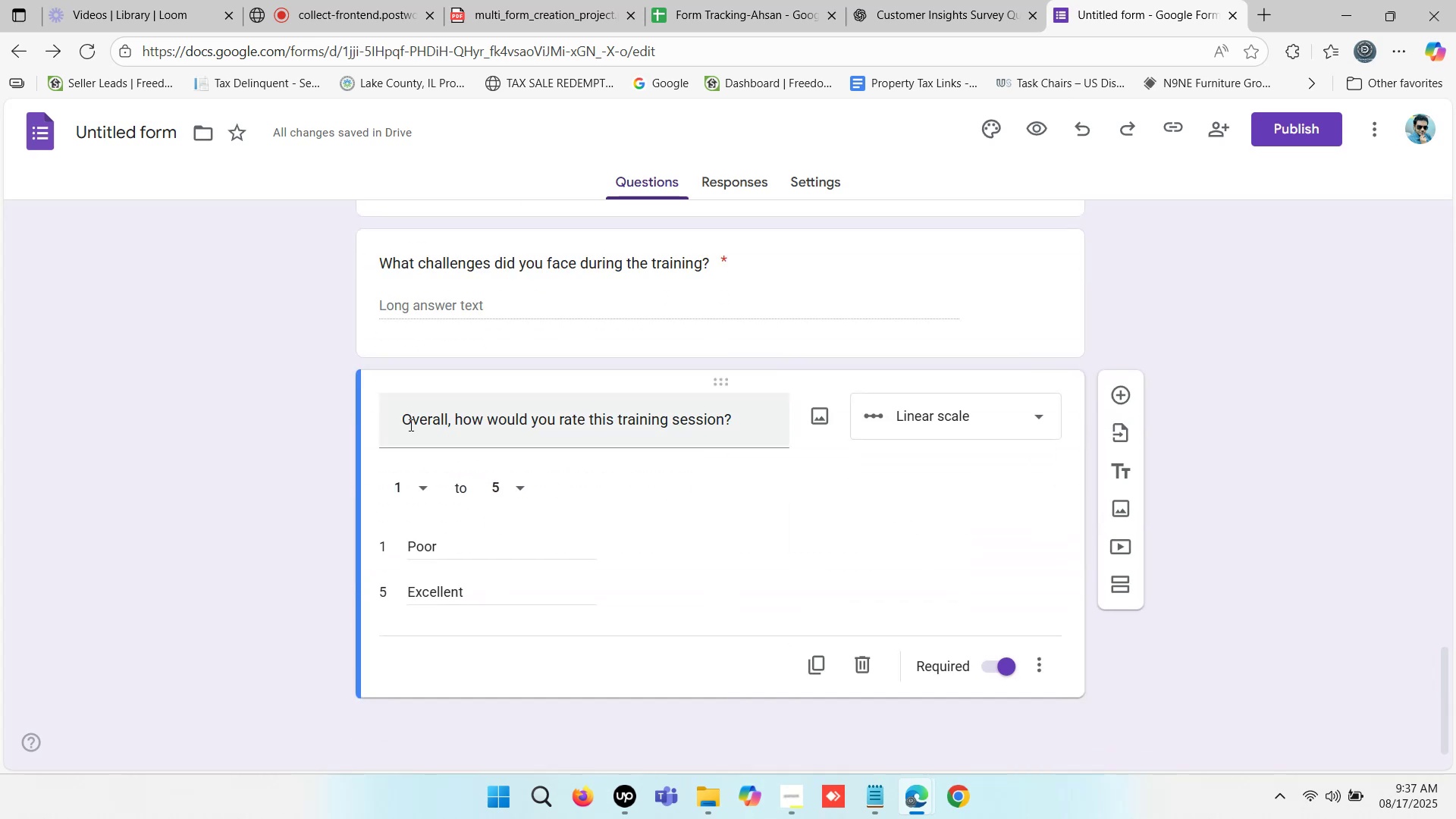 
left_click([403, 420])
 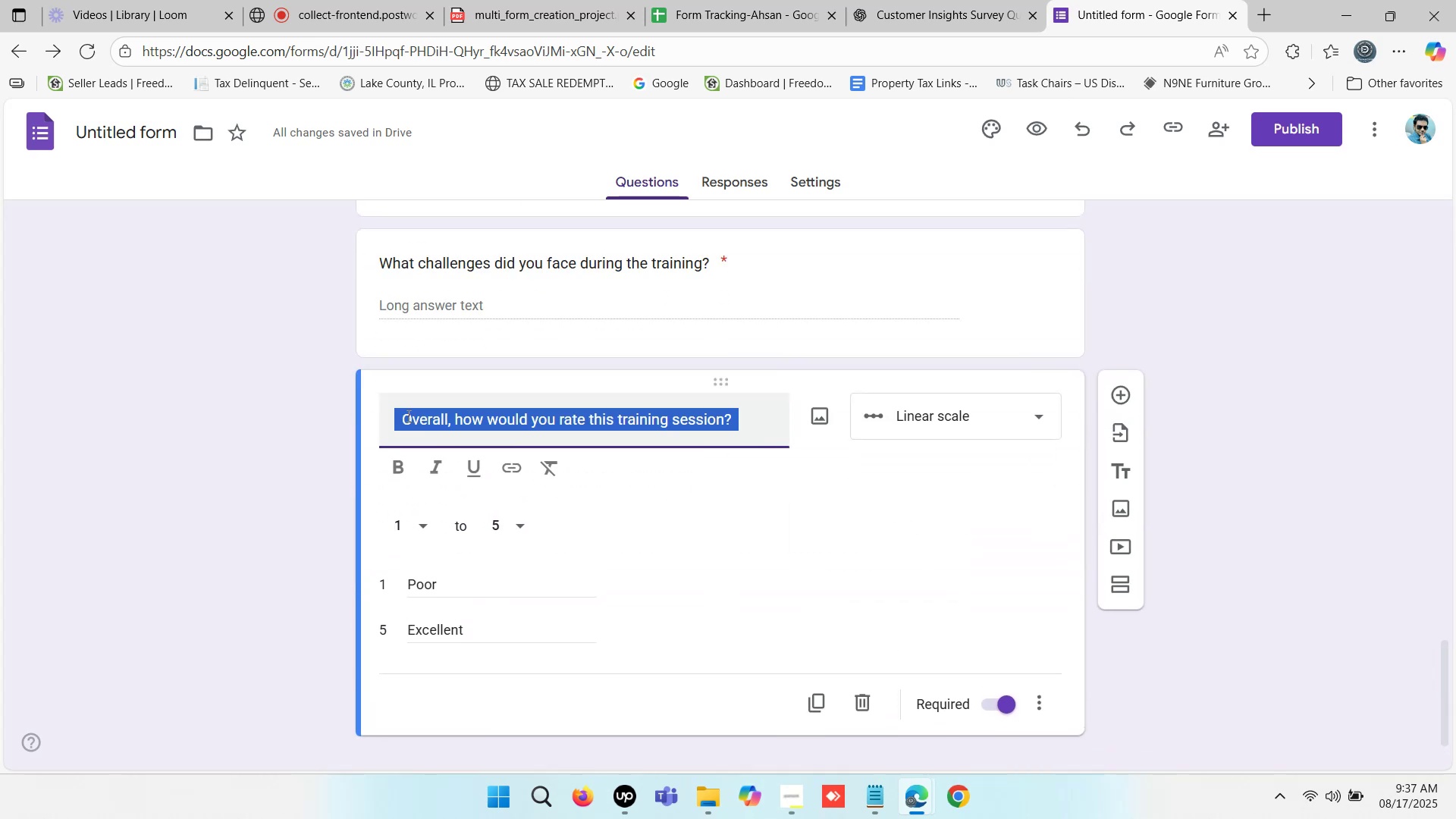 
left_click([404, 416])
 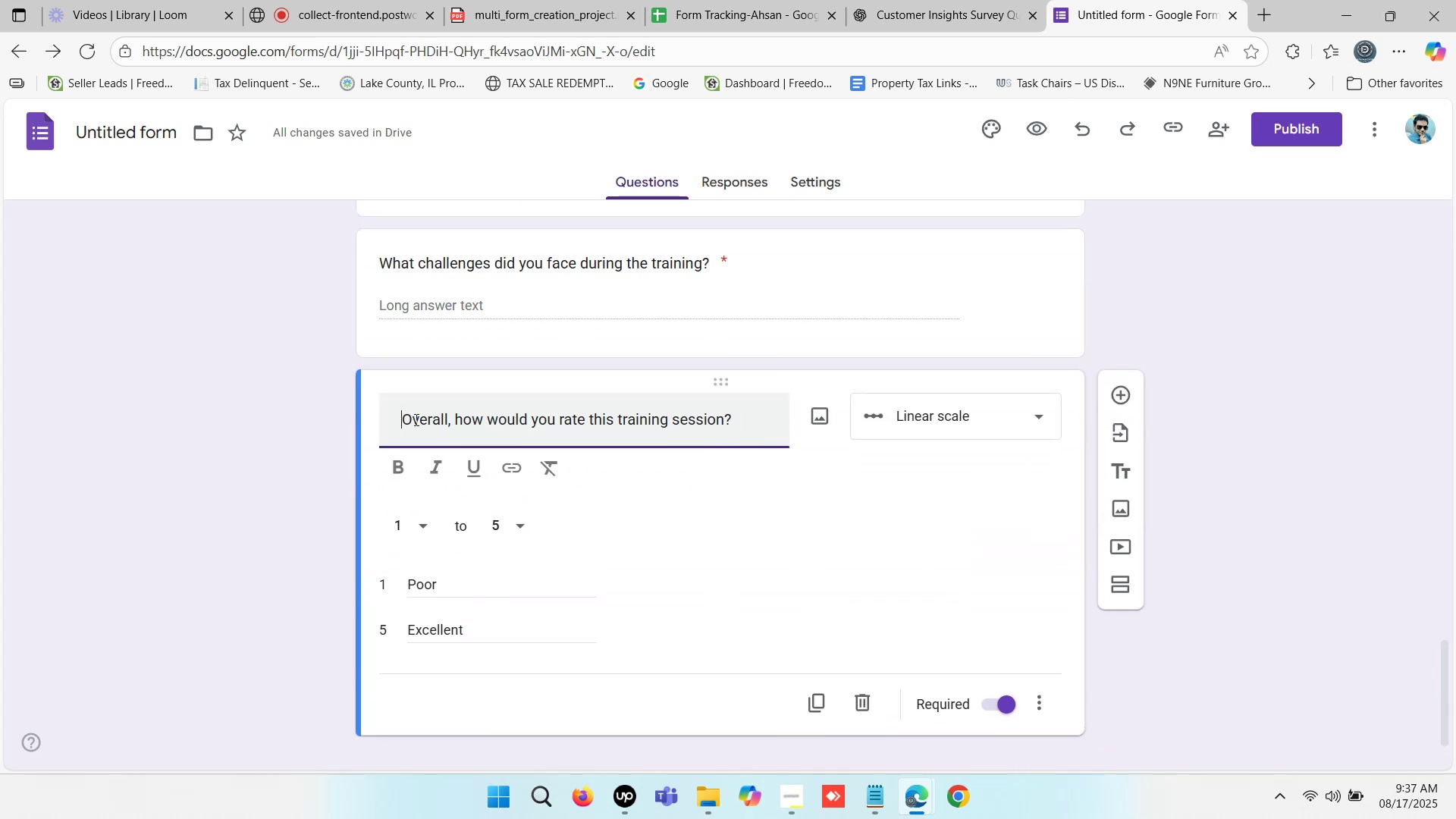 
key(Backspace)
 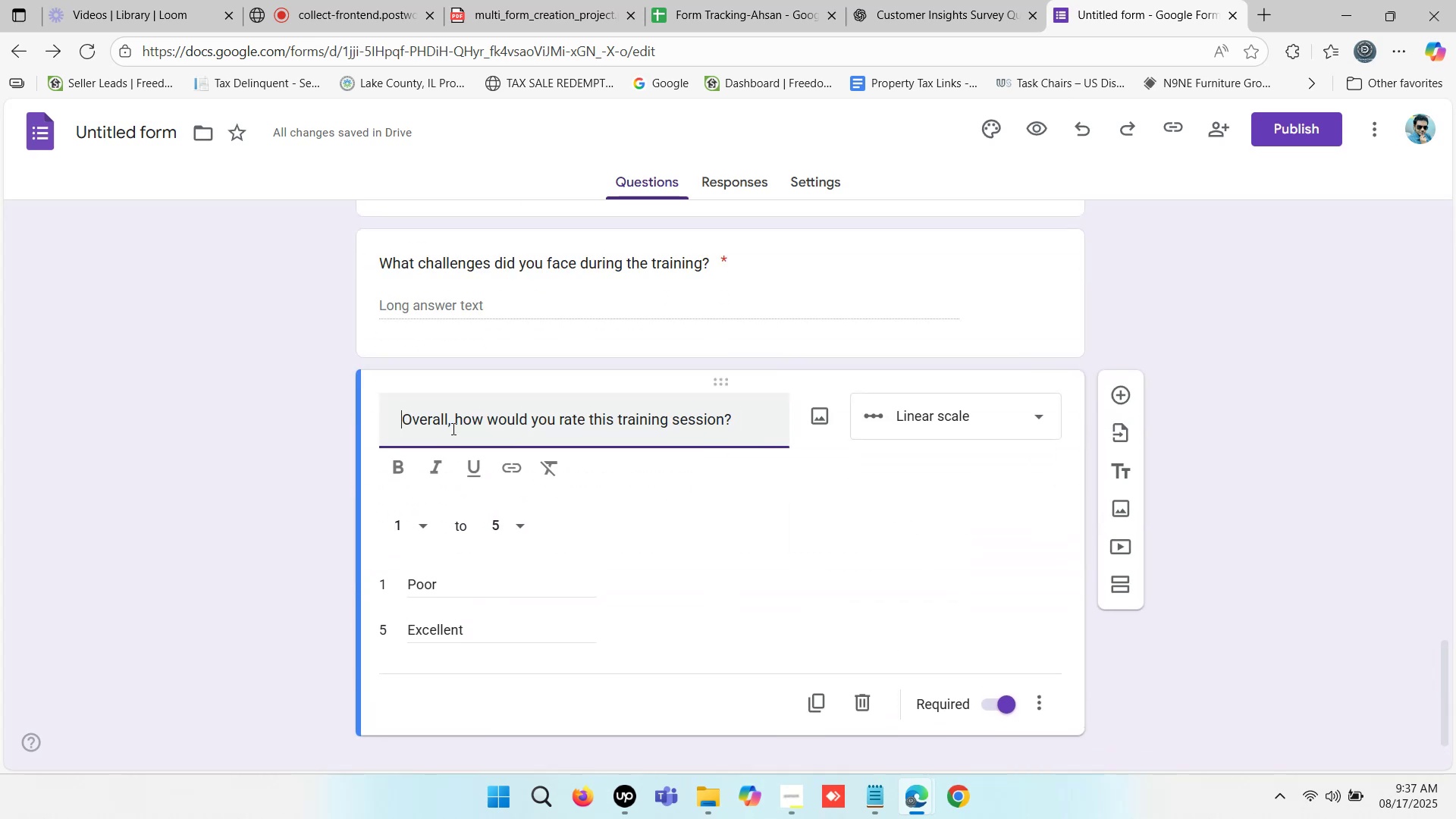 
key(Backspace)
 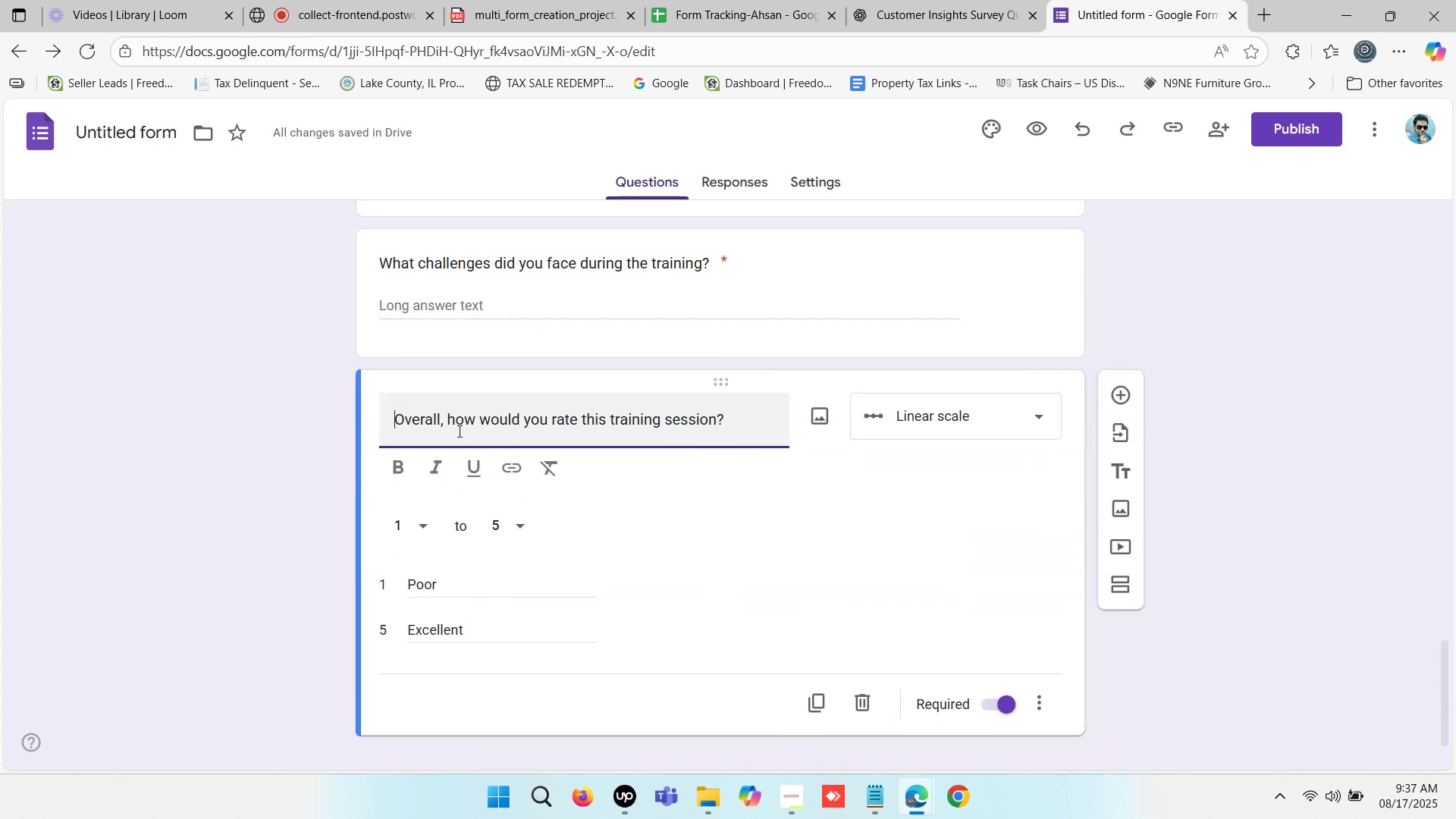 
key(Backspace)
 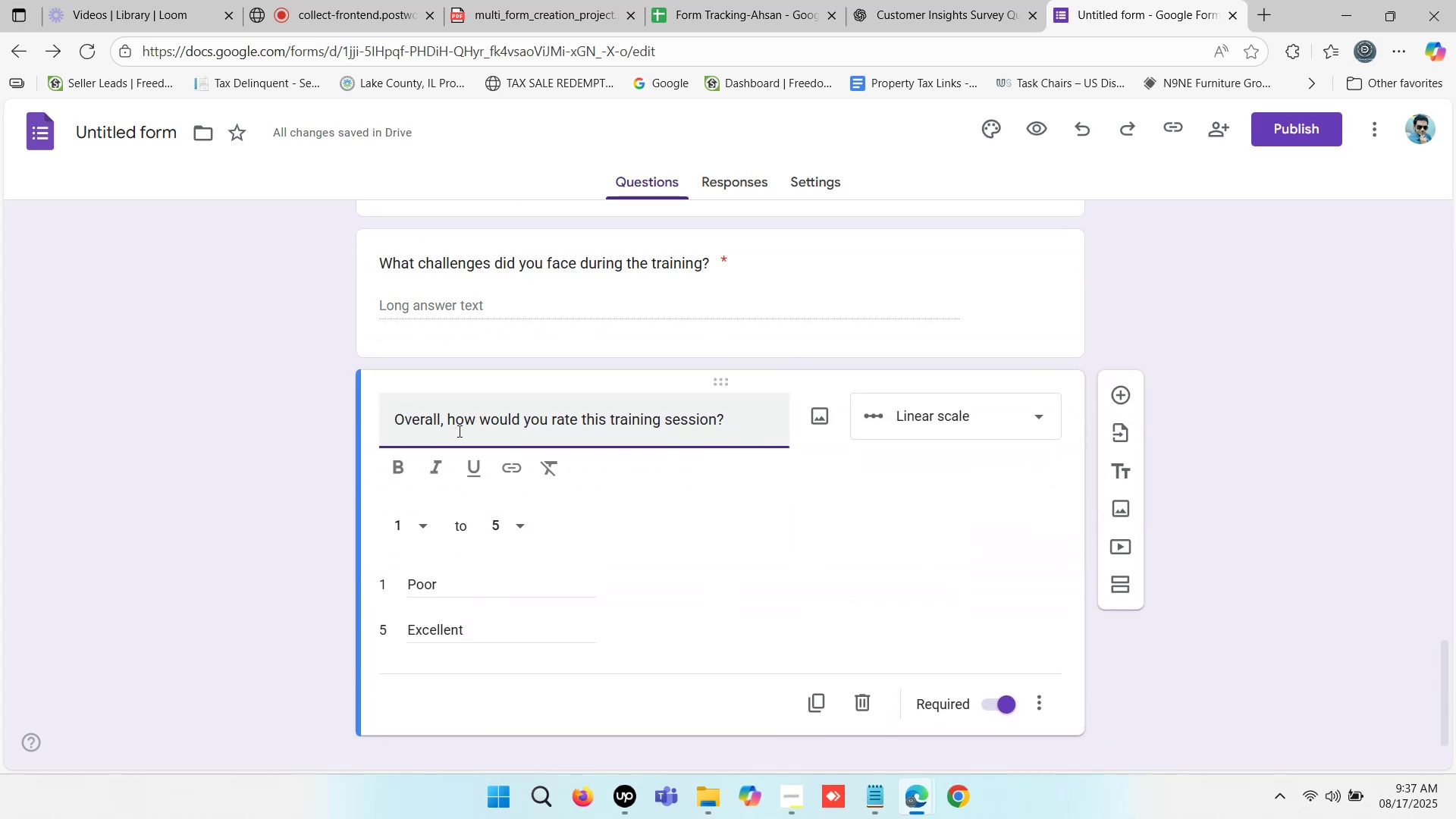 
key(Backspace)
 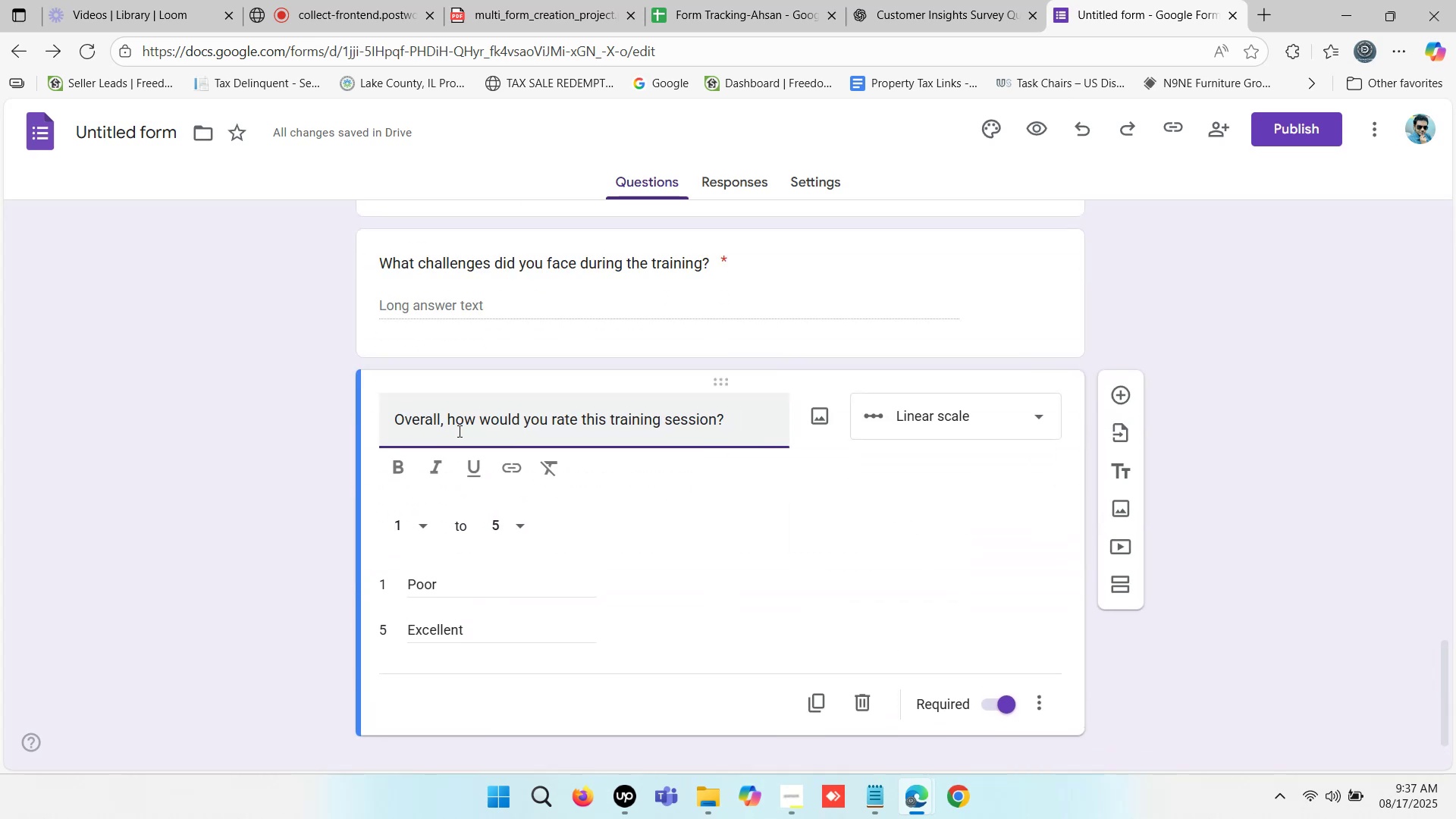 
key(Backspace)
 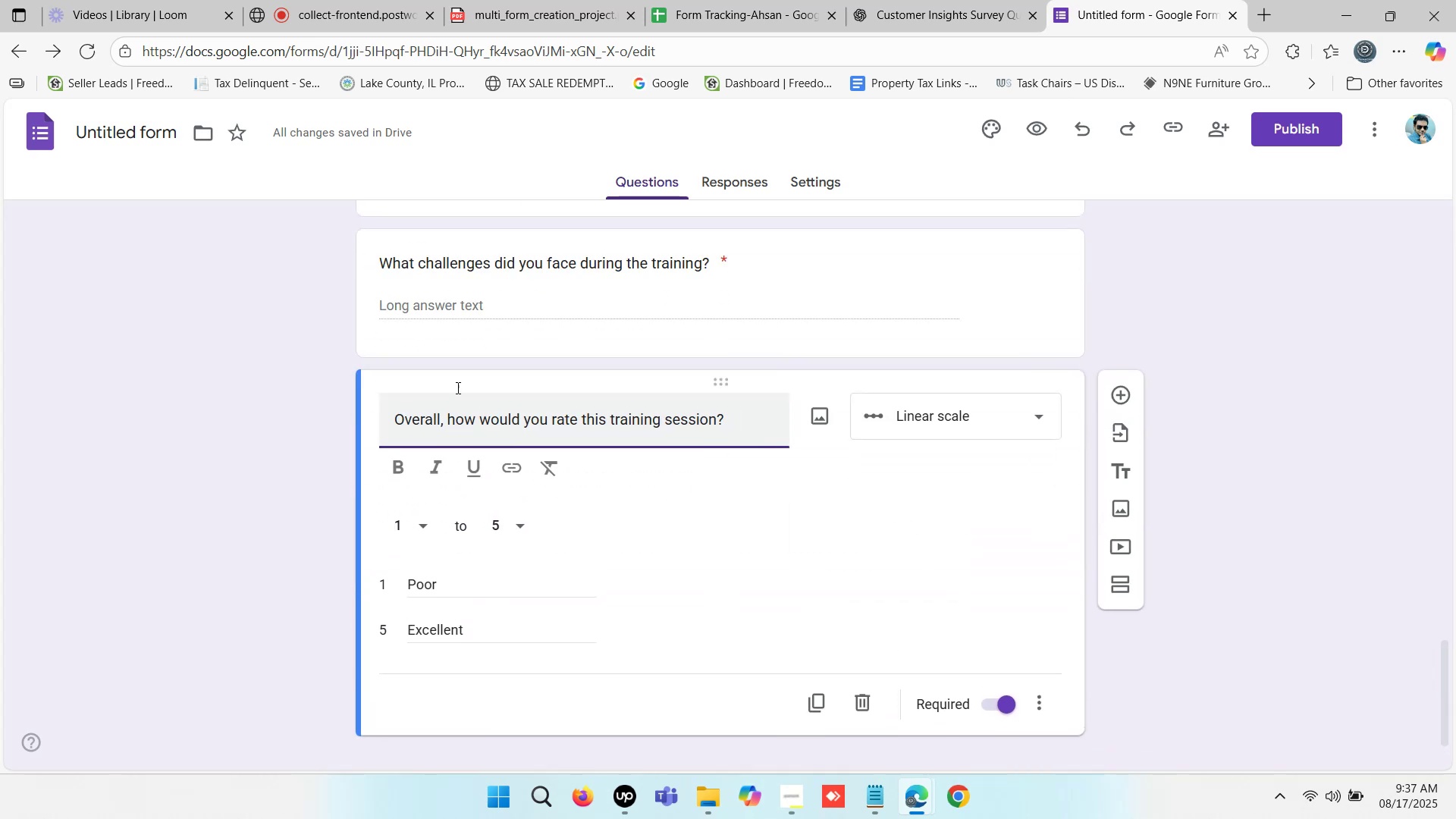 
scroll: coordinate [438, 348], scroll_direction: up, amount: 4.0
 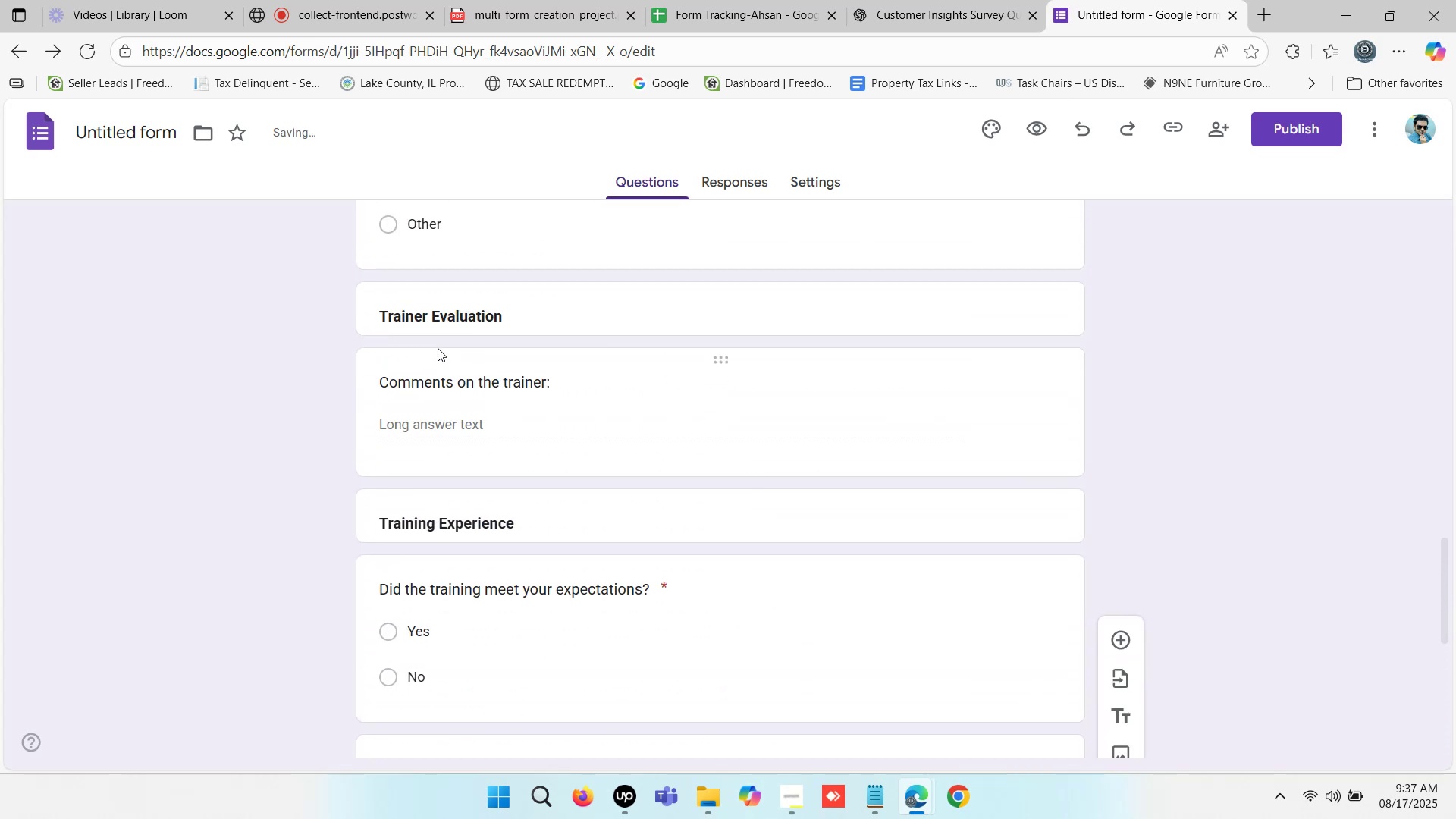 
scroll: coordinate [689, 519], scroll_direction: down, amount: 7.0
 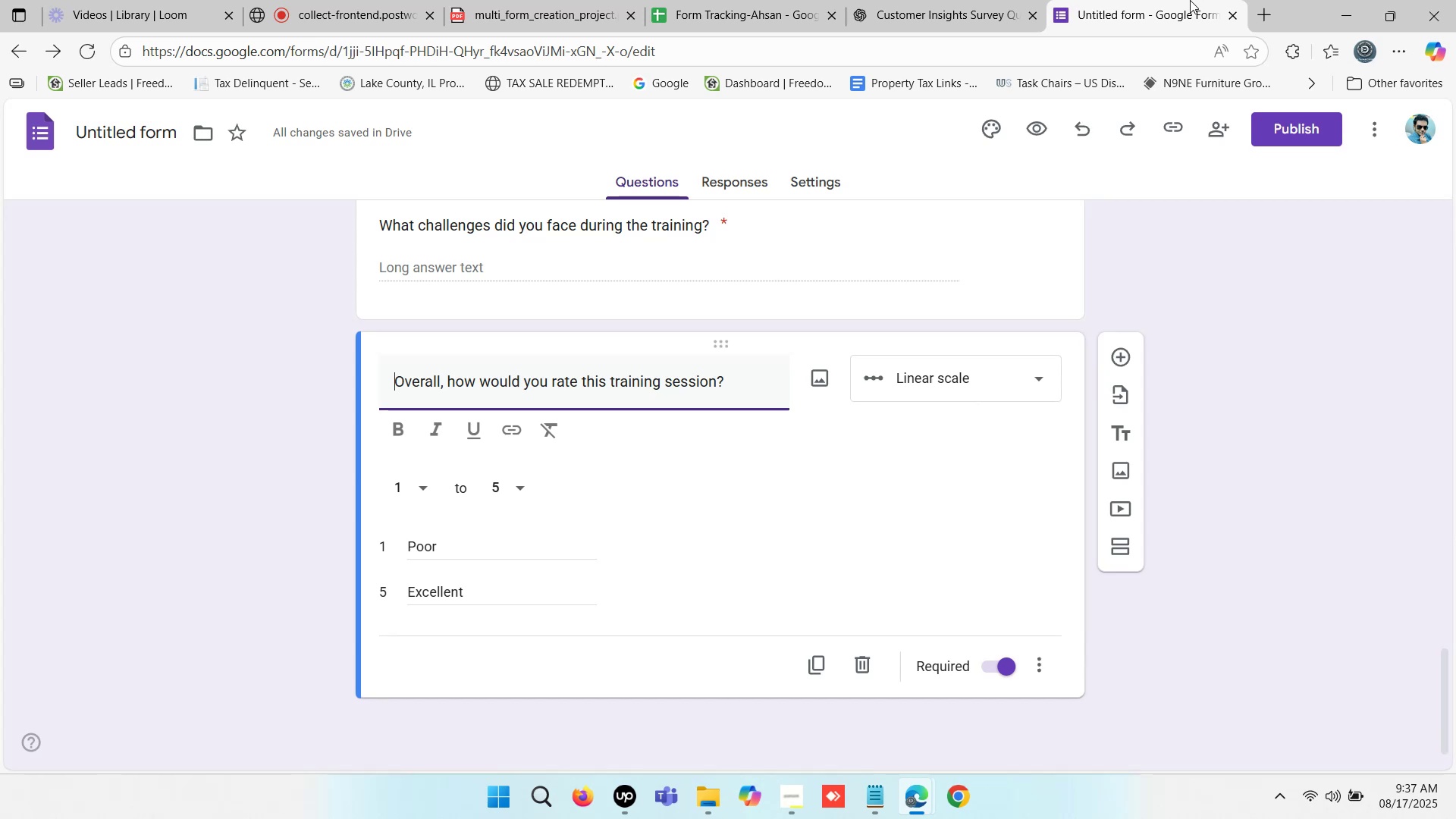 
left_click([942, 1])
 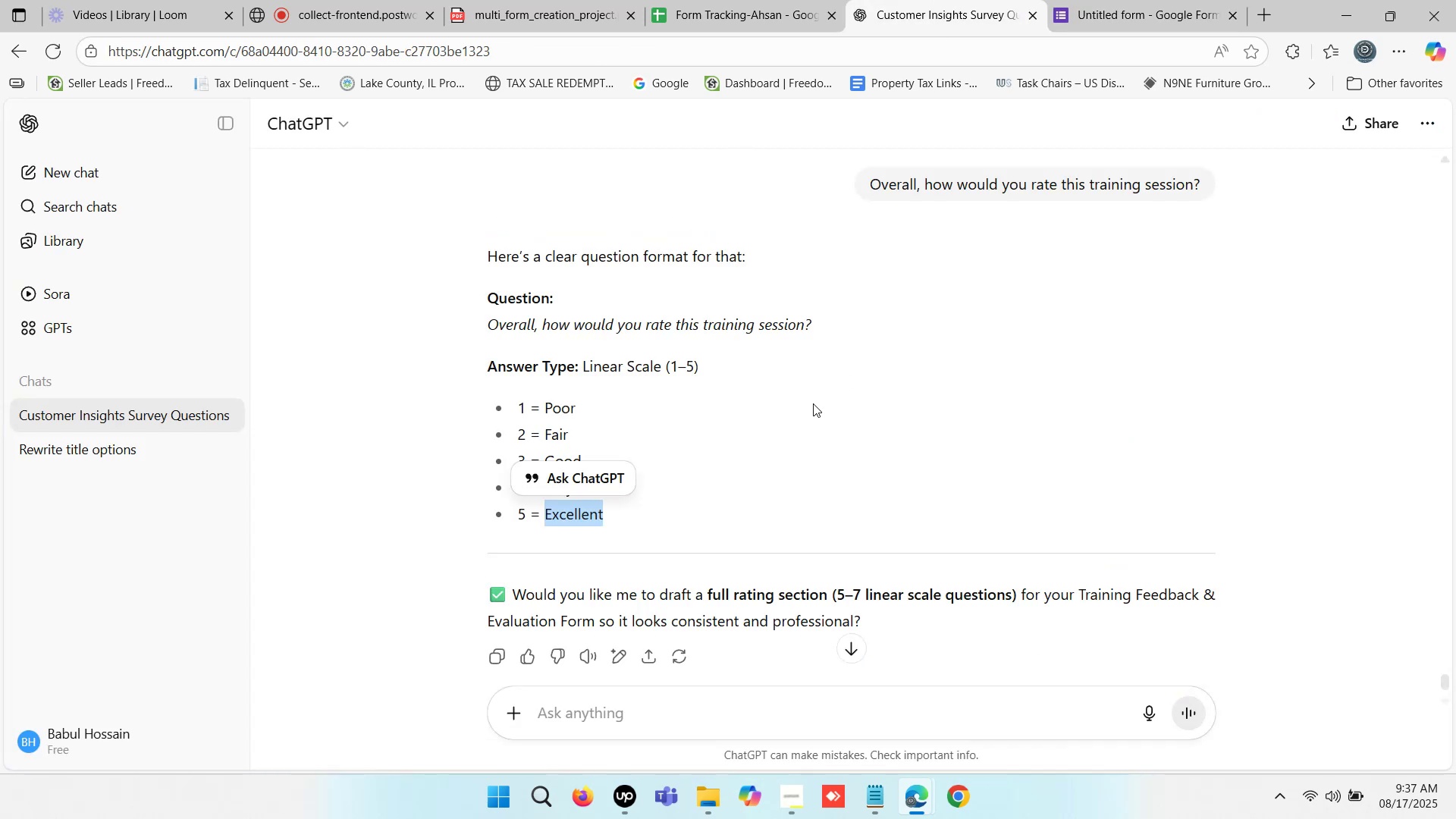 
scroll: coordinate [758, 416], scroll_direction: up, amount: 2.0
 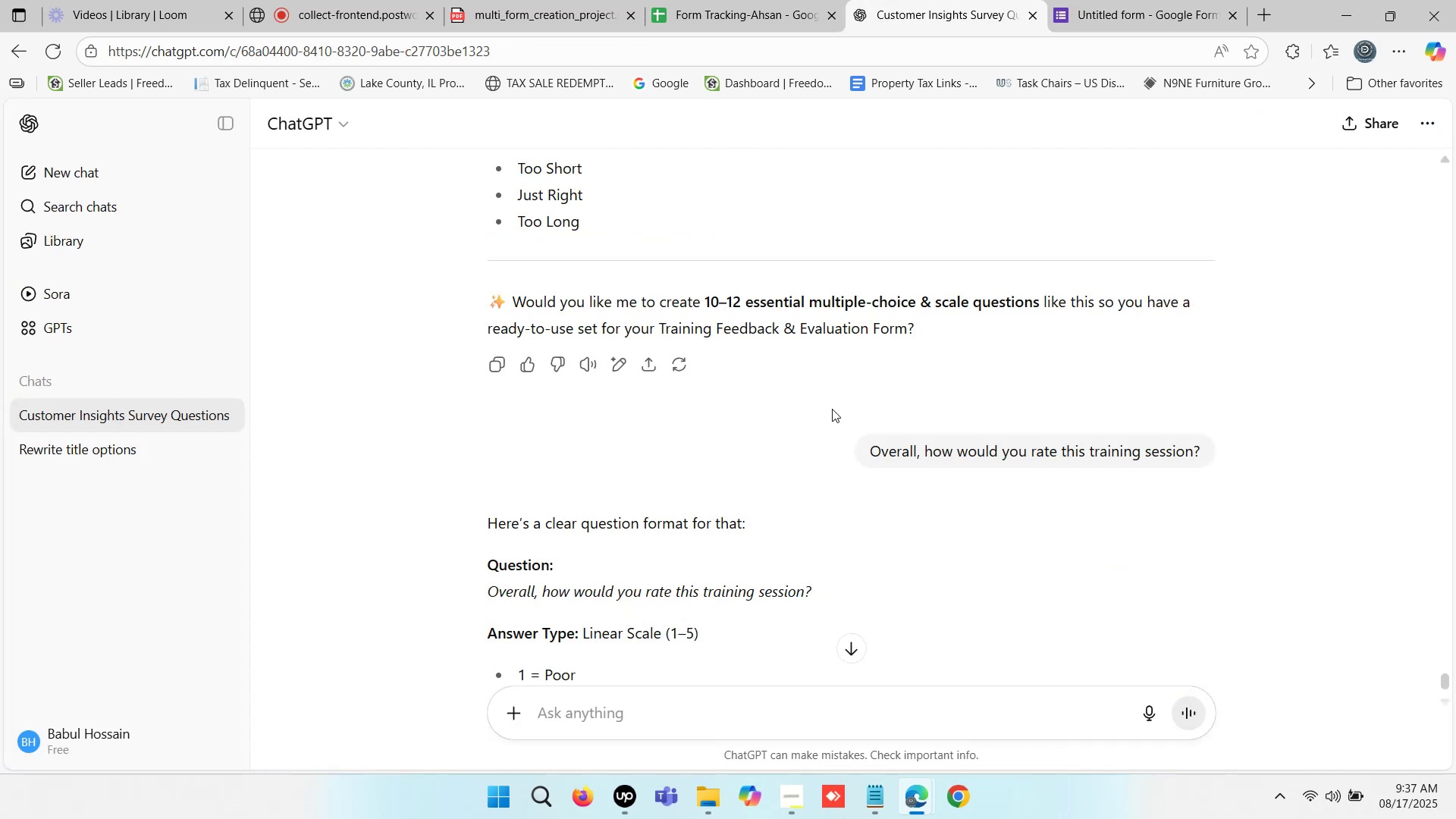 
scroll: coordinate [832, 409], scroll_direction: down, amount: 2.0
 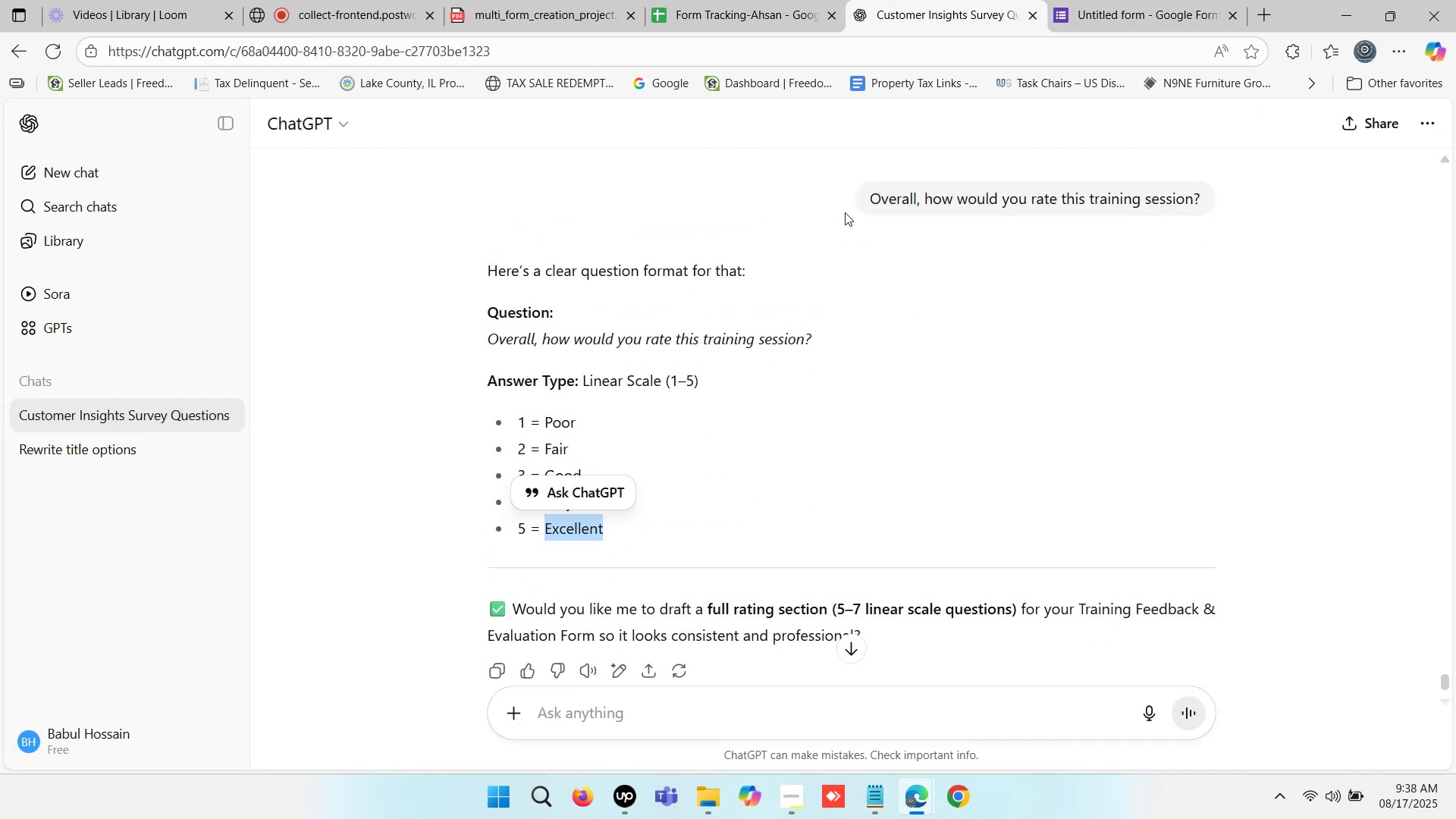 
left_click_drag(start_coordinate=[872, 197], to_coordinate=[1200, 195])
 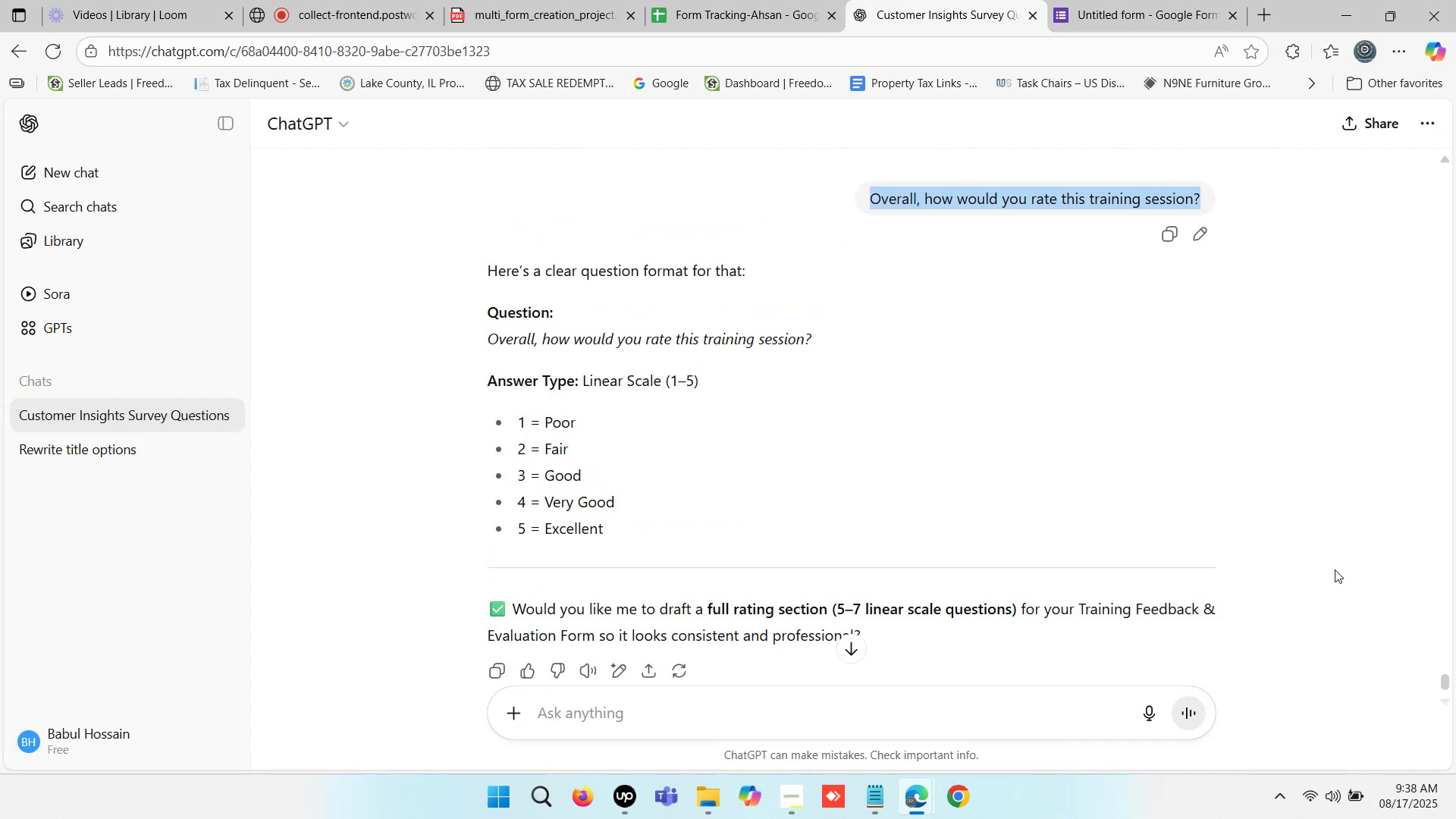 
key(Control+C)
 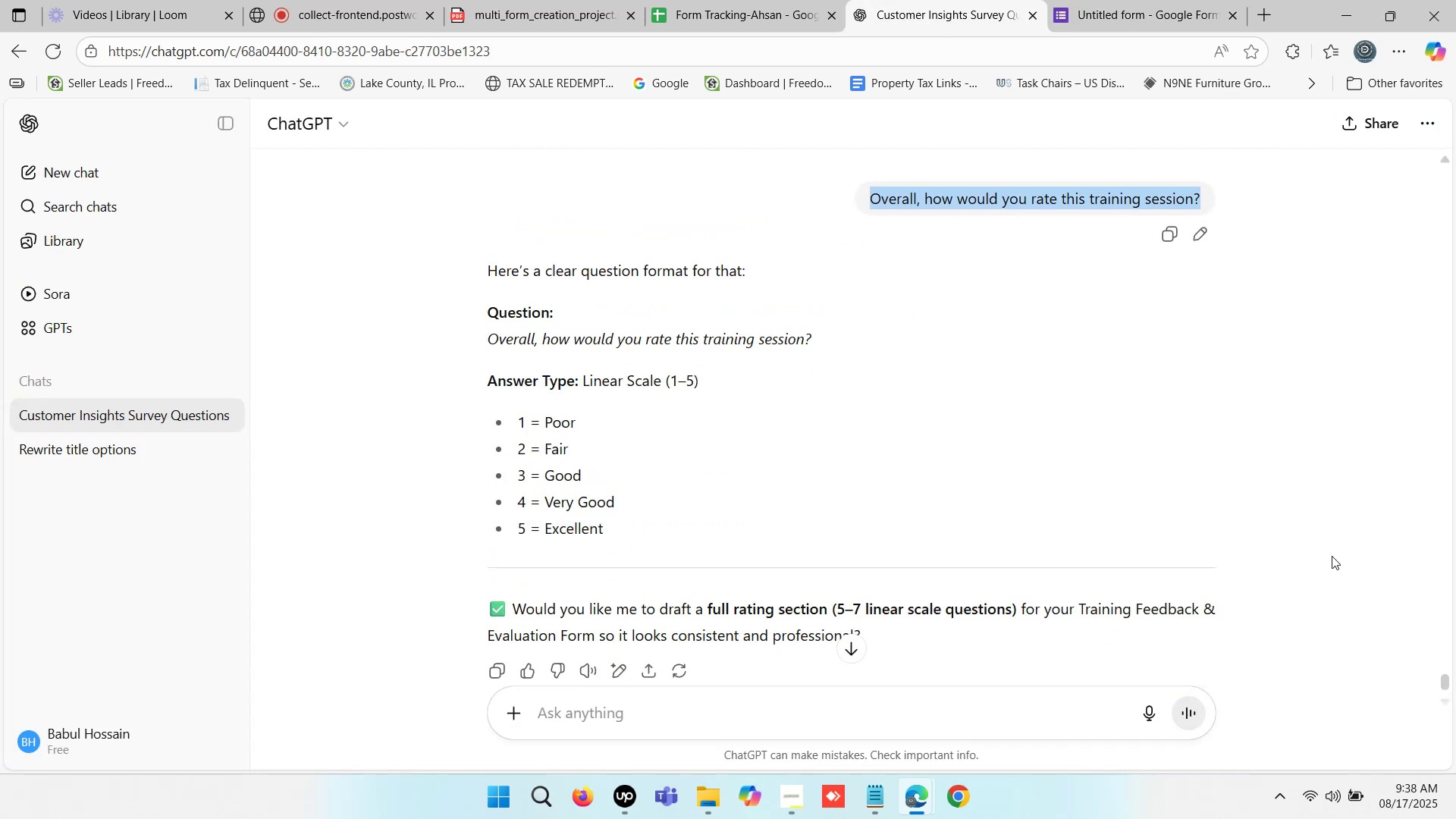 
key(Control+C)
 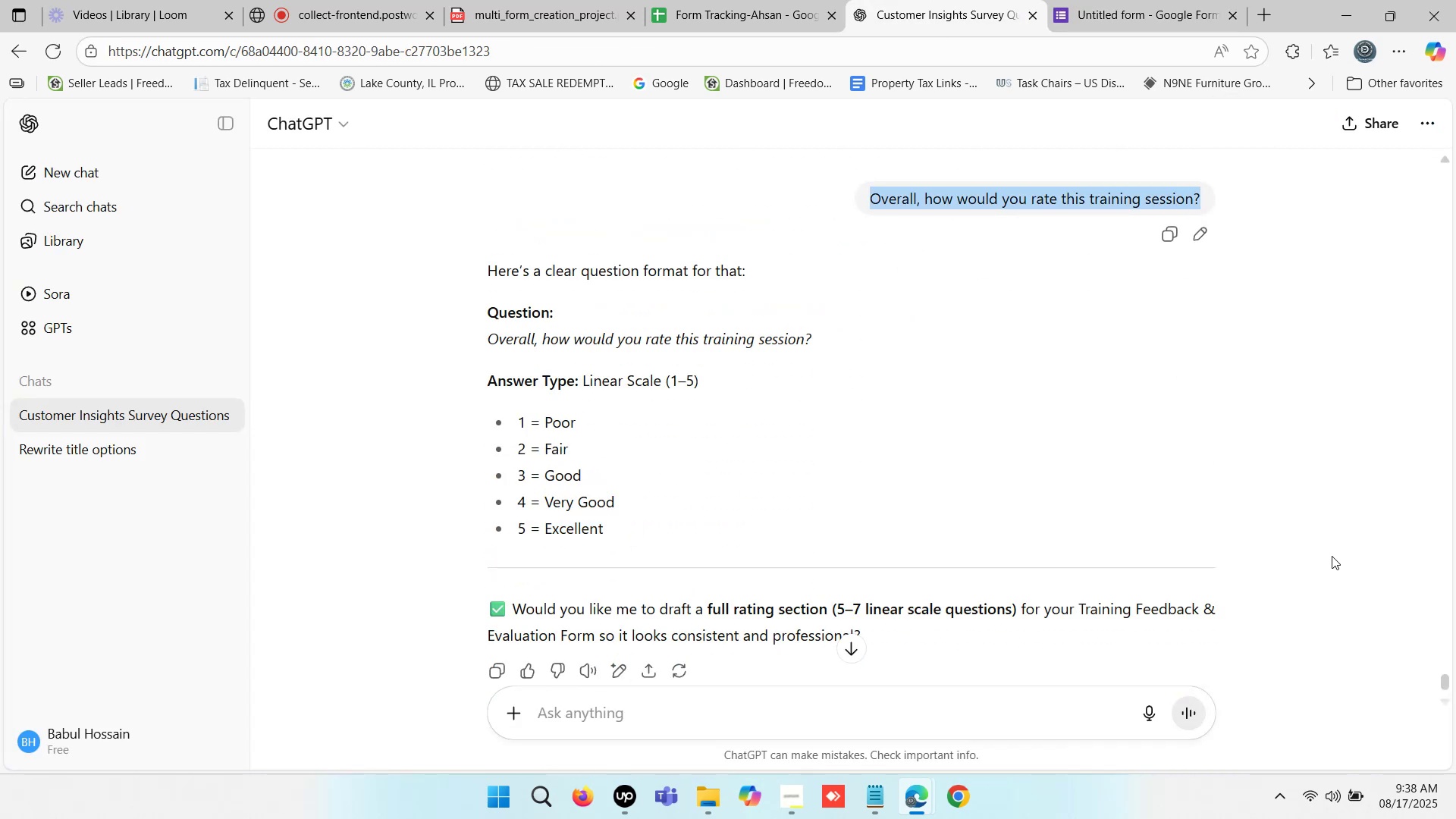 
key(Control+C)
 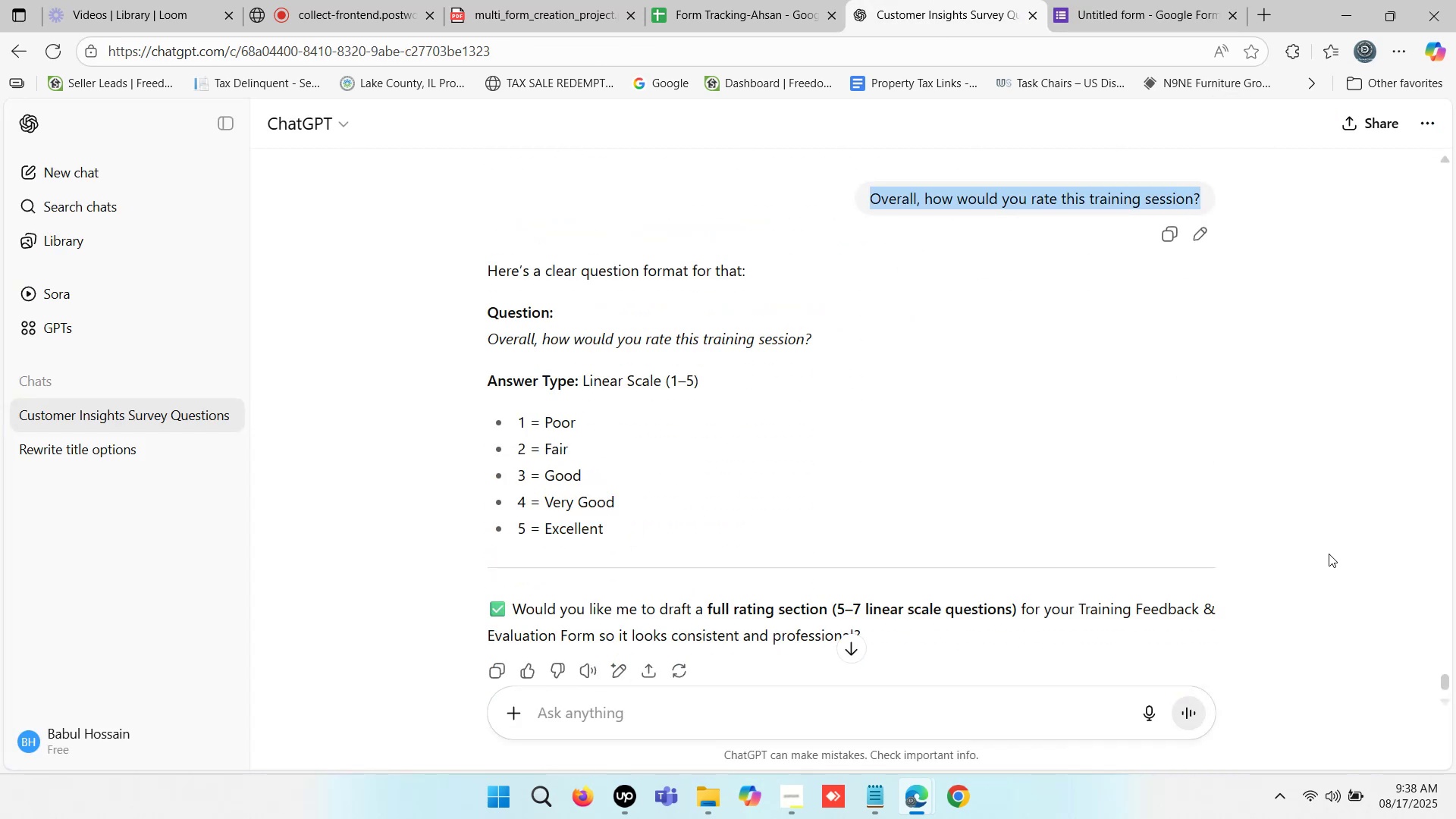 
key(Control+C)
 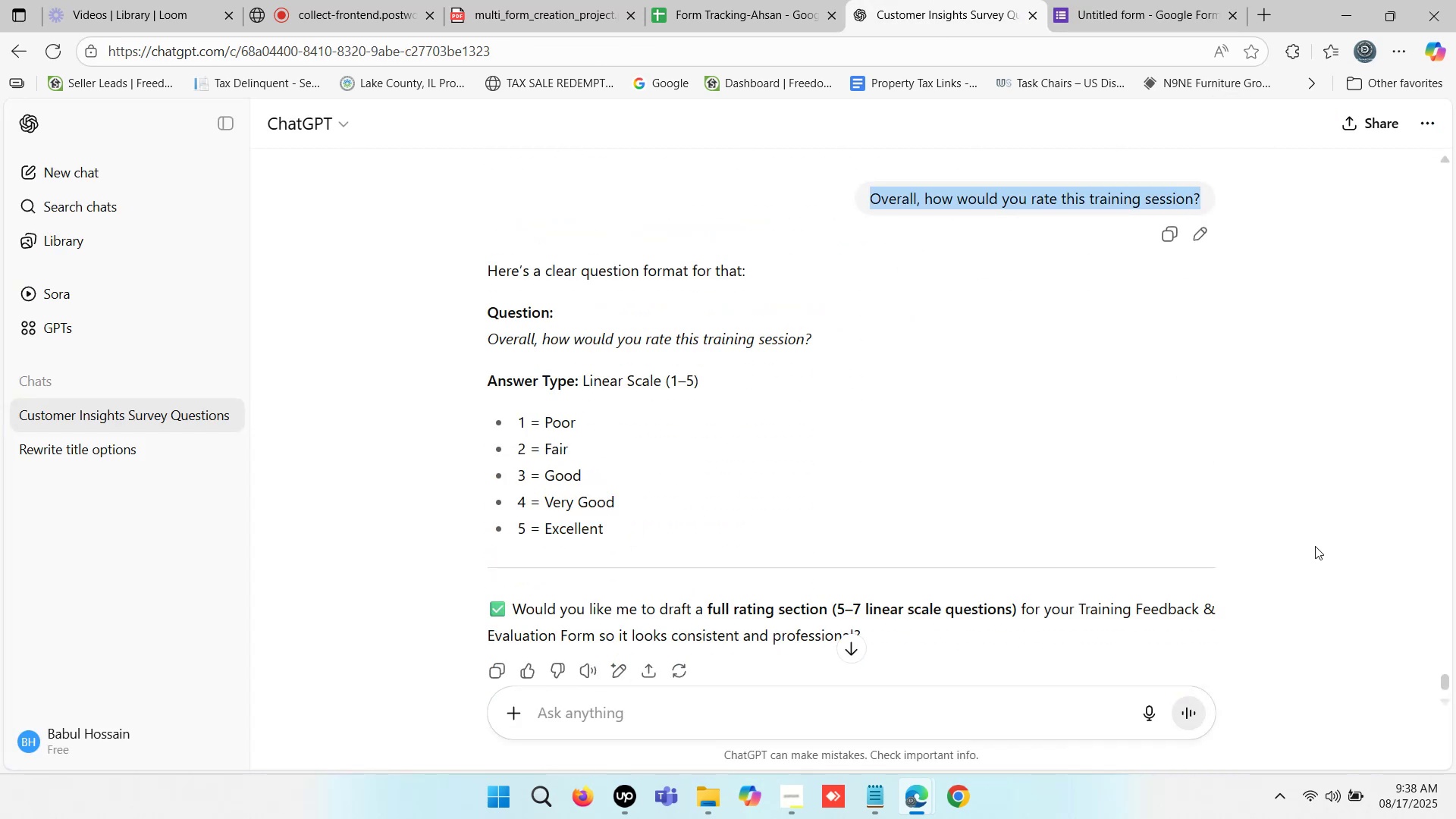 
key(Control+C)
 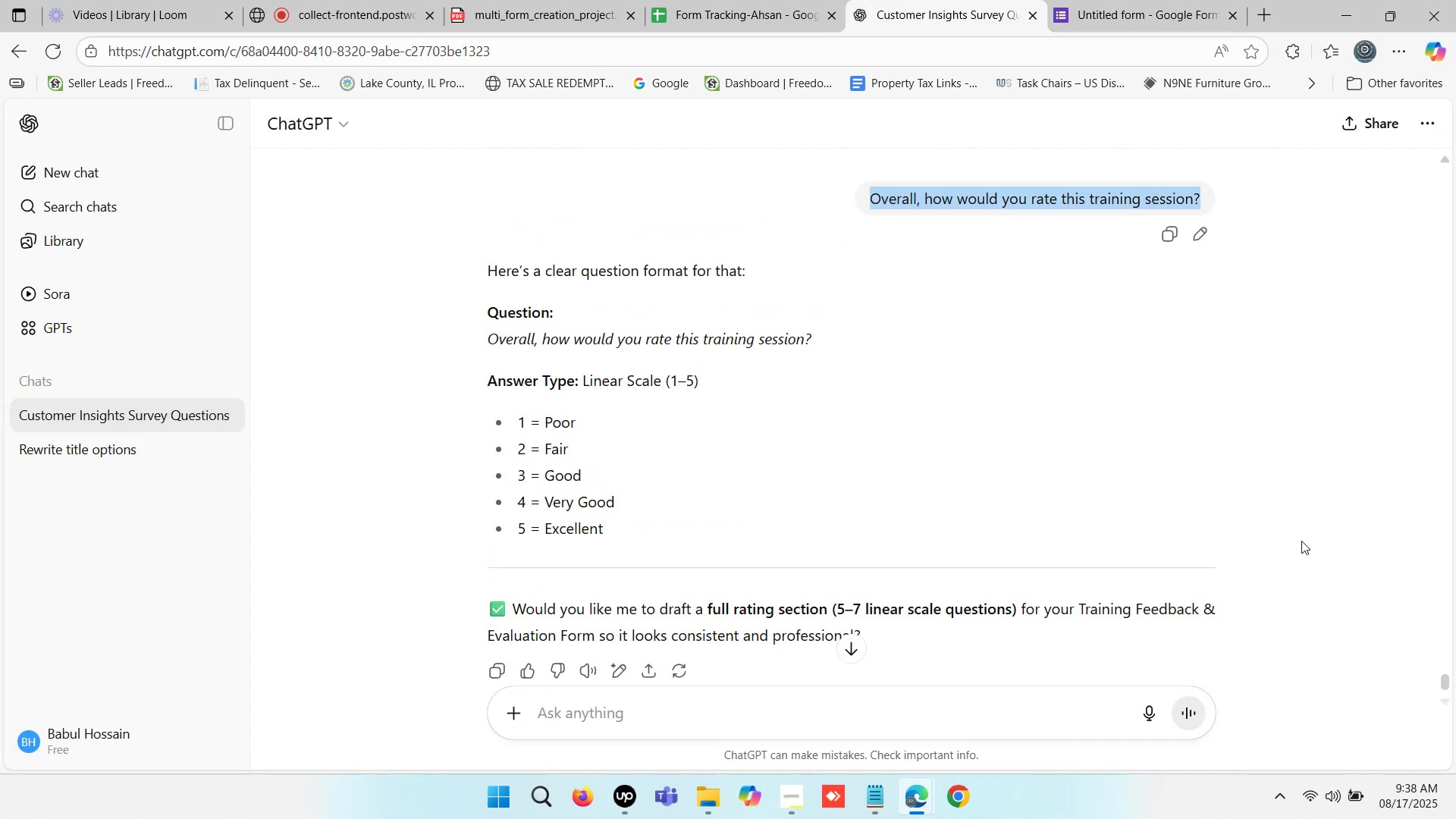 
key(Control+C)
 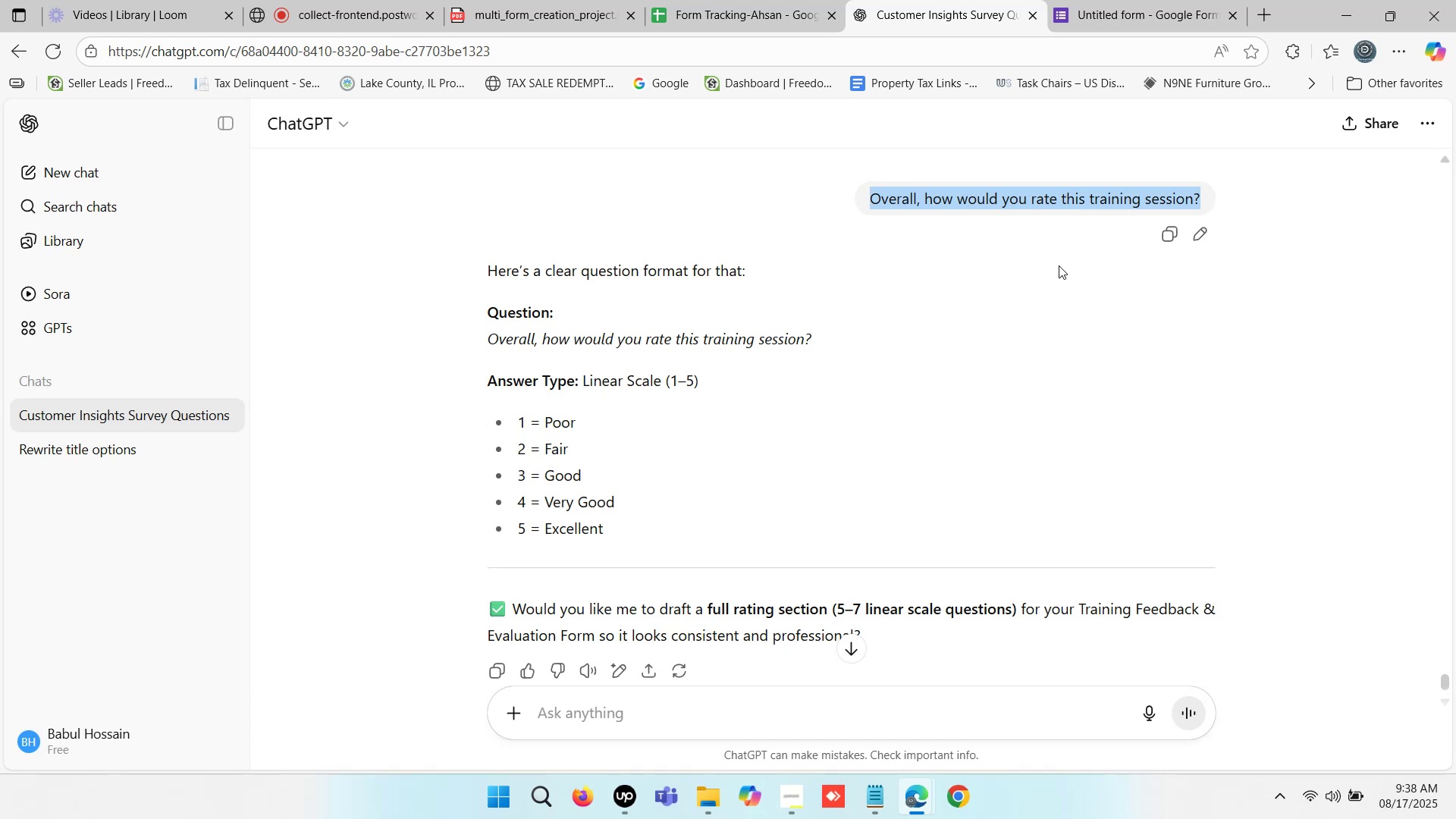 
wait(5.85)
 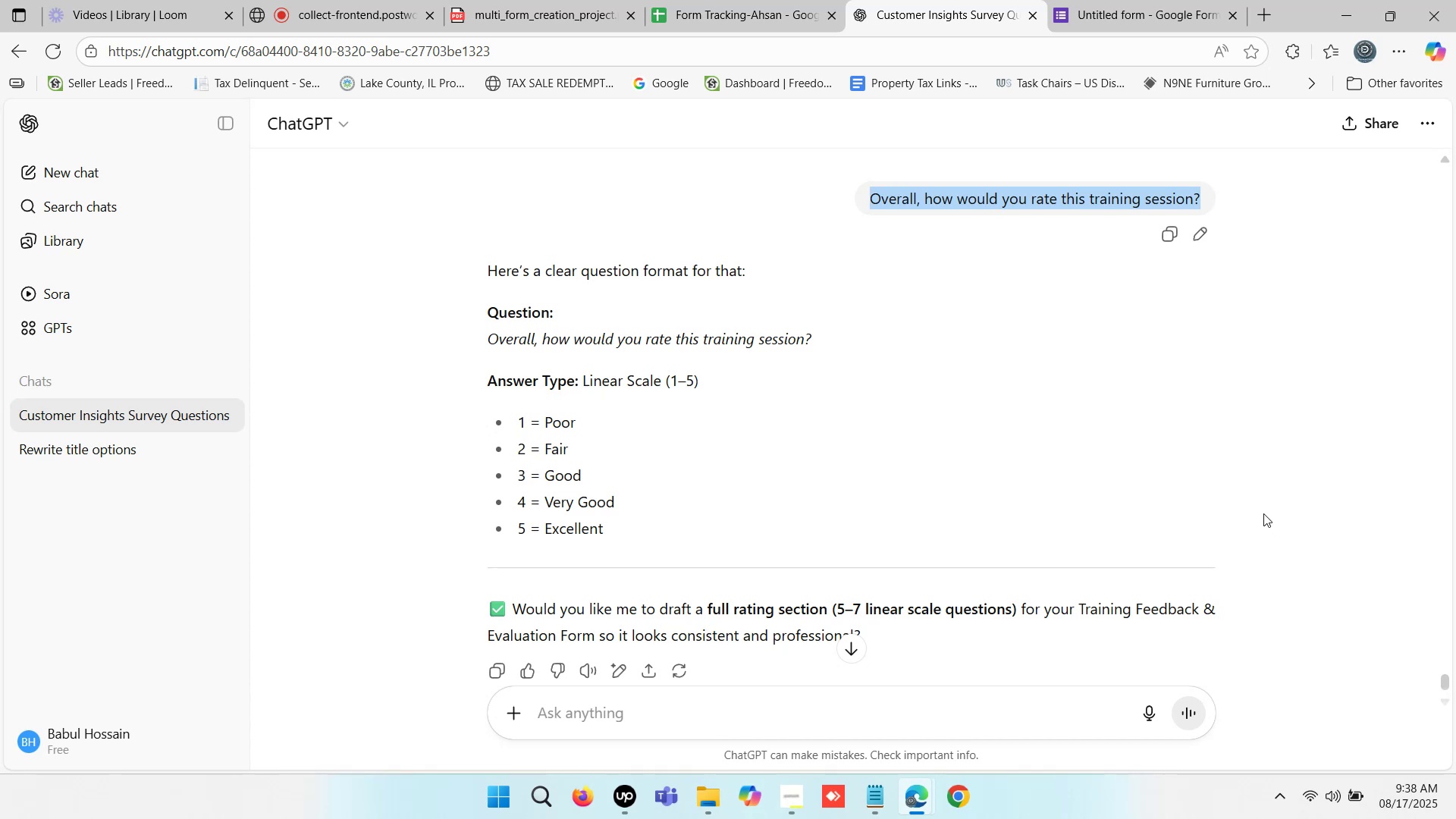 
scroll: coordinate [1054, 285], scroll_direction: up, amount: 1.0
 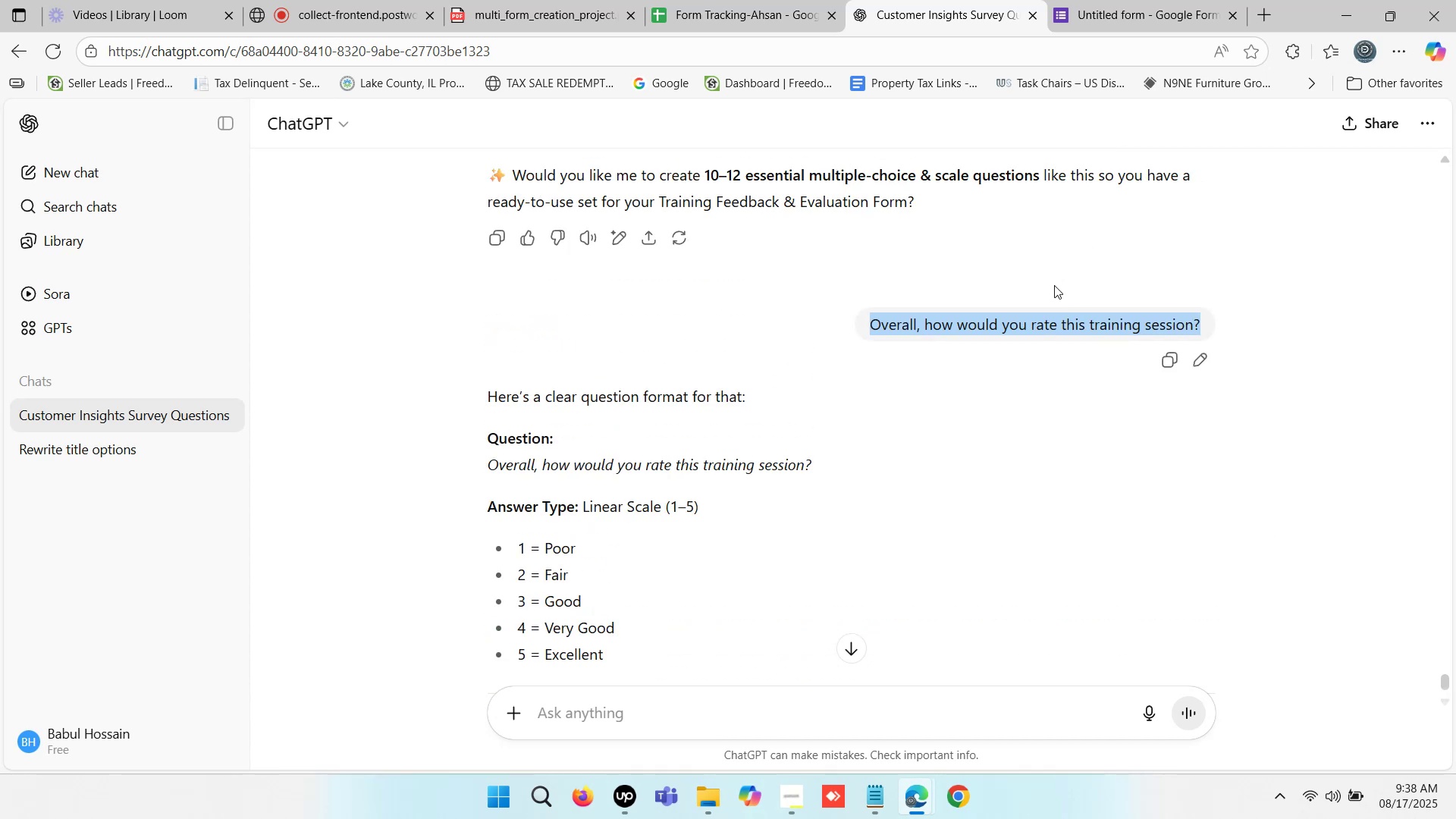 
scroll: coordinate [1054, 285], scroll_direction: down, amount: 2.0
 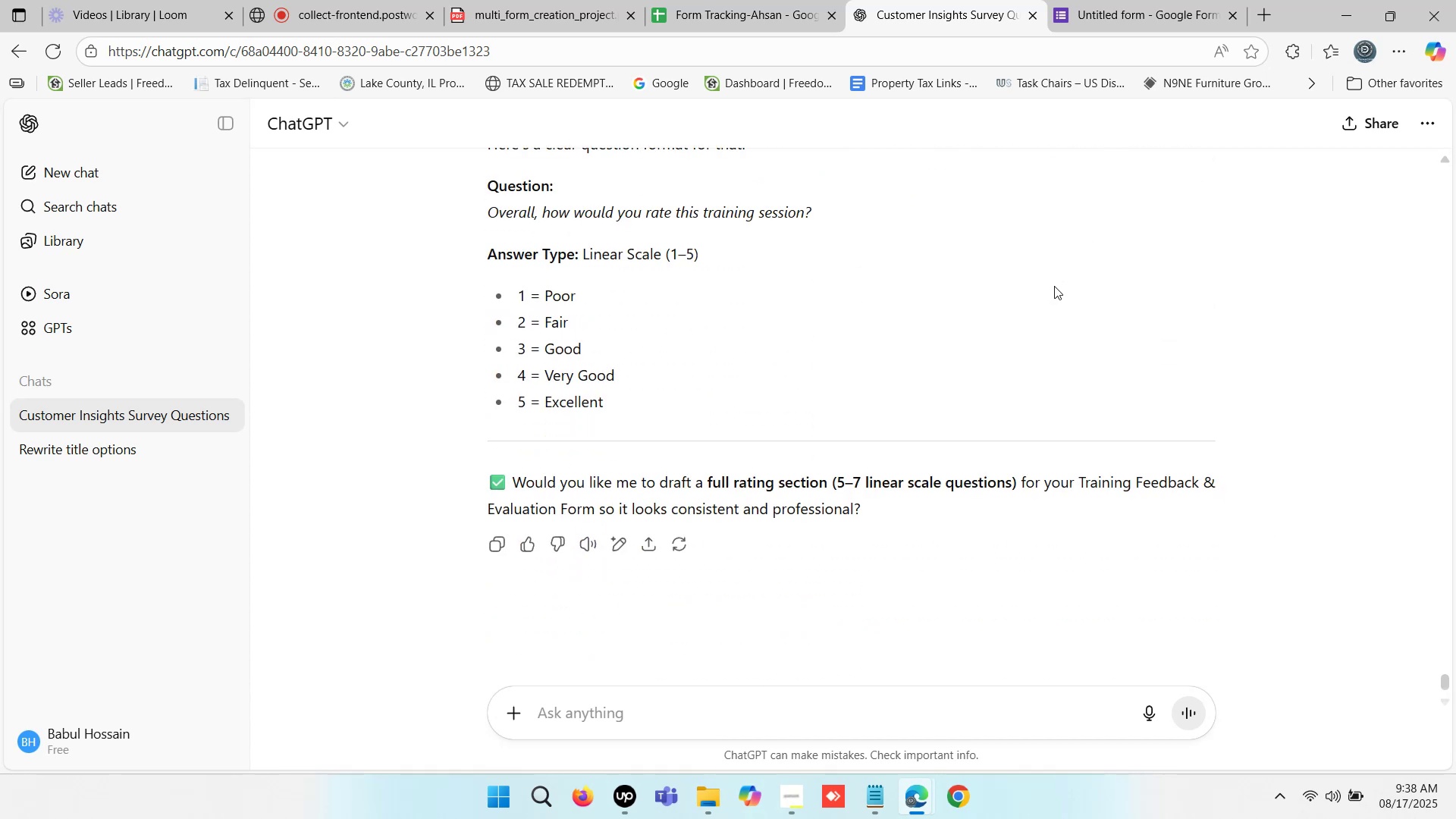 
scroll: coordinate [1053, 273], scroll_direction: up, amount: 6.0
 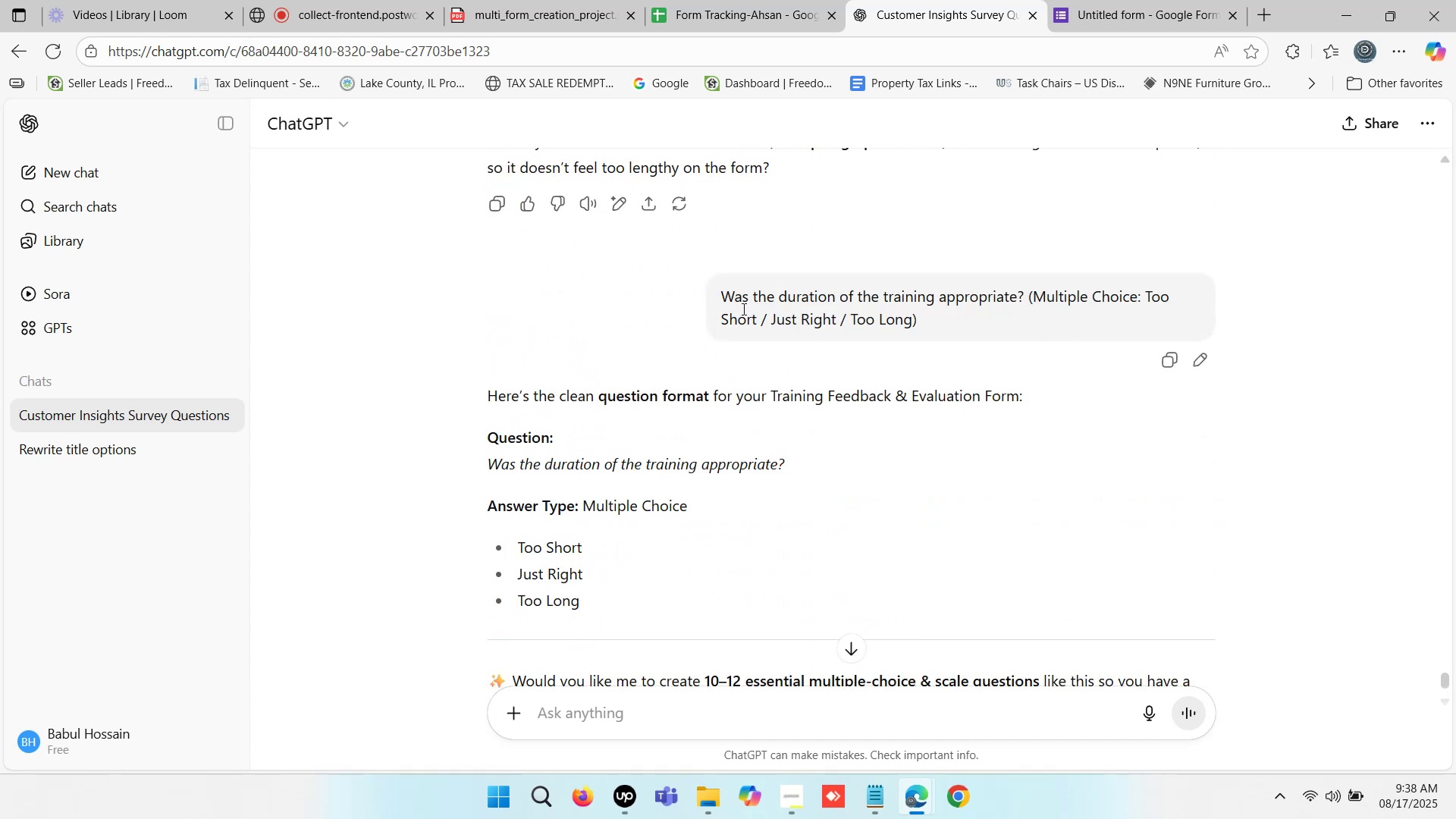 
left_click_drag(start_coordinate=[724, 295], to_coordinate=[1020, 294])
 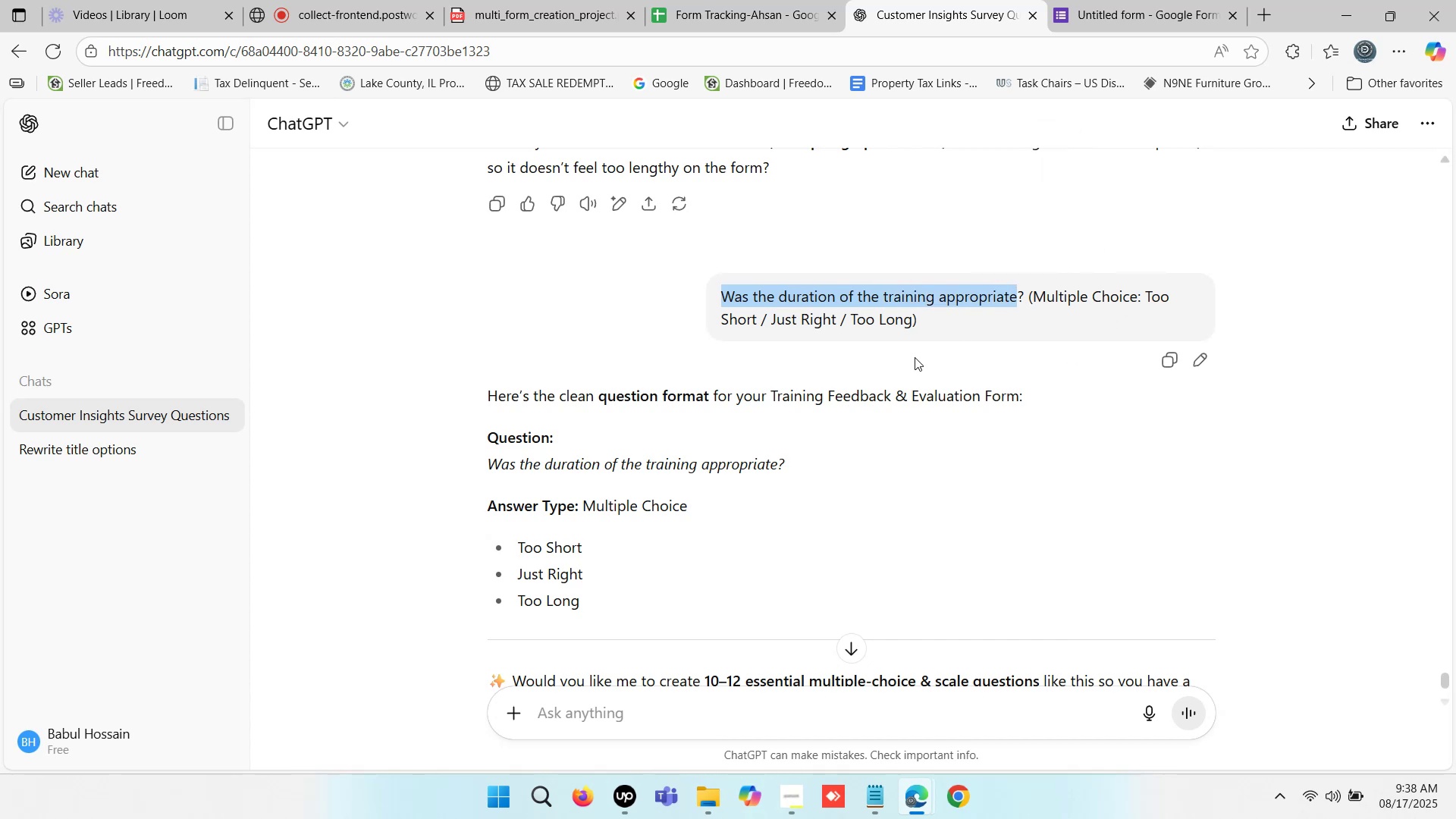 
wait(5.91)
 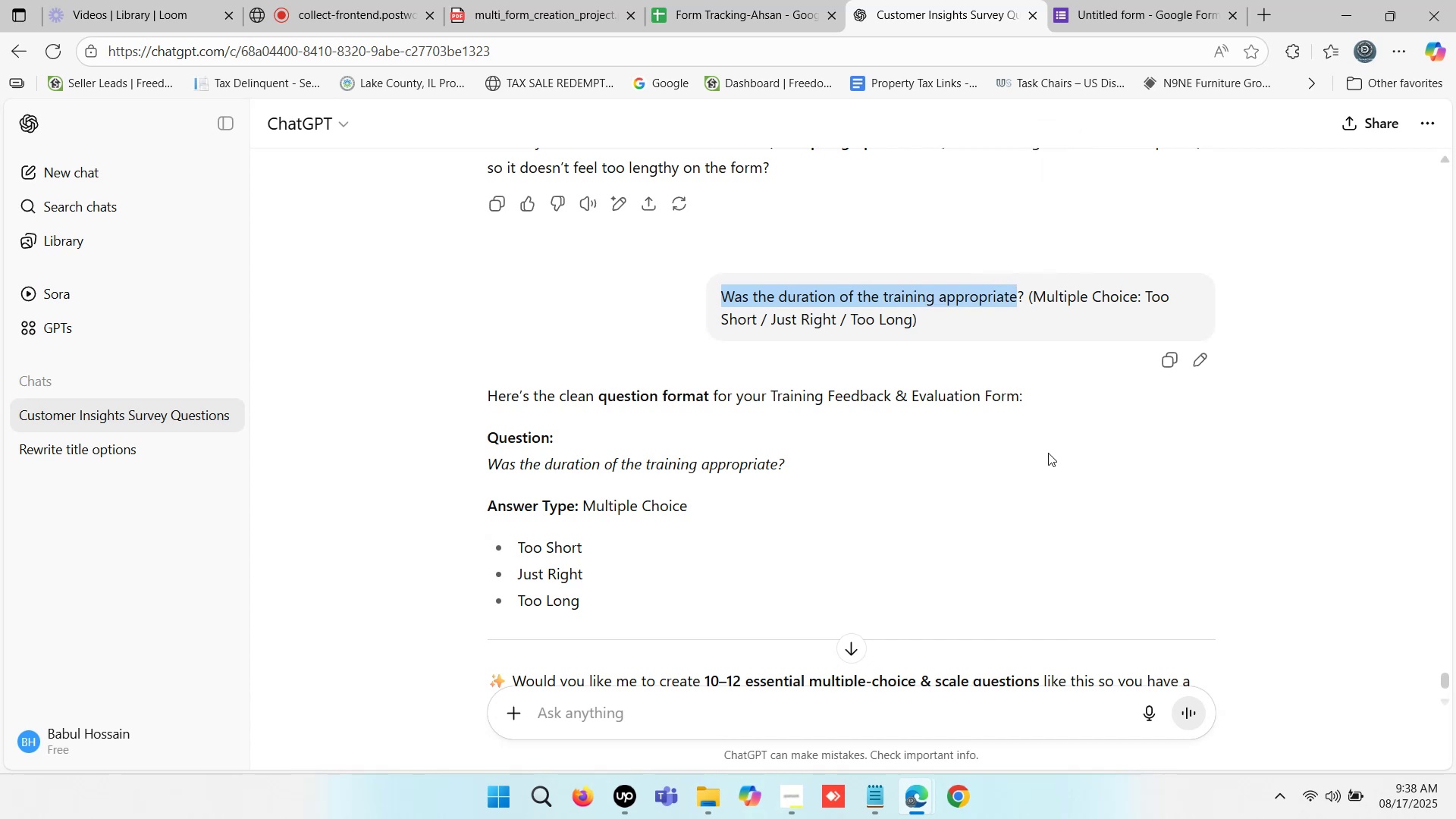 
left_click_drag(start_coordinate=[1023, 294], to_coordinate=[726, 300])
 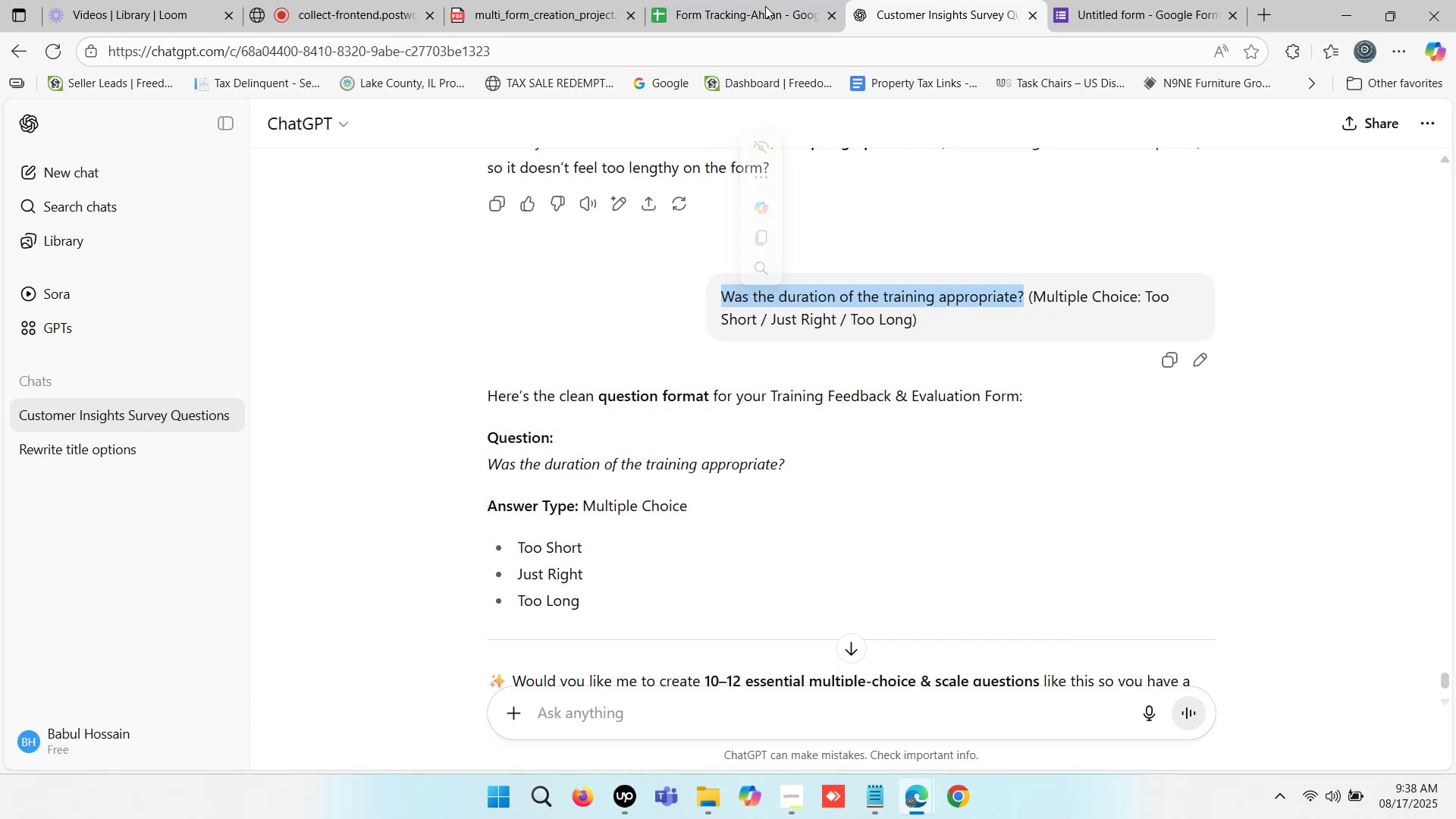 
left_click([756, 0])
 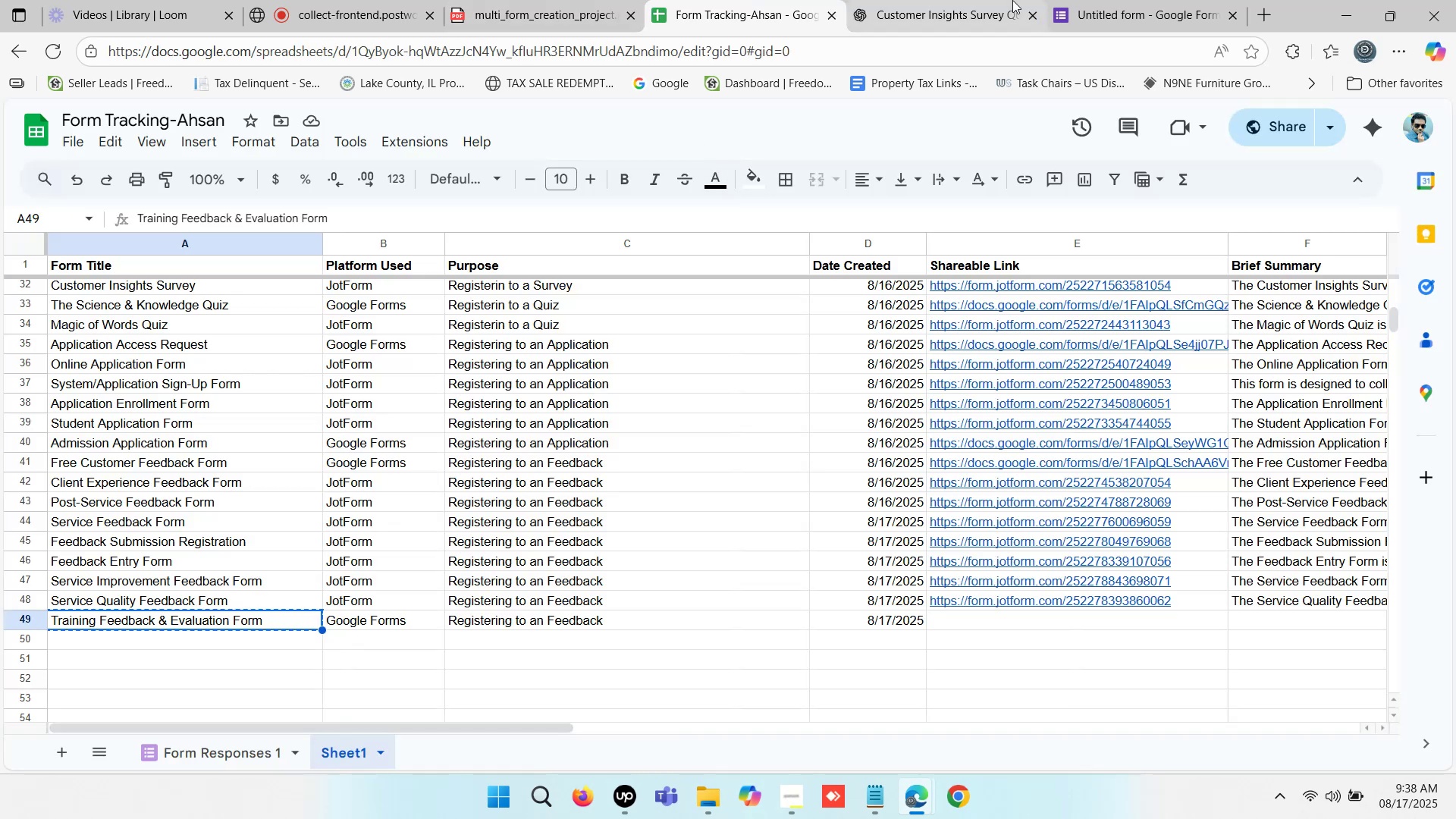 
left_click([1228, 0])
 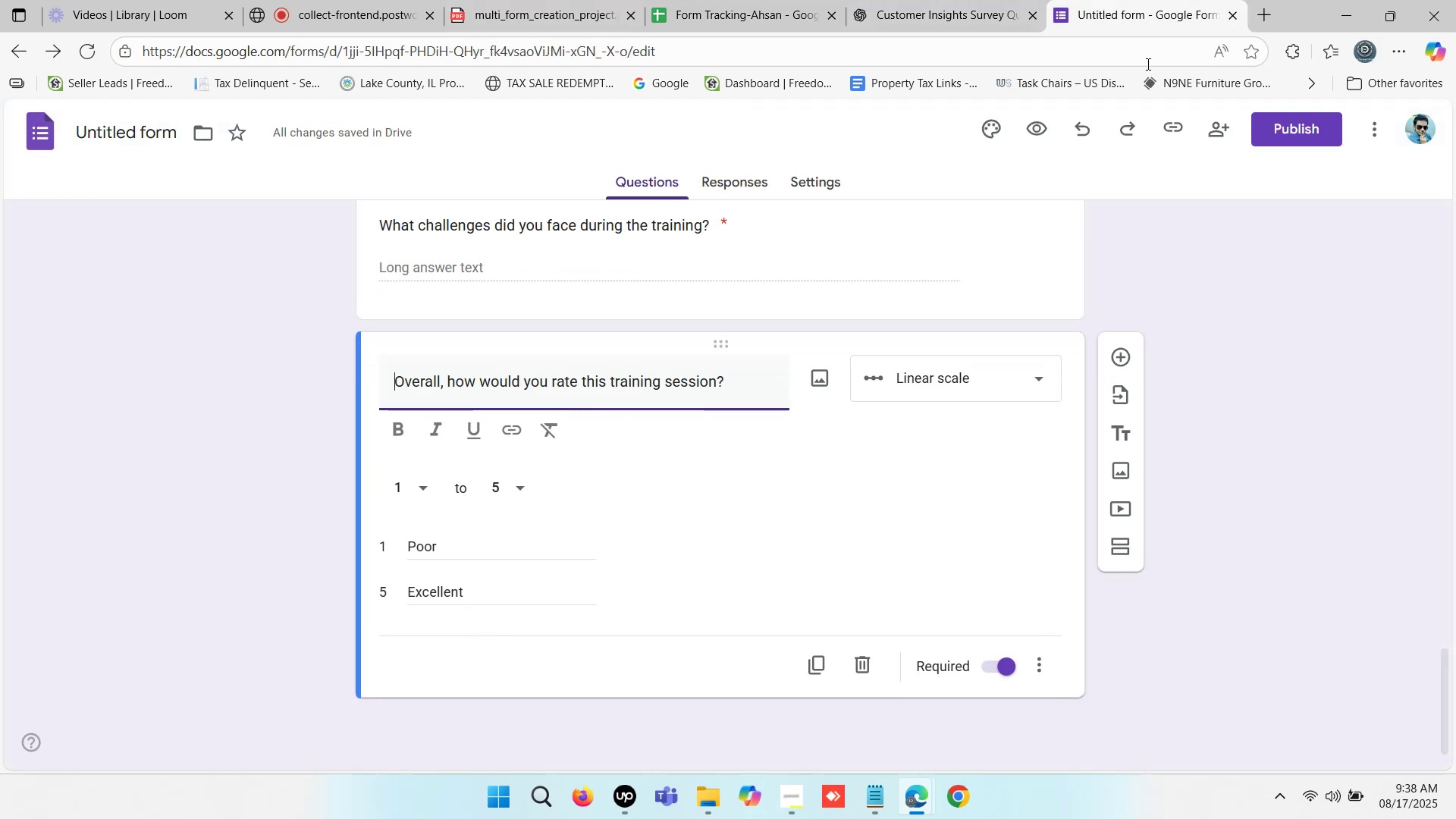 
scroll: coordinate [690, 410], scroll_direction: down, amount: 1.0
 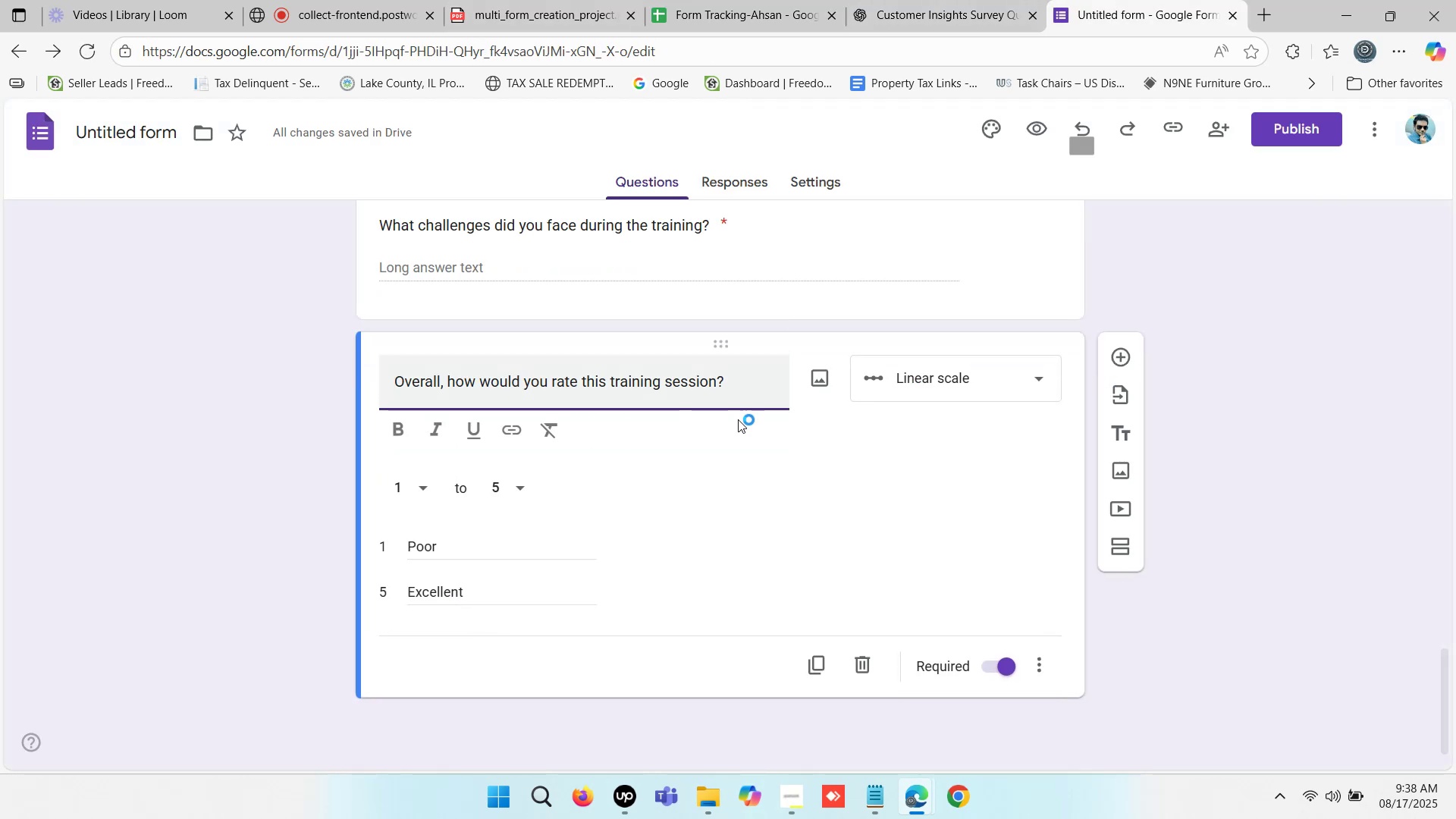 
scroll: coordinate [838, 440], scroll_direction: up, amount: 12.0
 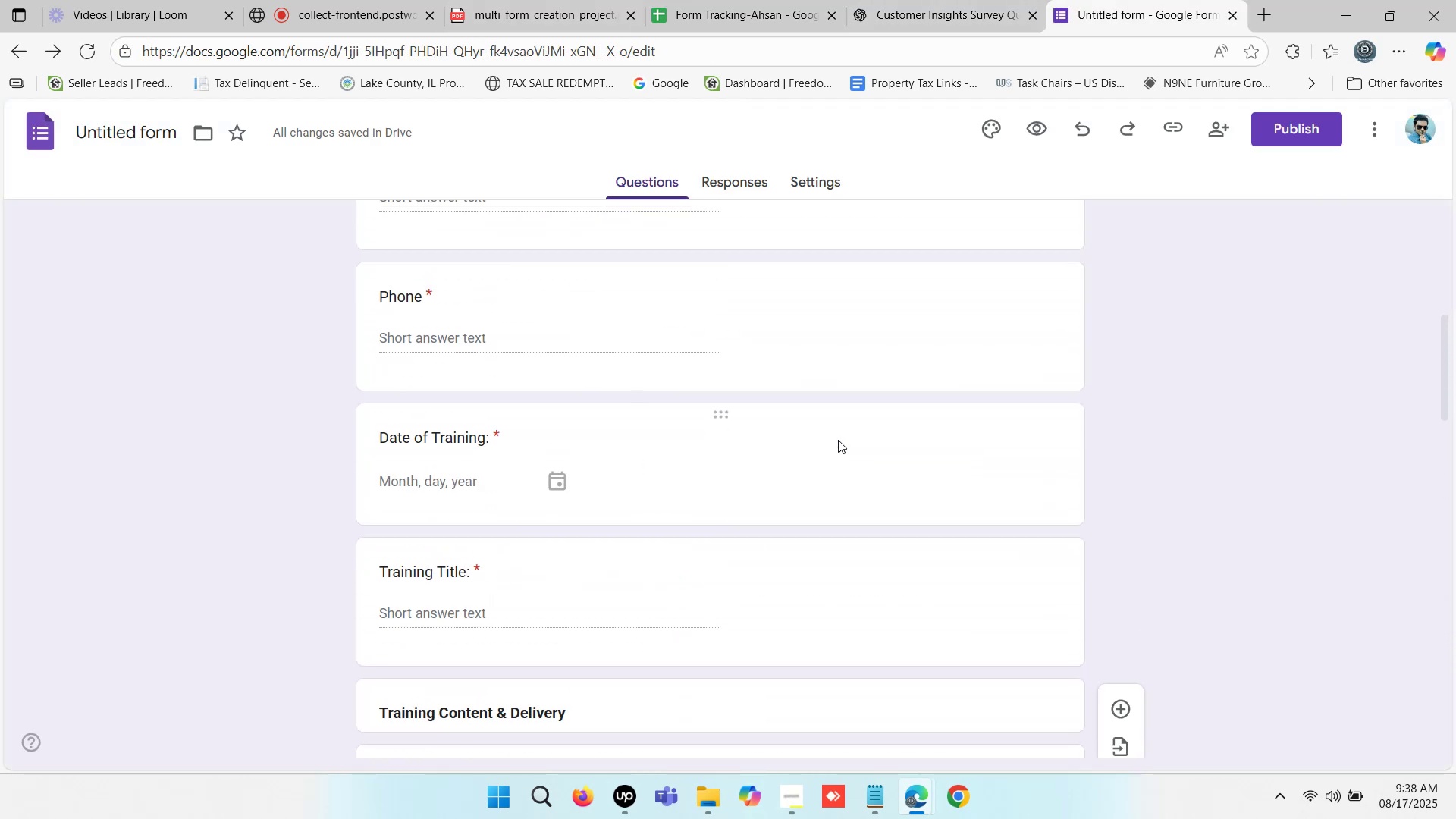 
scroll: coordinate [726, 520], scroll_direction: down, amount: 17.0
 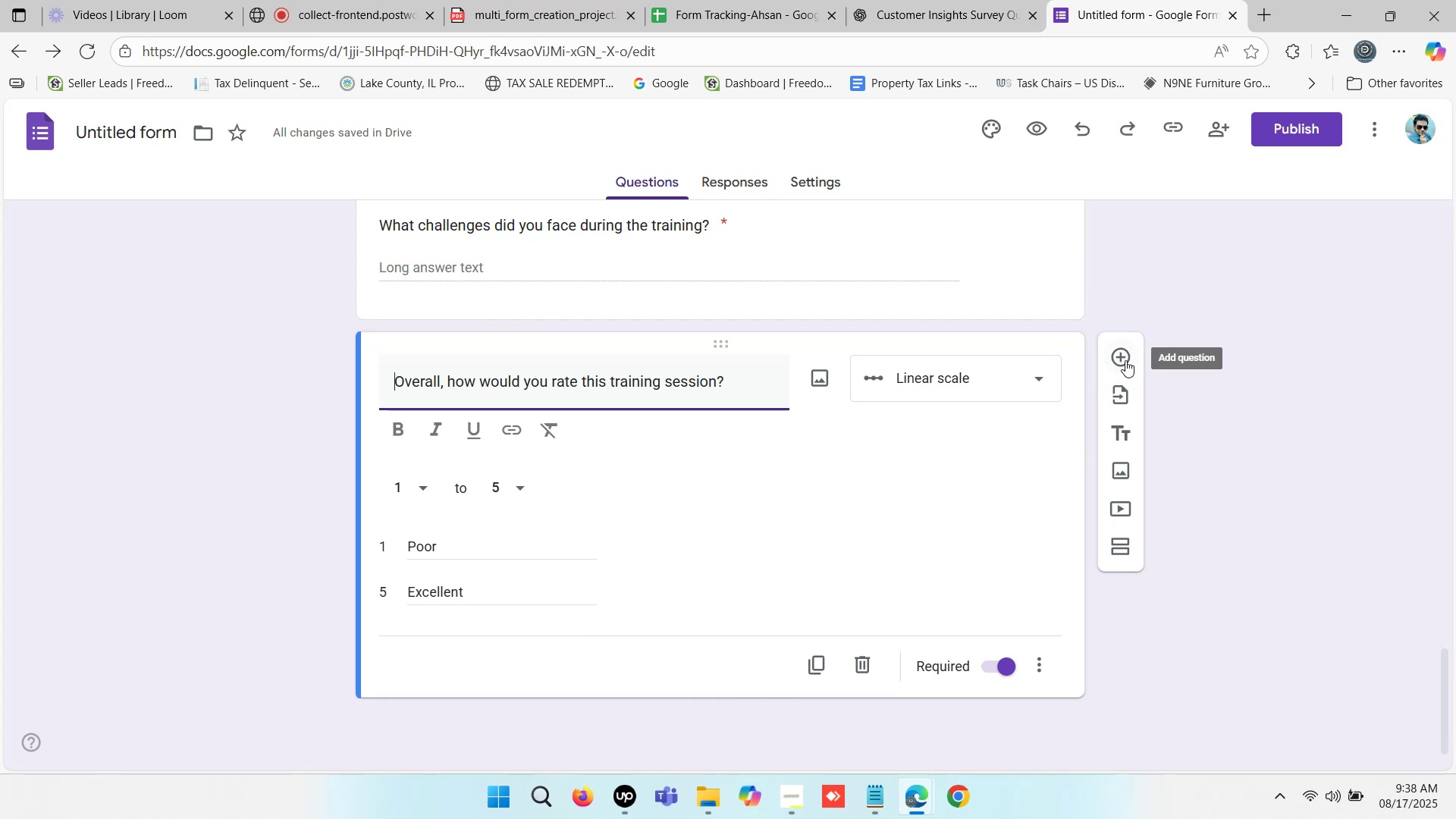 
left_click([1125, 360])
 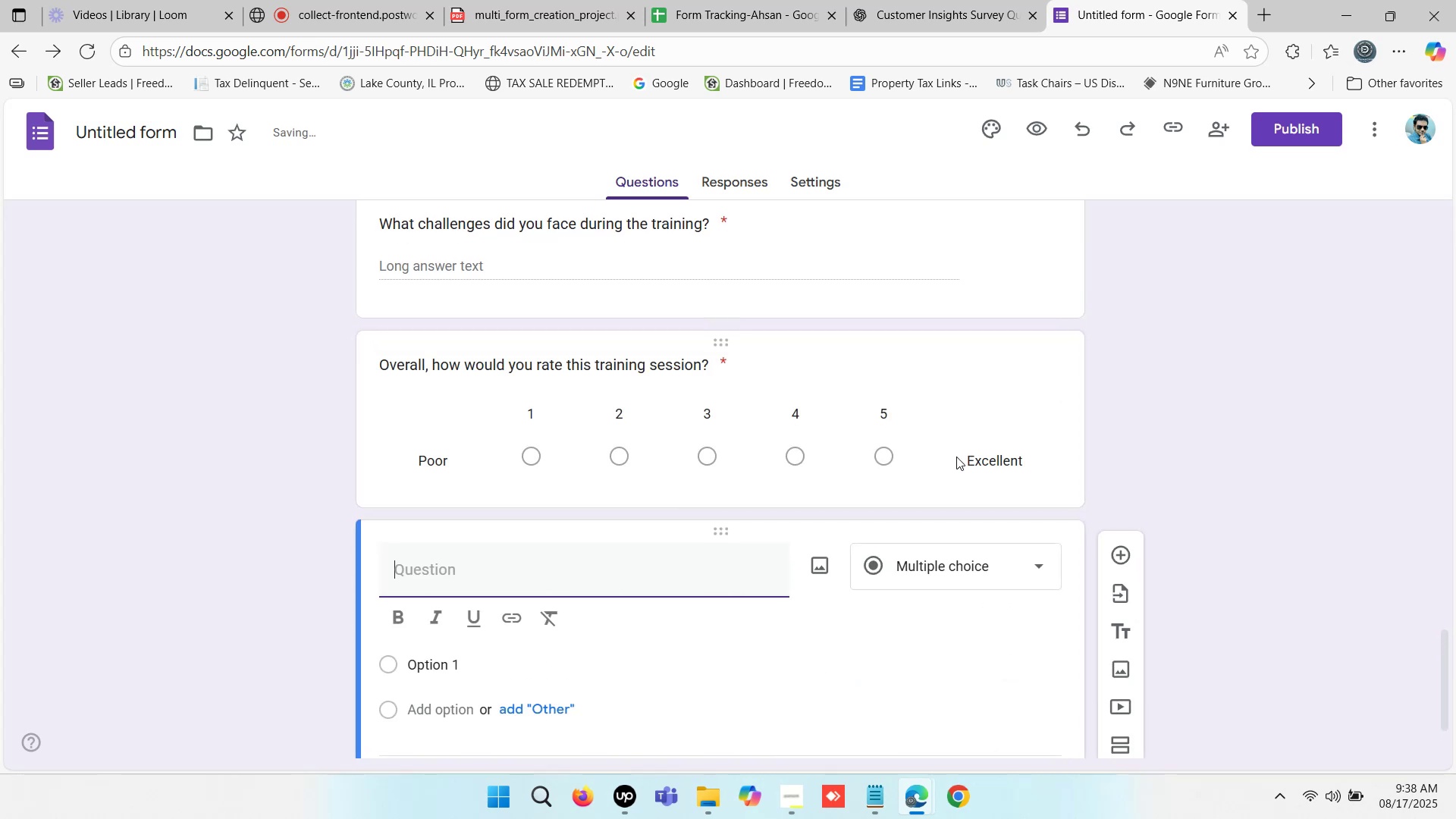 
scroll: coordinate [980, 550], scroll_direction: down, amount: 1.0
 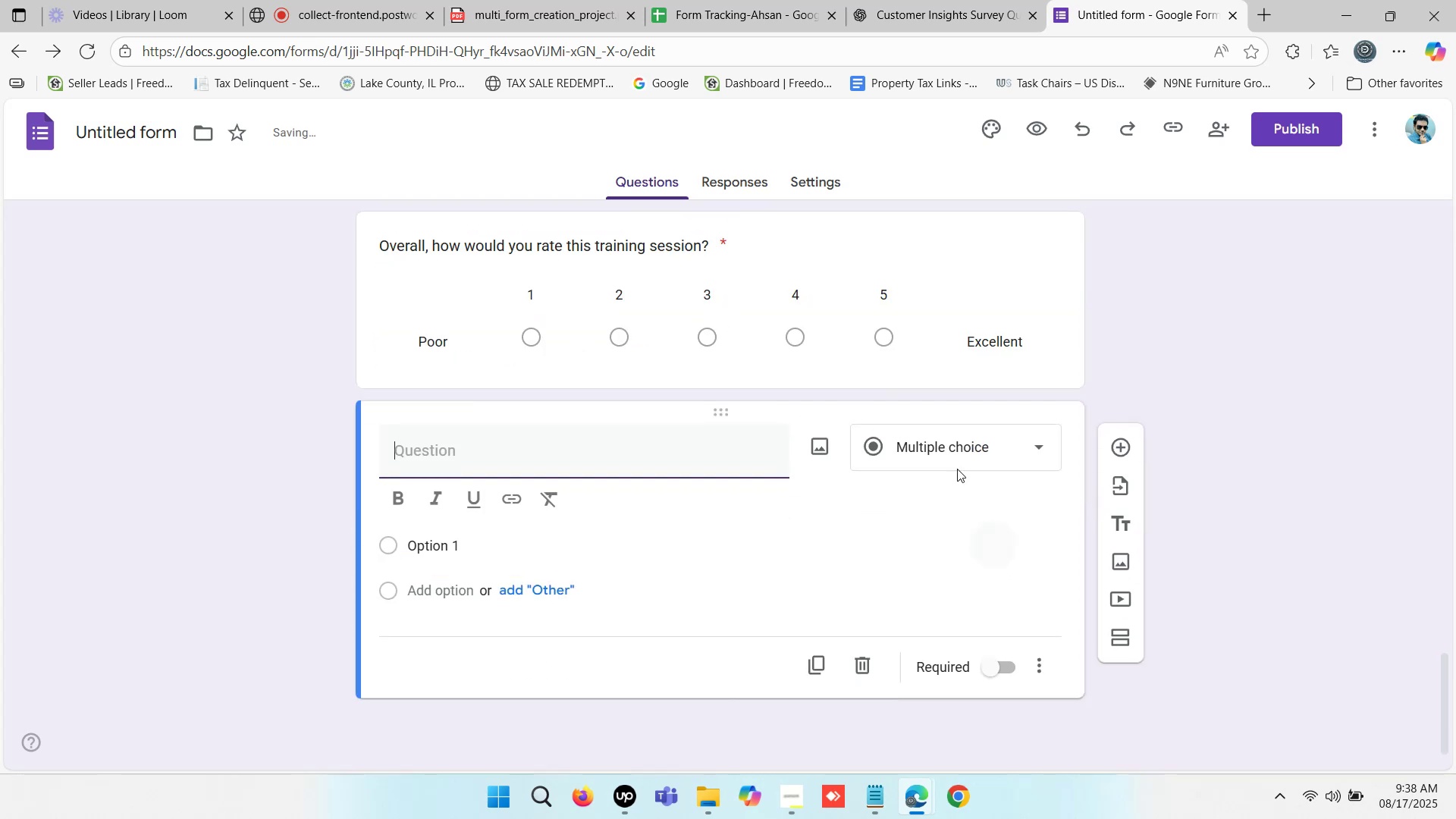 
left_click([952, 448])
 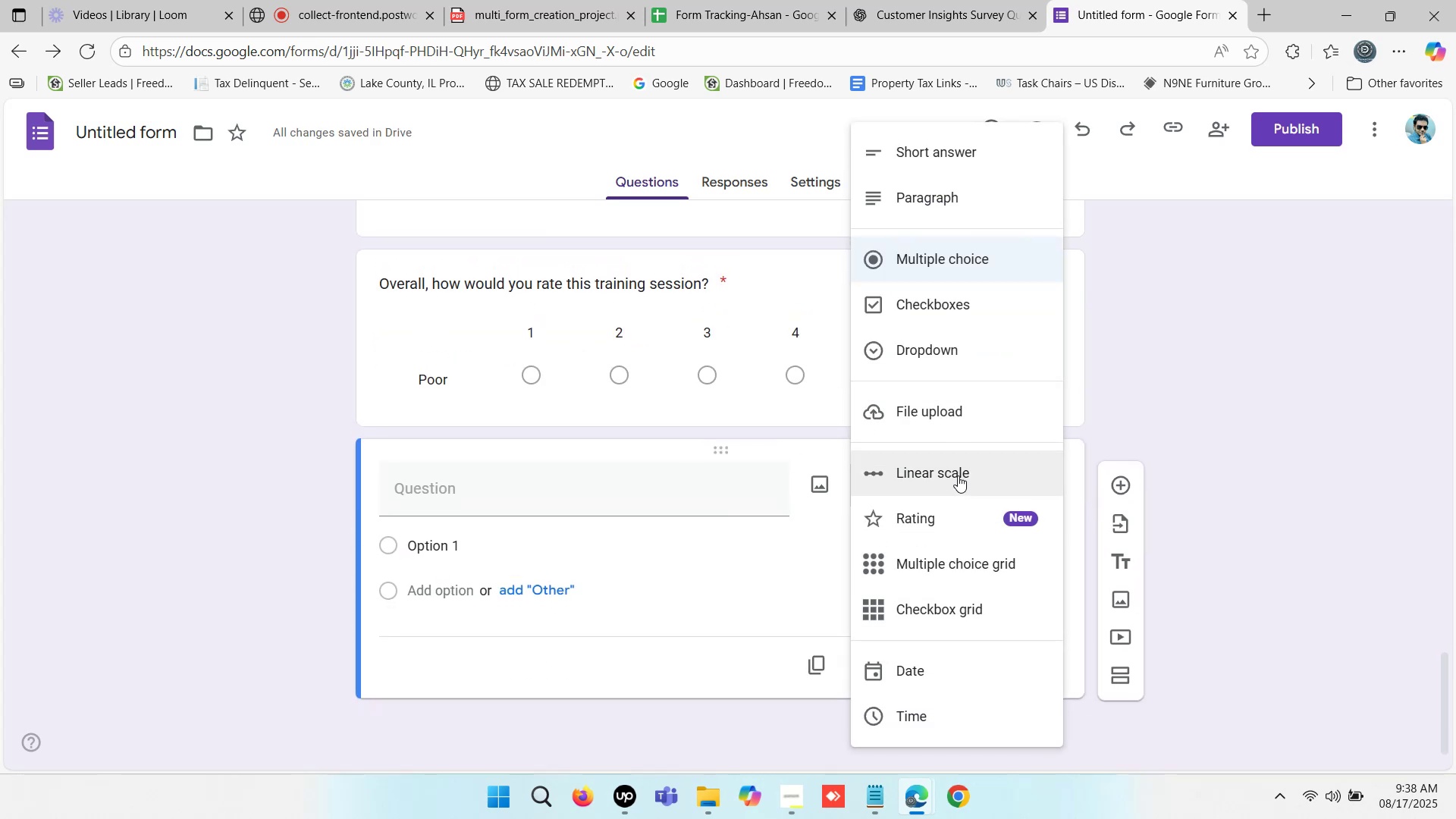 
left_click([954, 424])
 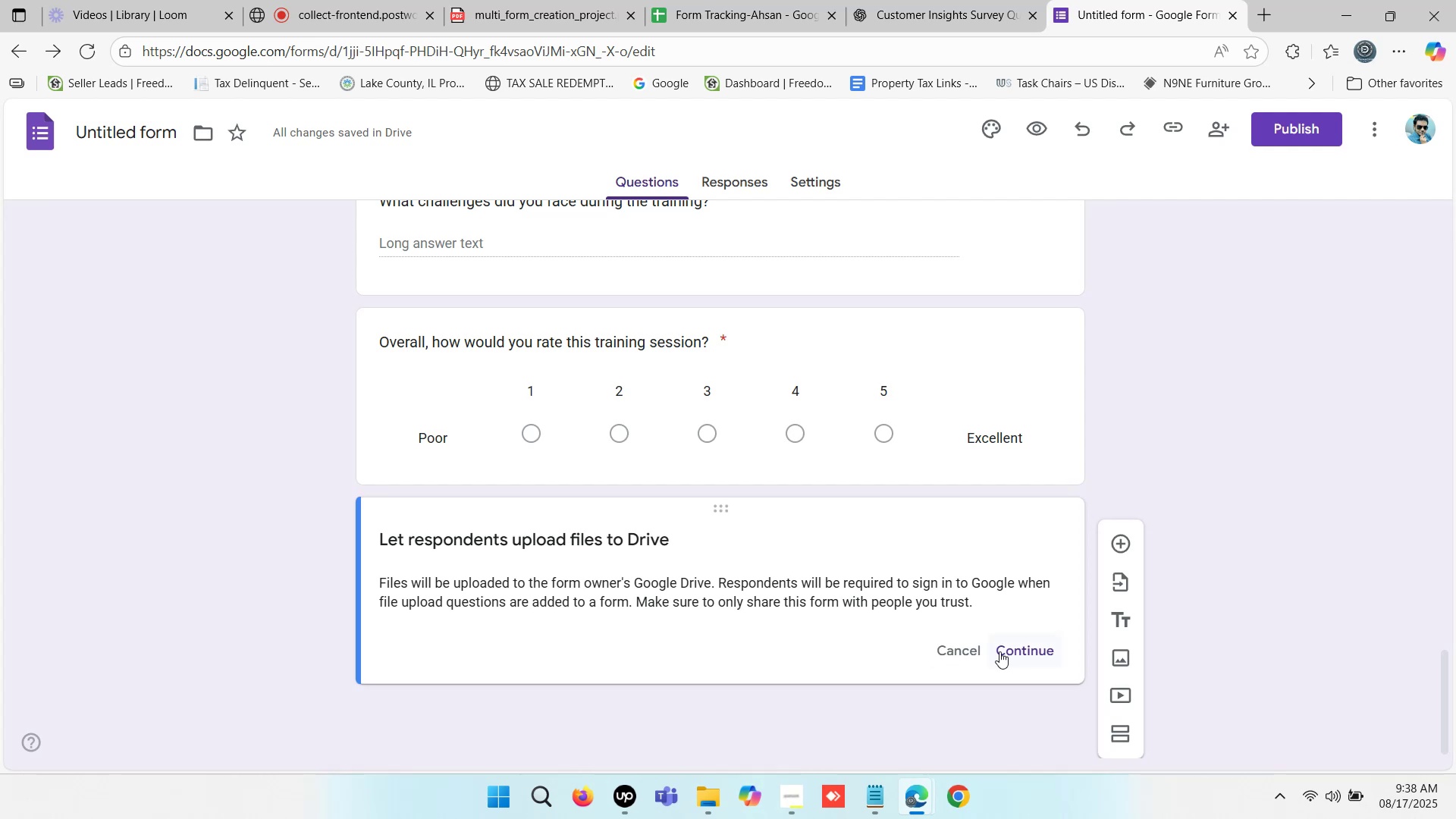 
left_click([1021, 651])
 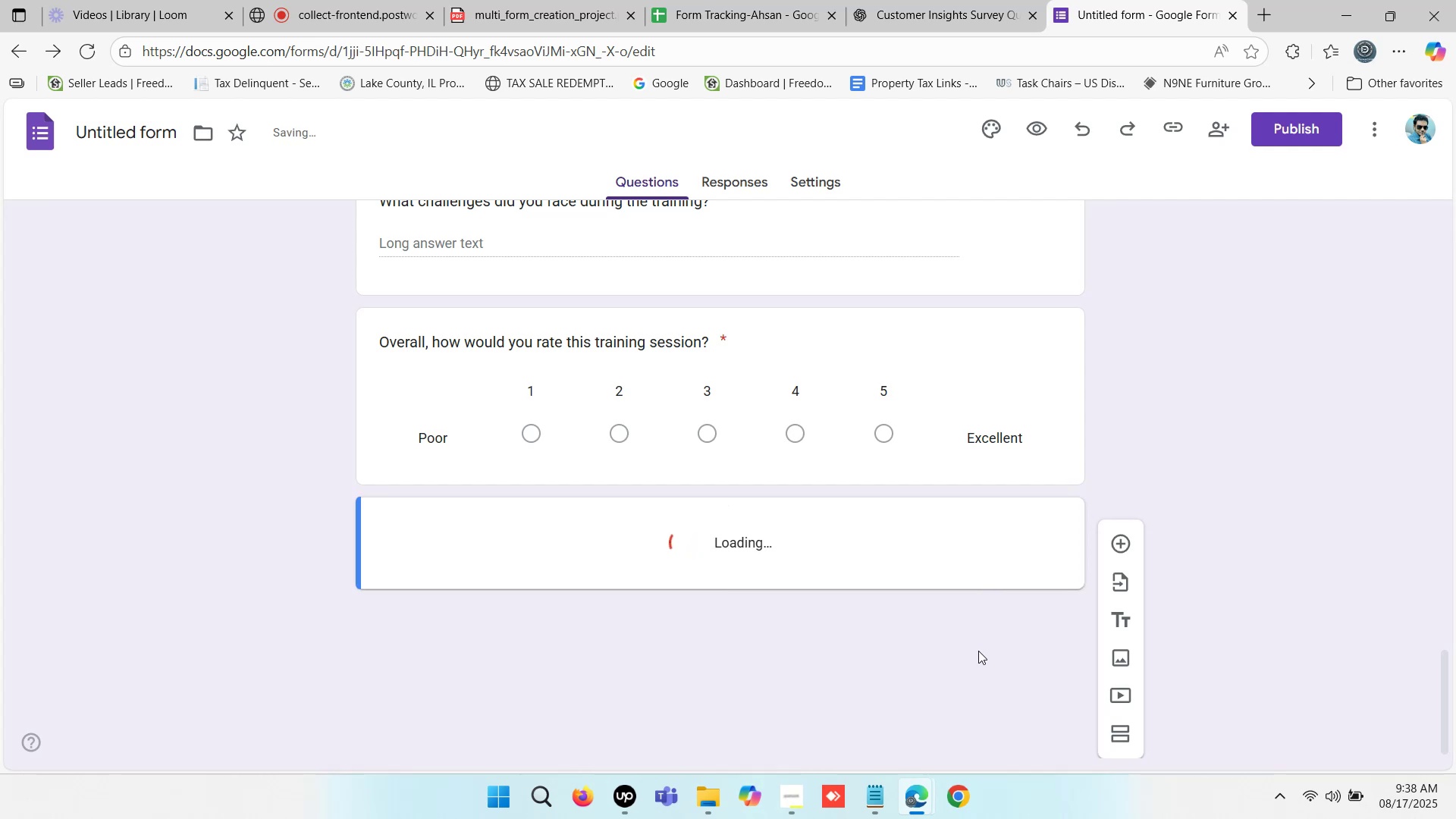 
scroll: coordinate [650, 651], scroll_direction: down, amount: 1.0
 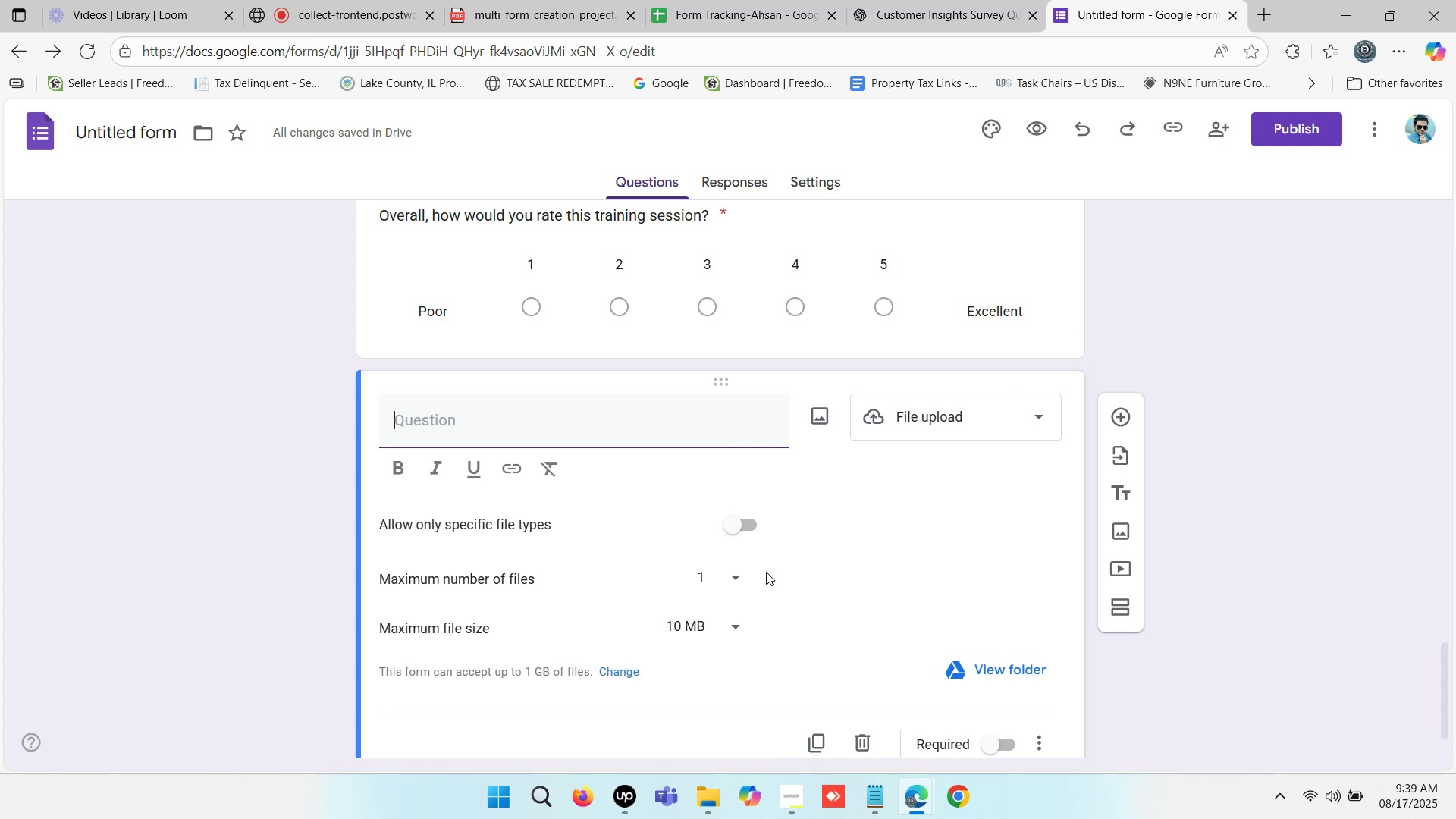 
wait(19.58)
 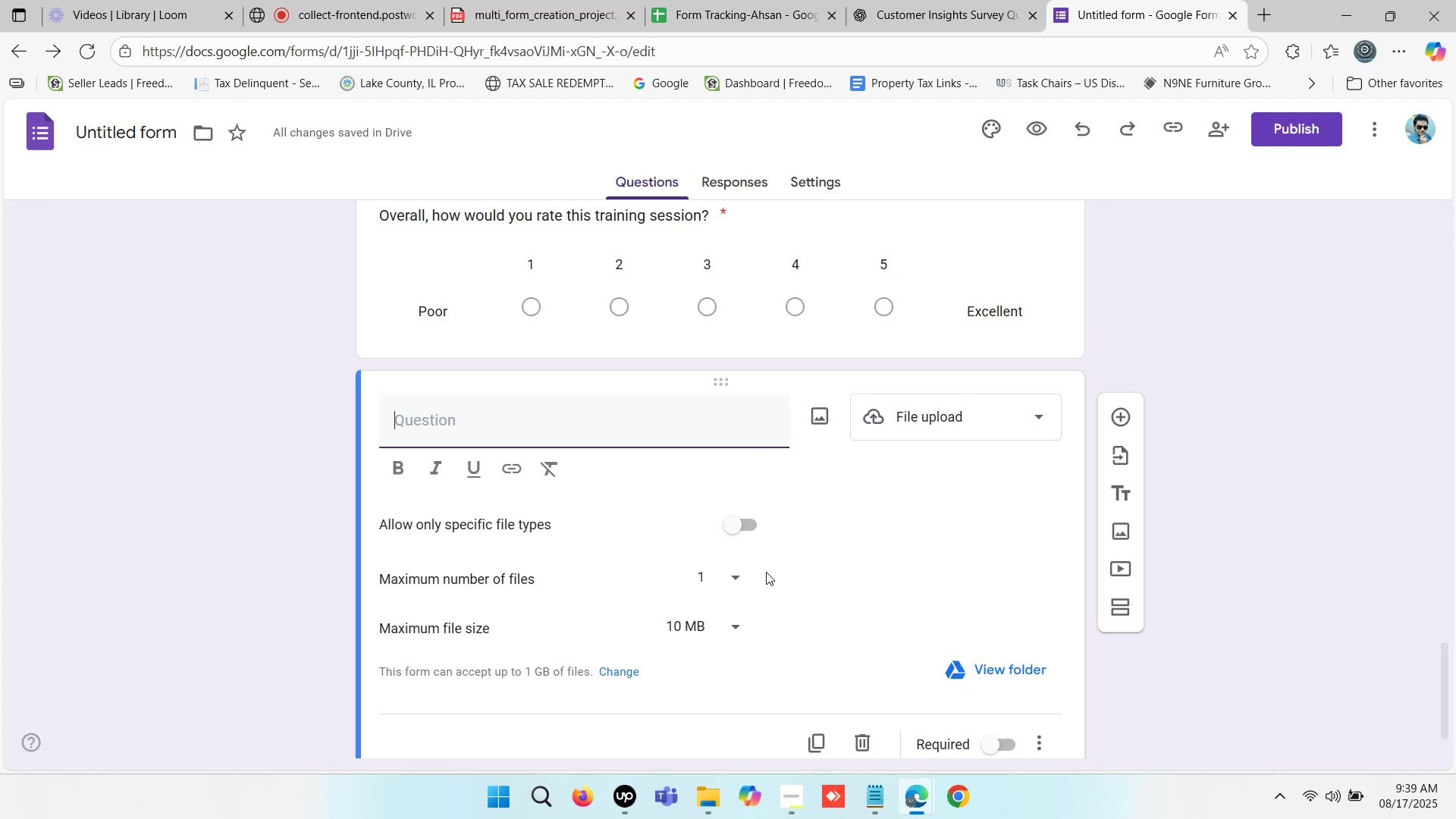 
scroll: coordinate [905, 373], scroll_direction: up, amount: 16.0
 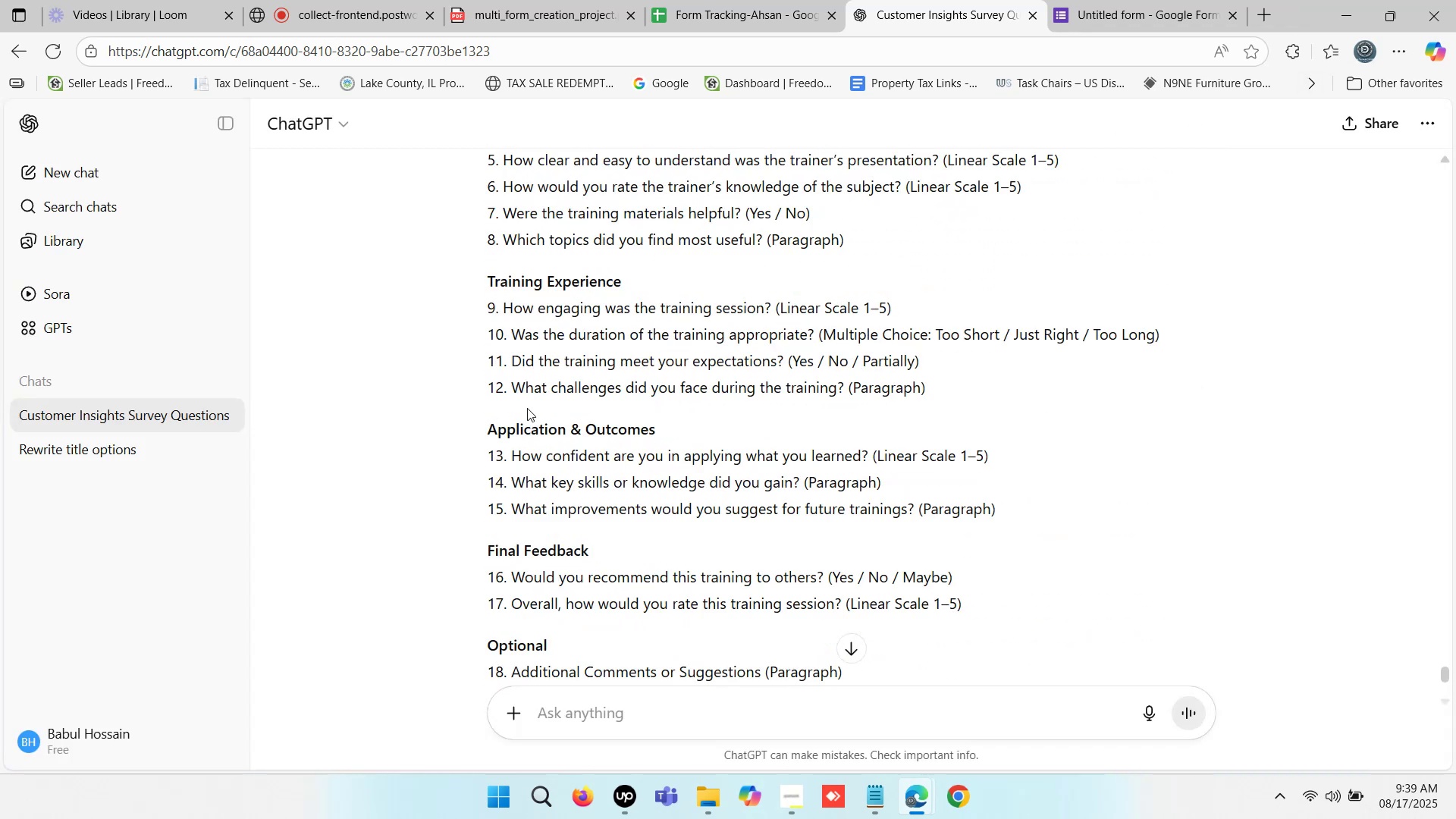 
scroll: coordinate [506, 441], scroll_direction: down, amount: 1.0
 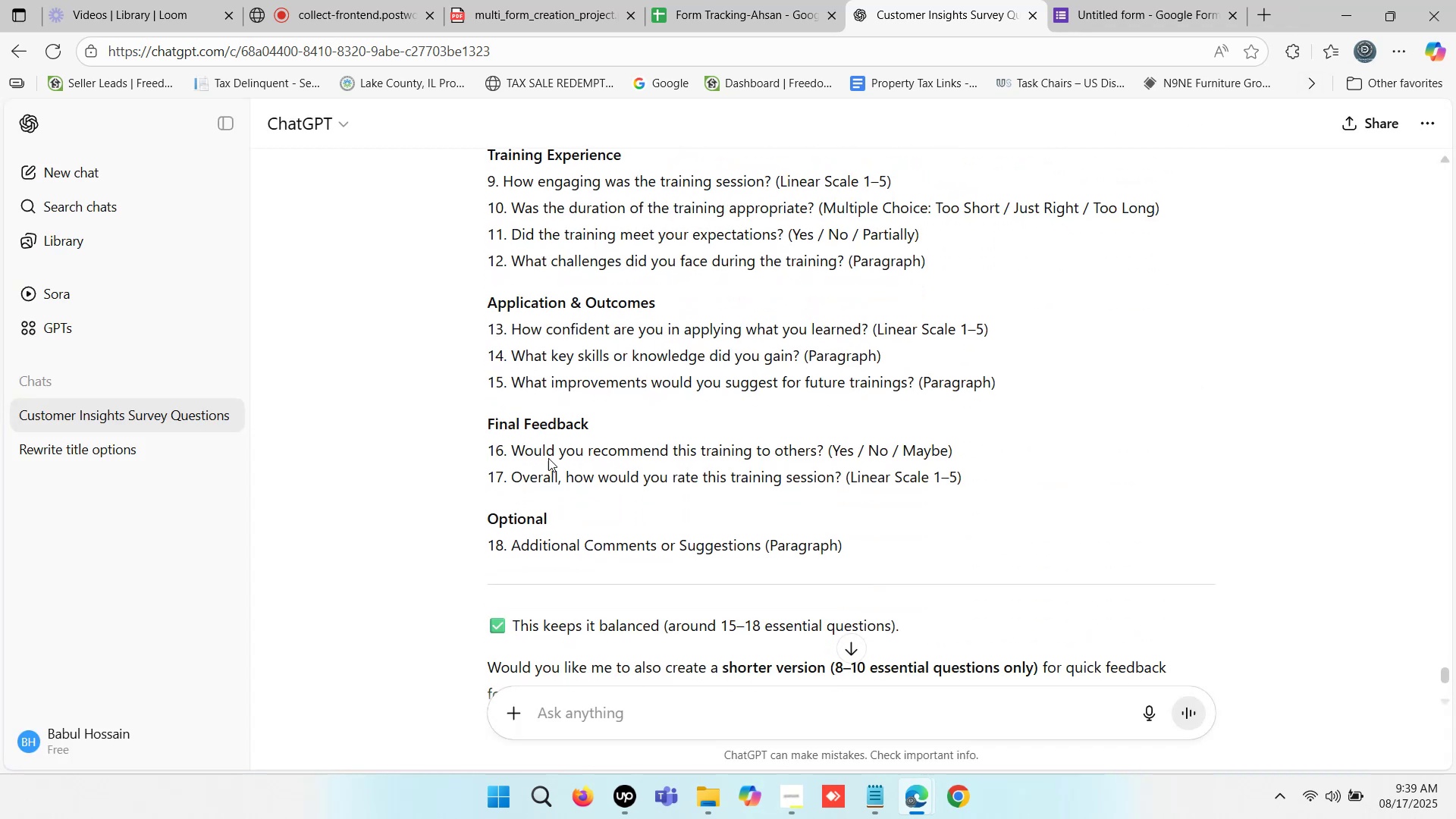 
left_click_drag(start_coordinate=[482, 421], to_coordinate=[560, 417])
 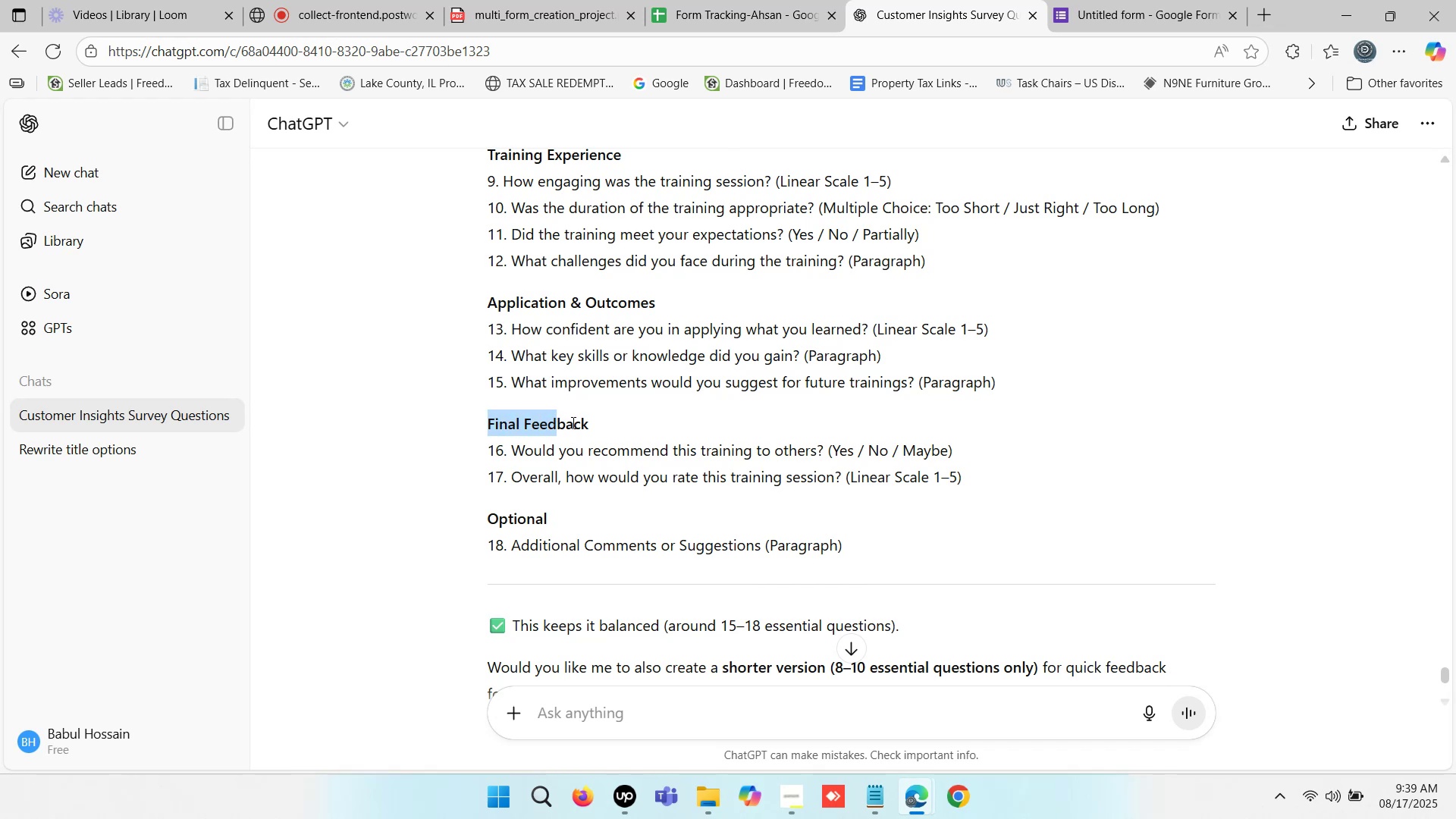 
scroll: coordinate [610, 455], scroll_direction: down, amount: 1.0
 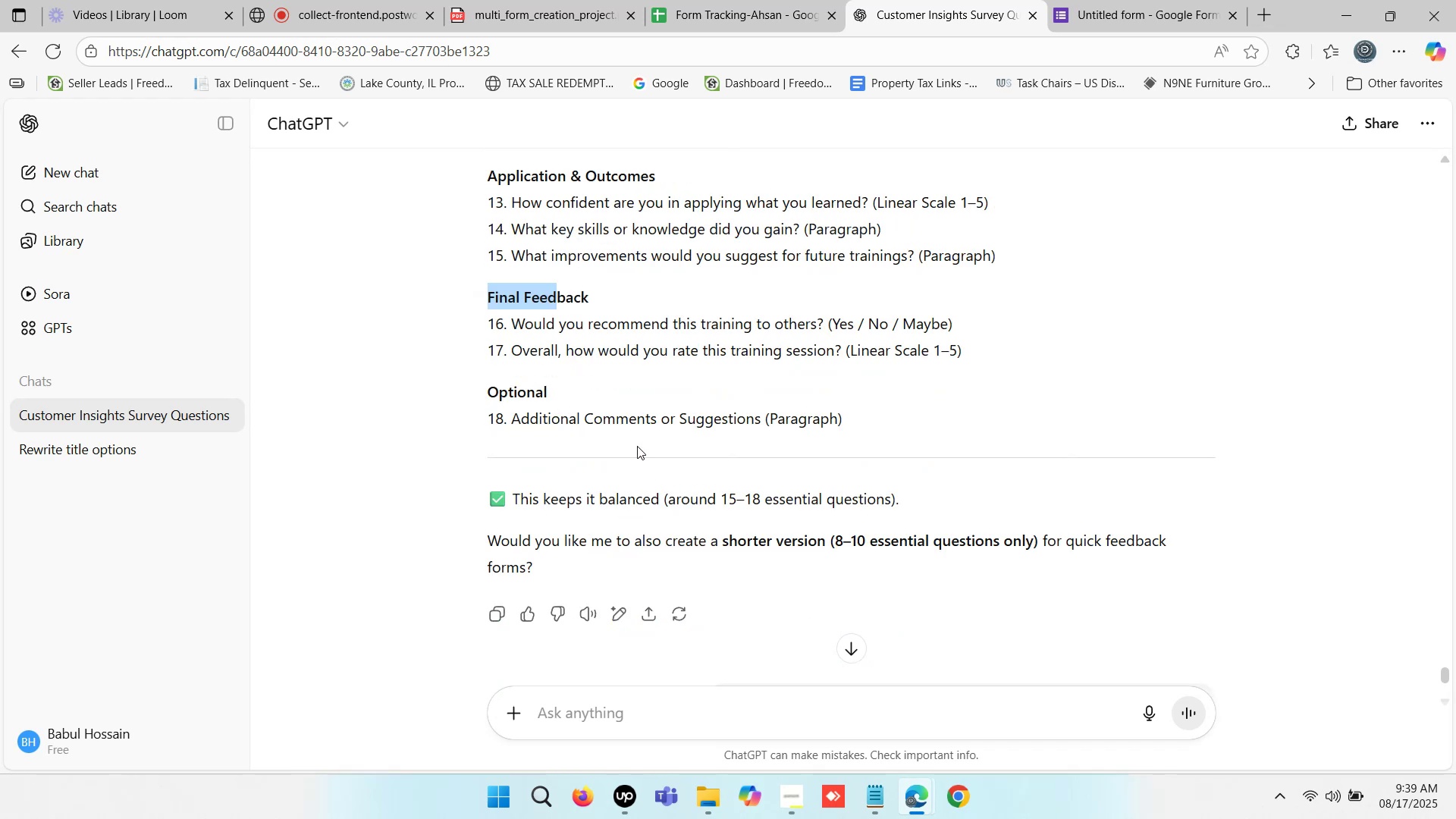 
left_click_drag(start_coordinate=[598, 417], to_coordinate=[694, 413])
 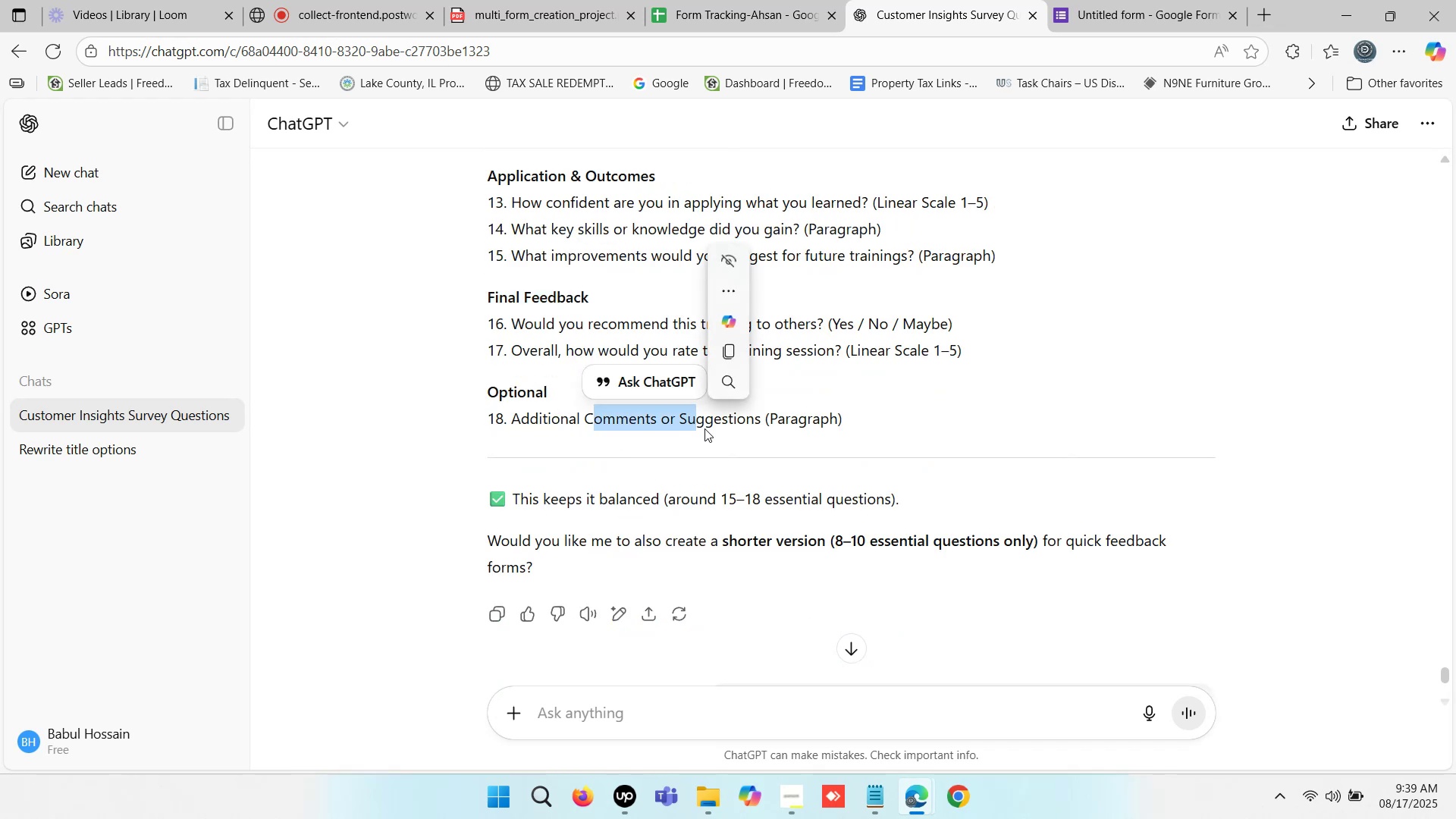 
scroll: coordinate [711, 437], scroll_direction: down, amount: 1.0
 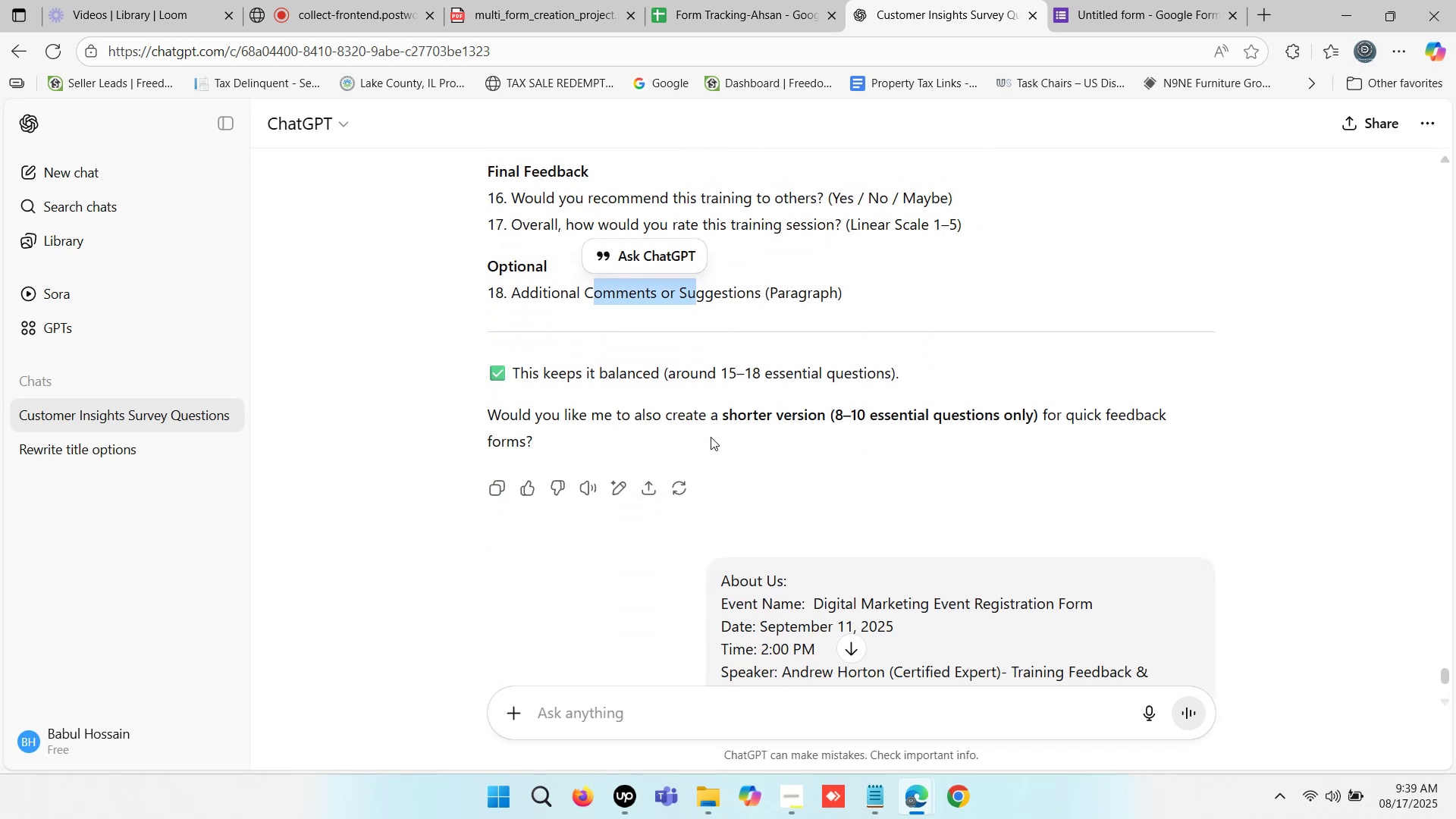 
scroll: coordinate [836, 355], scroll_direction: up, amount: 6.0
 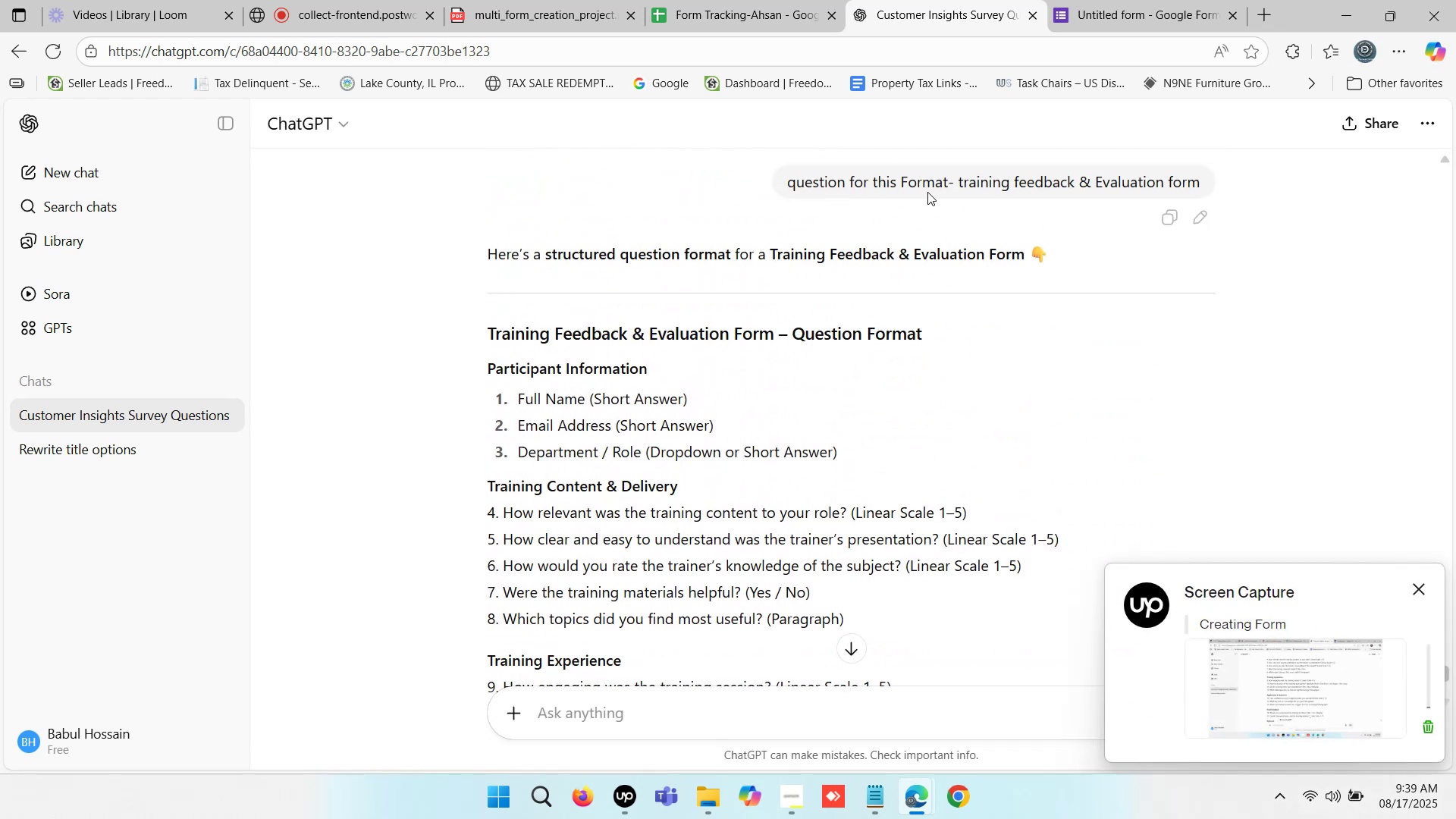 
left_click_drag(start_coordinate=[955, 184], to_coordinate=[1159, 171])
 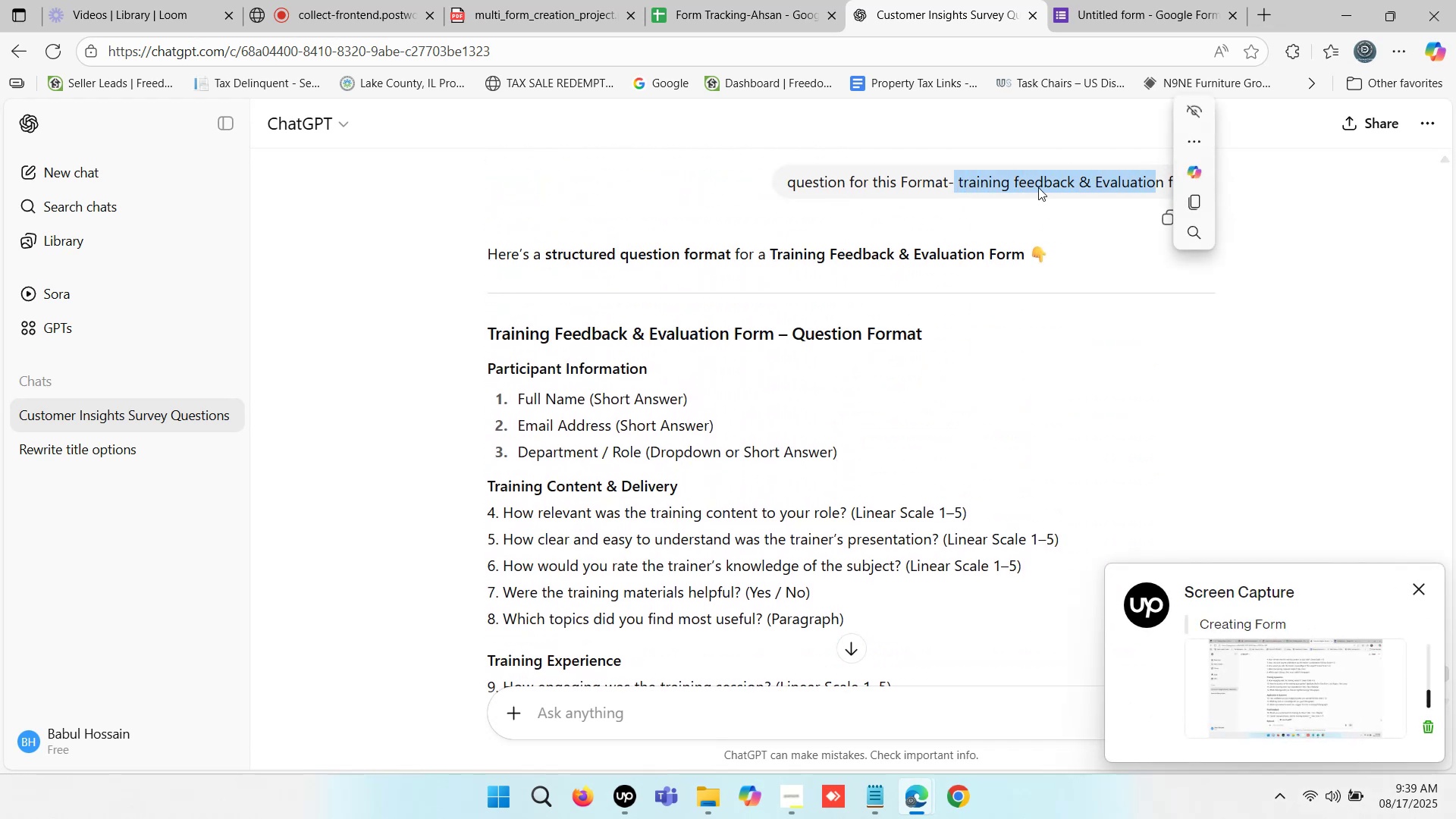 
left_click([1033, 187])
 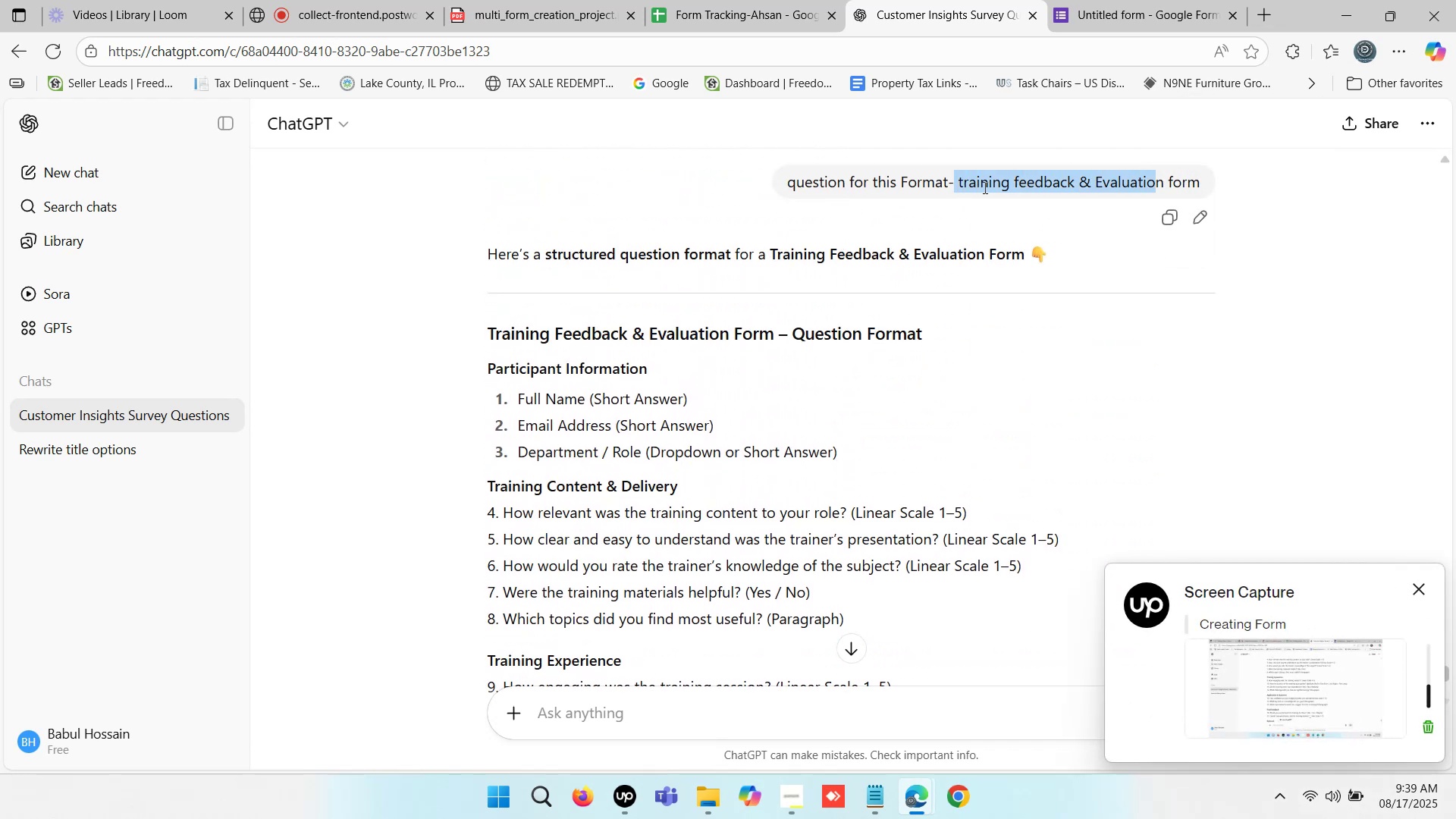 
left_click([981, 187])
 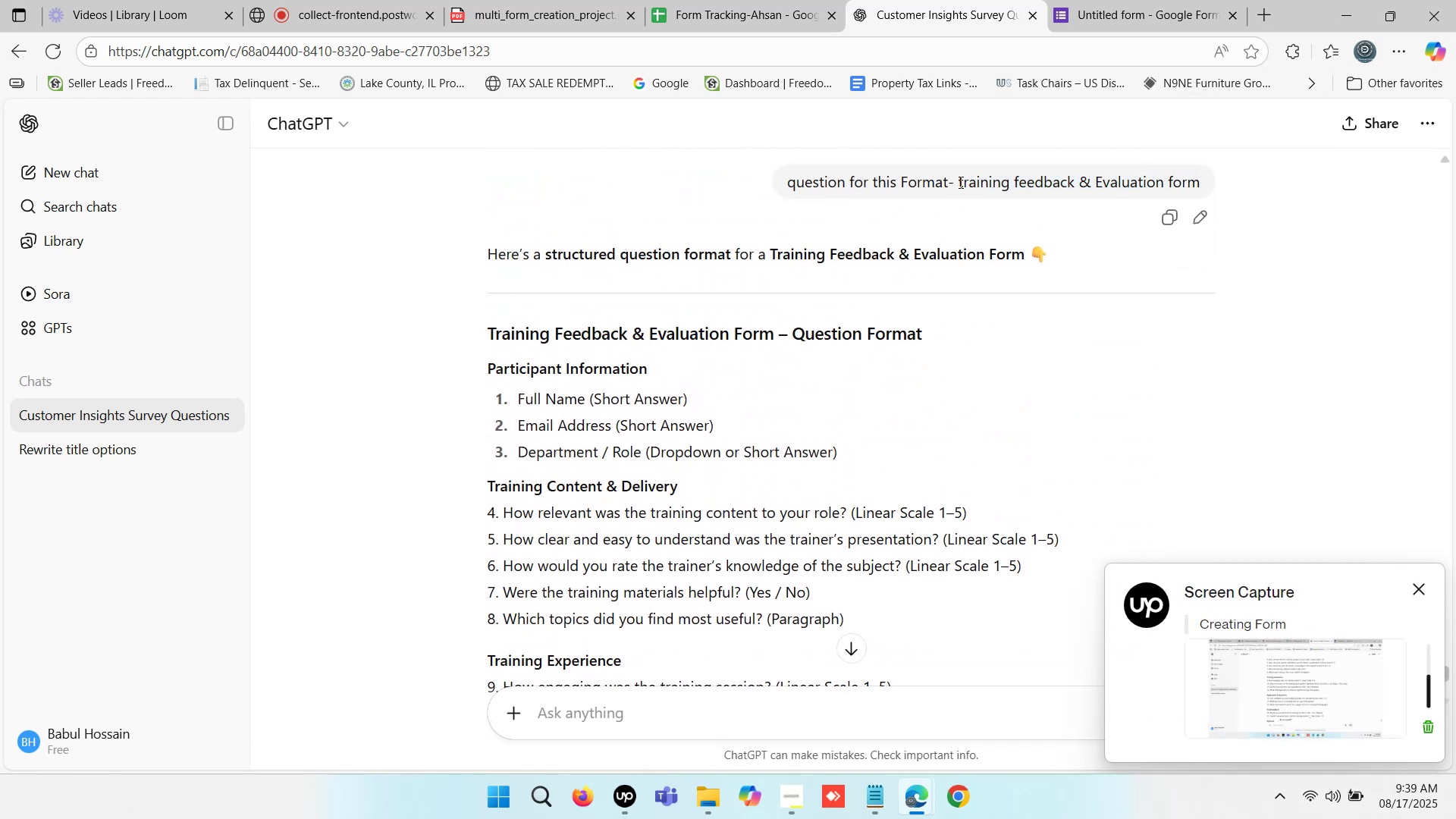 
left_click_drag(start_coordinate=[957, 181], to_coordinate=[1197, 171])
 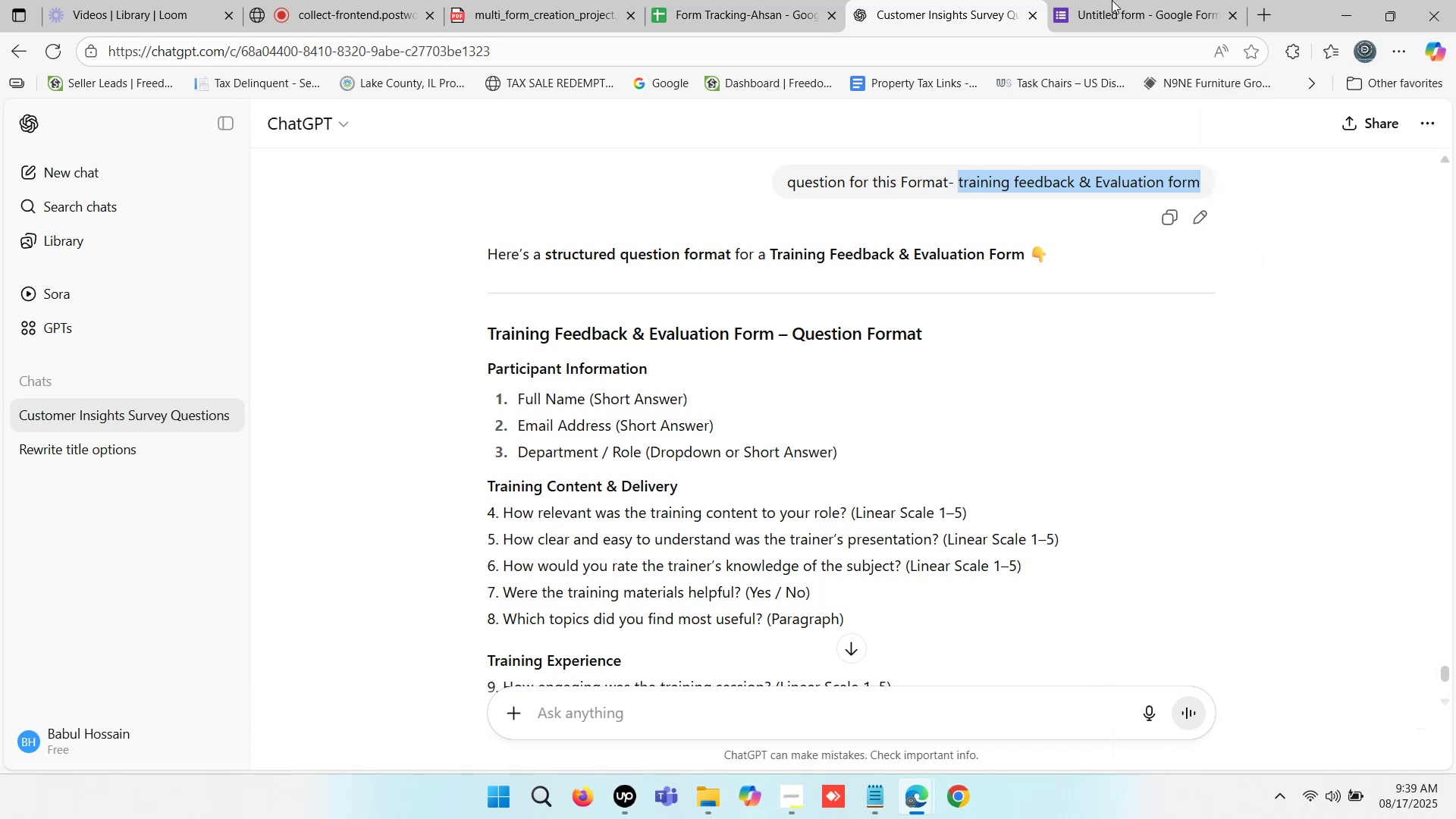 
left_click([1132, 0])
 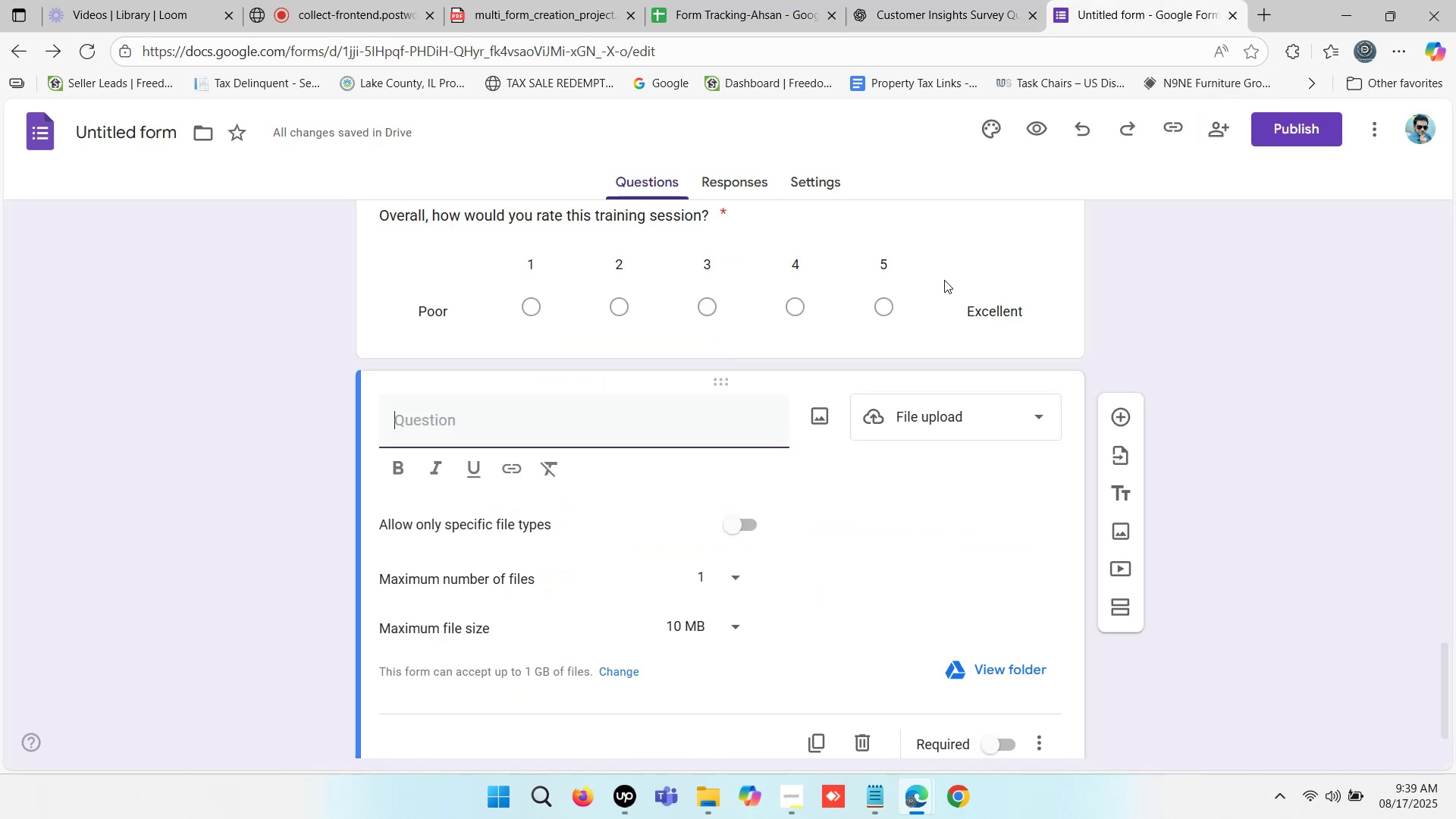 
scroll: coordinate [795, 390], scroll_direction: down, amount: 2.0
 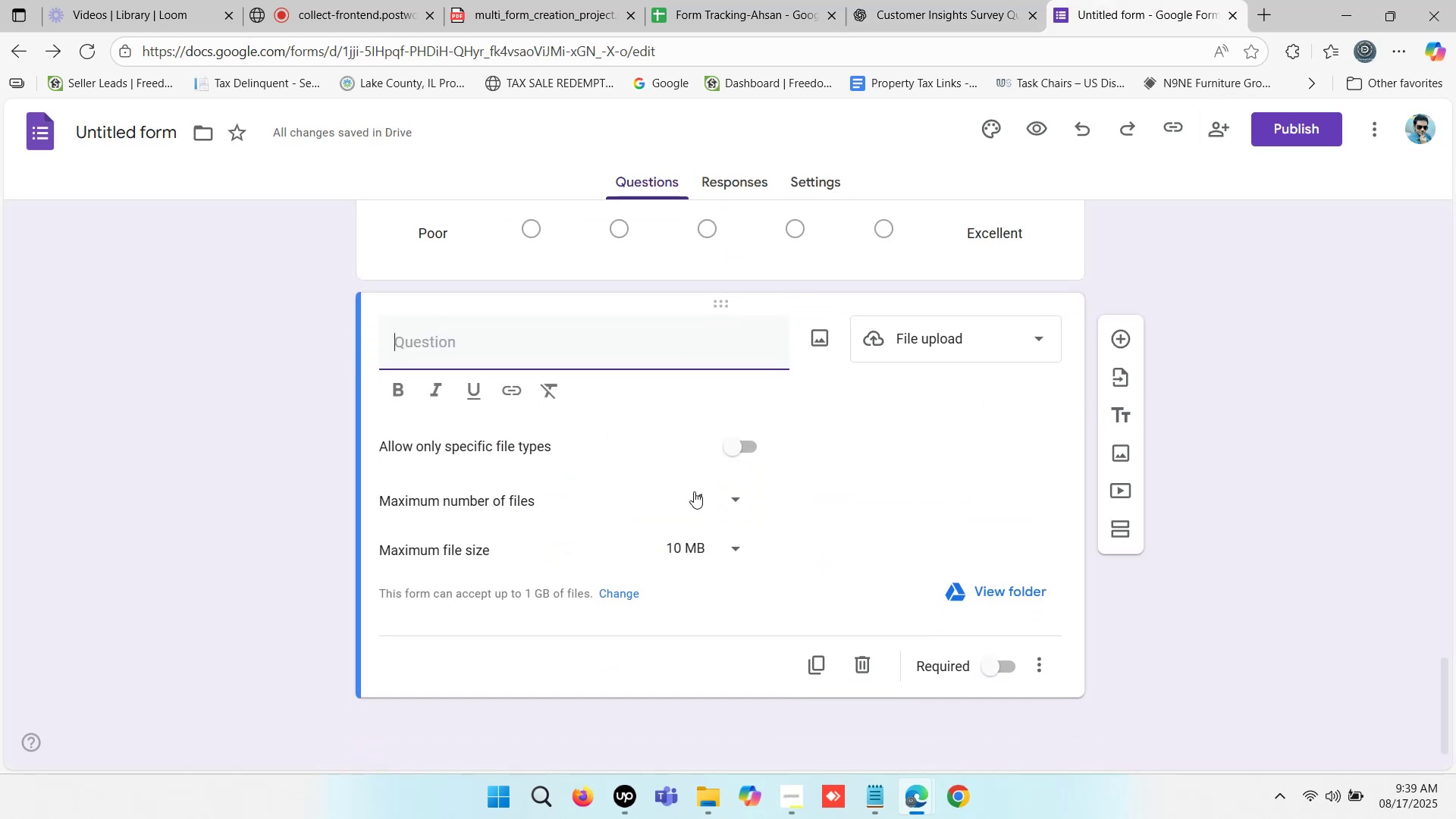 
left_click([535, 349])
 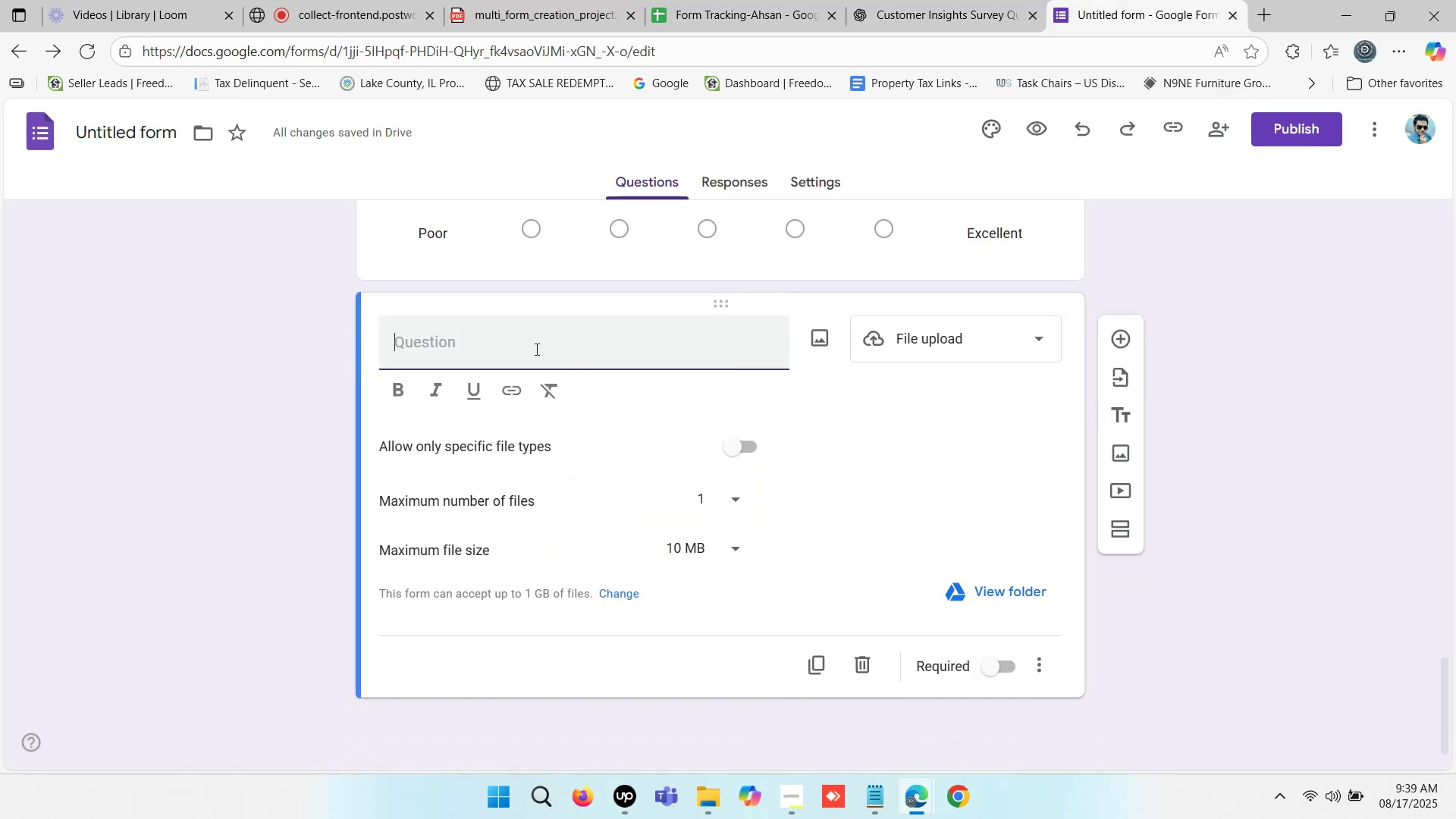 
type(Photos)
 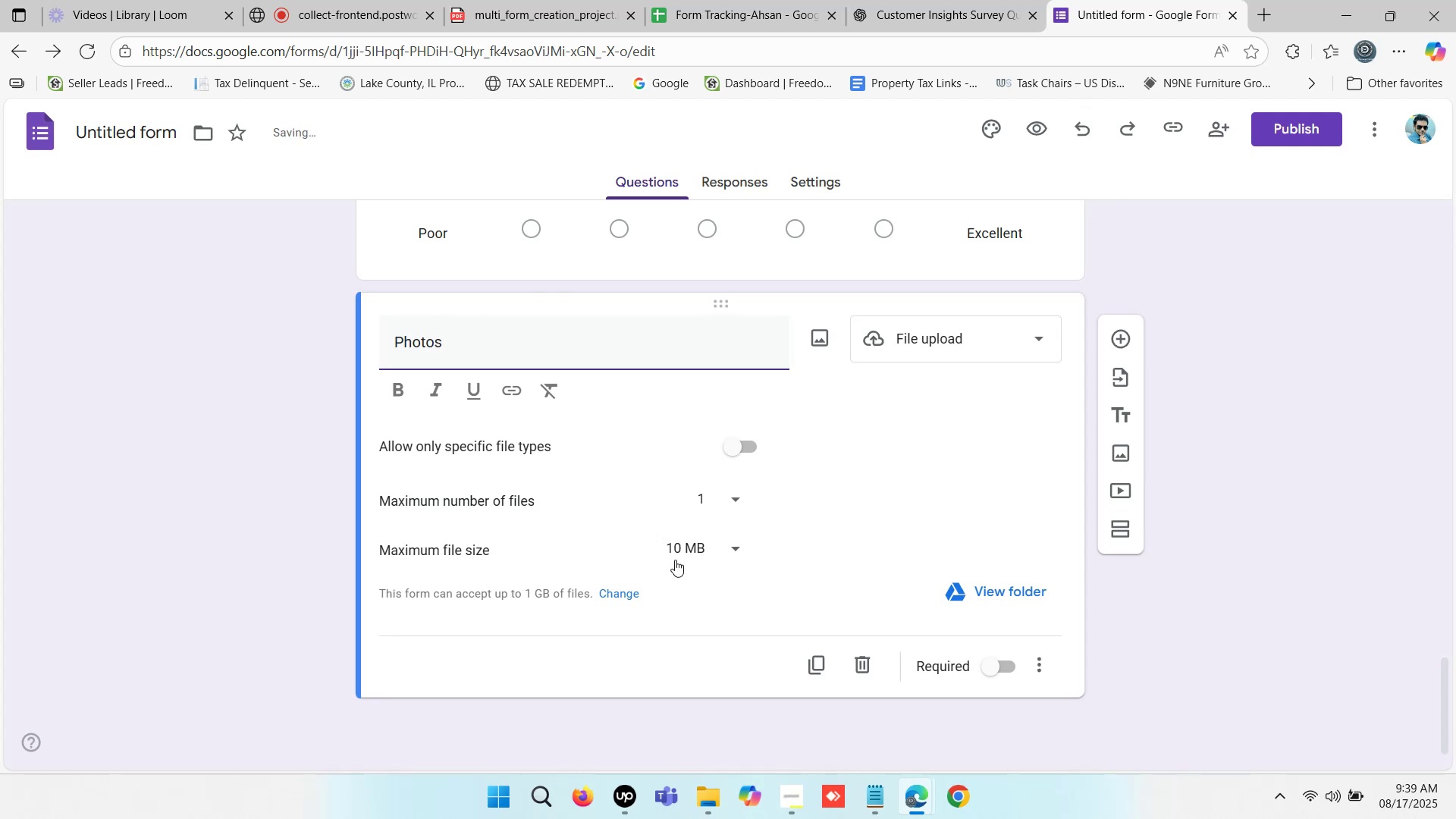 
left_click([723, 547])
 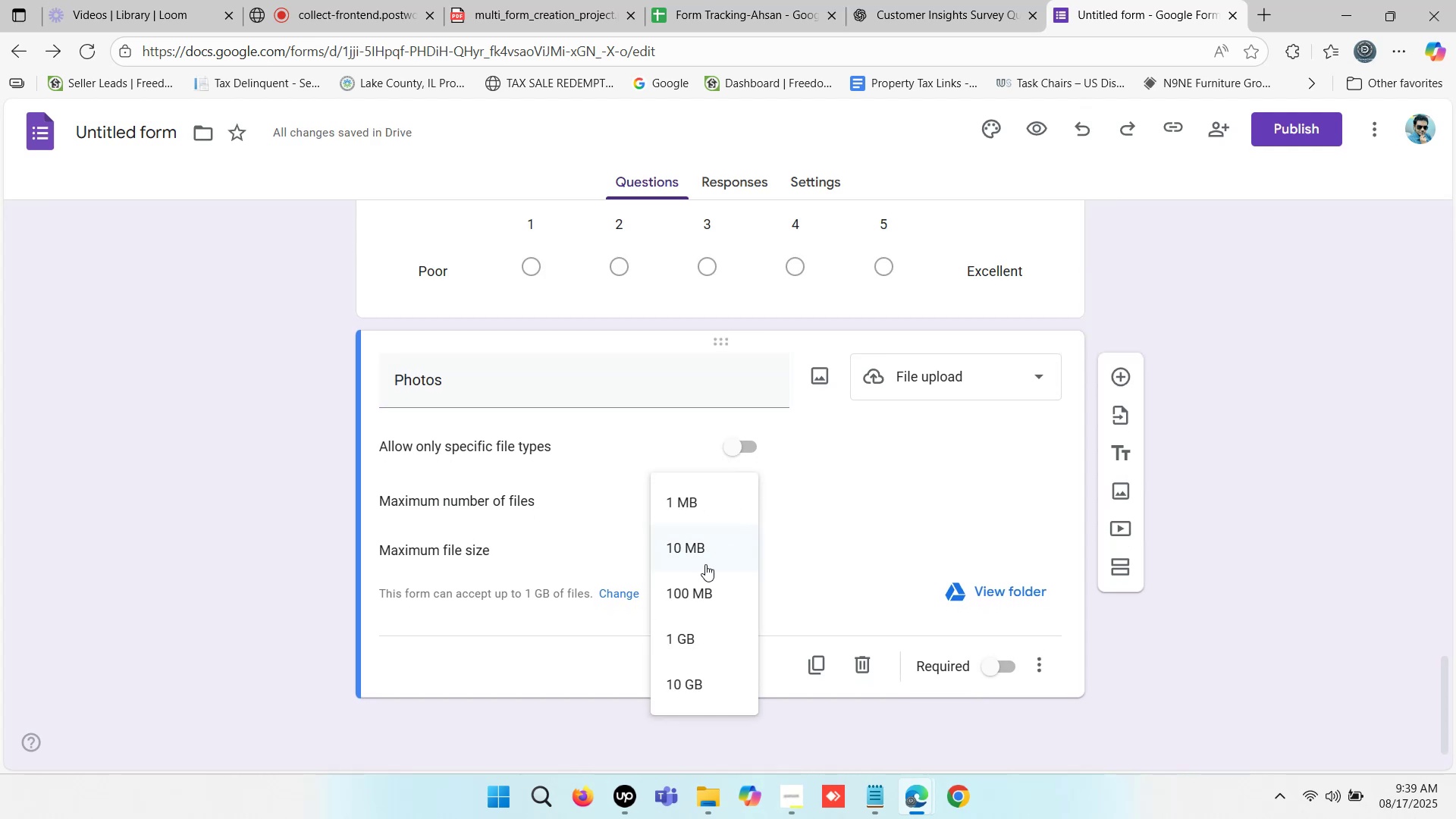 
left_click([698, 551])
 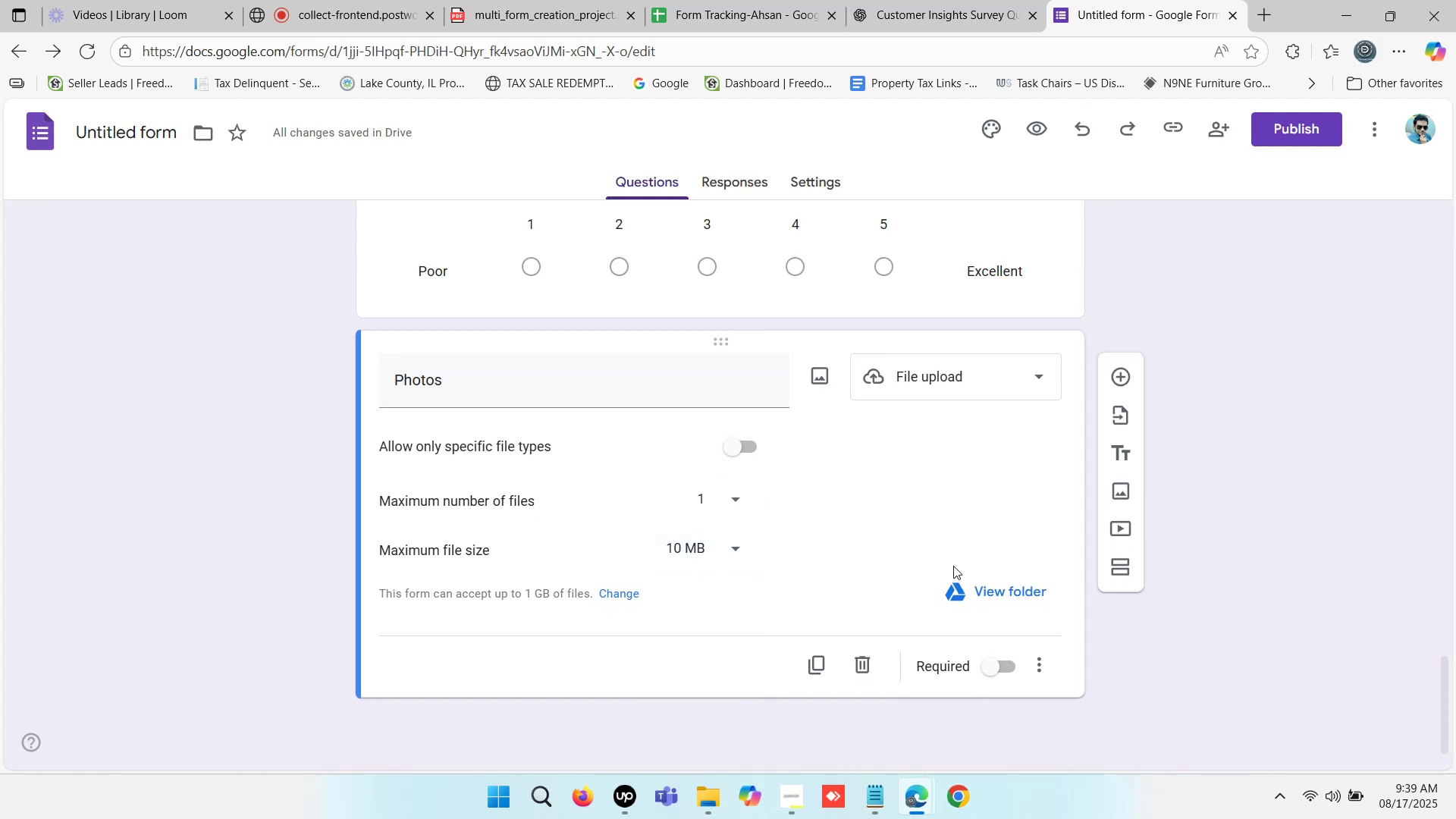 
left_click([730, 544])
 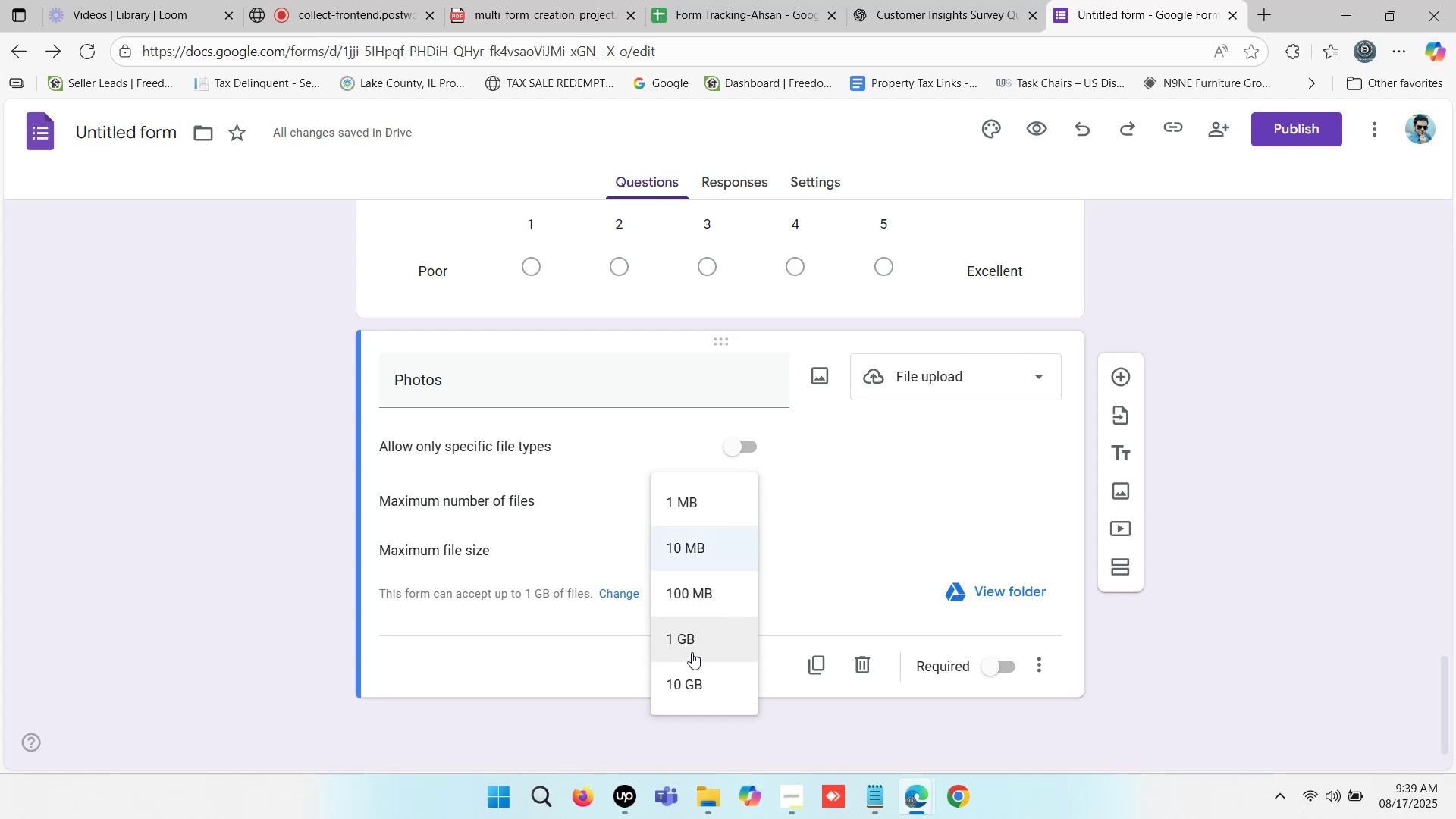 
left_click([696, 598])
 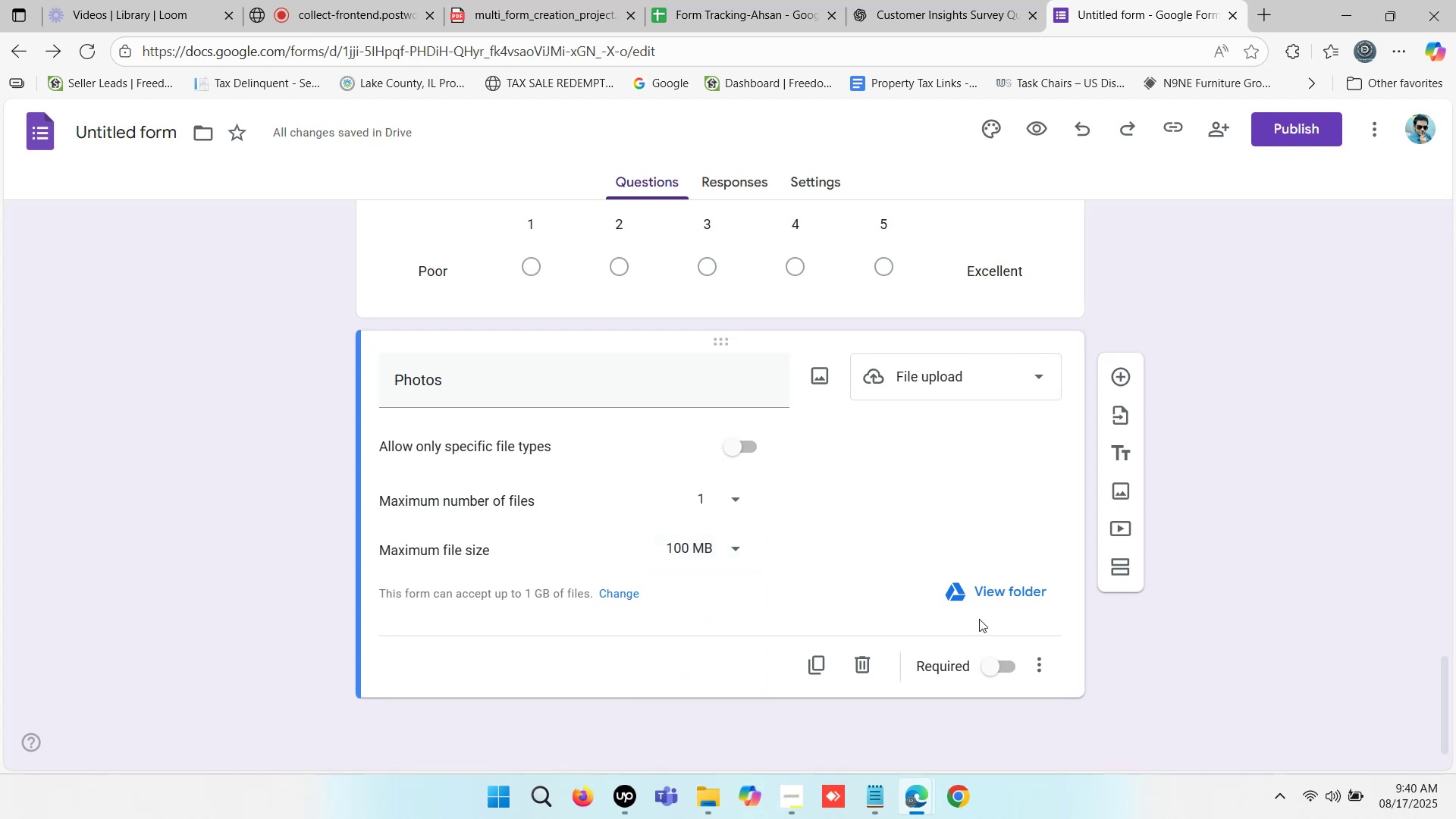 
left_click([994, 664])
 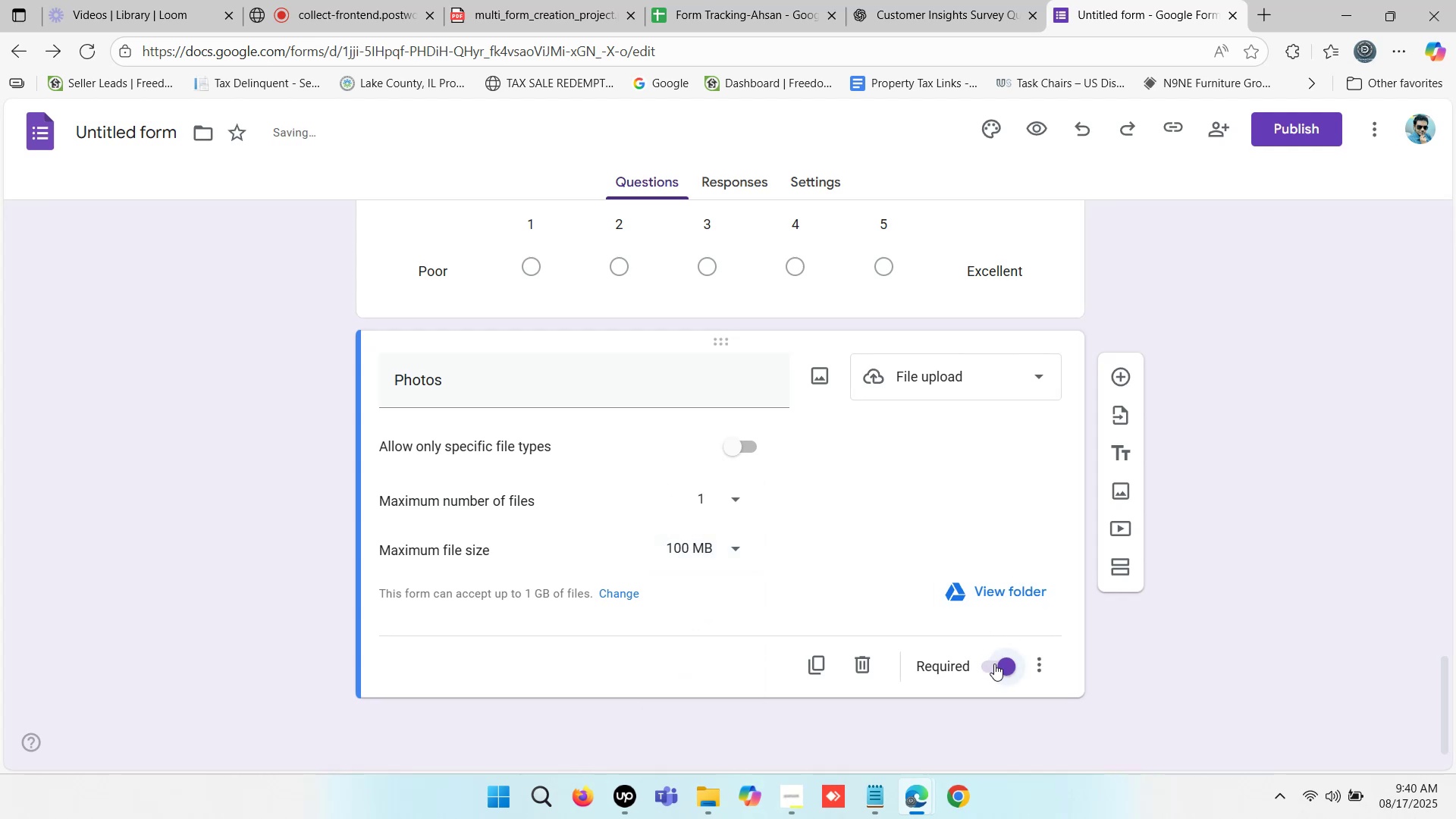 
left_click([999, 664])
 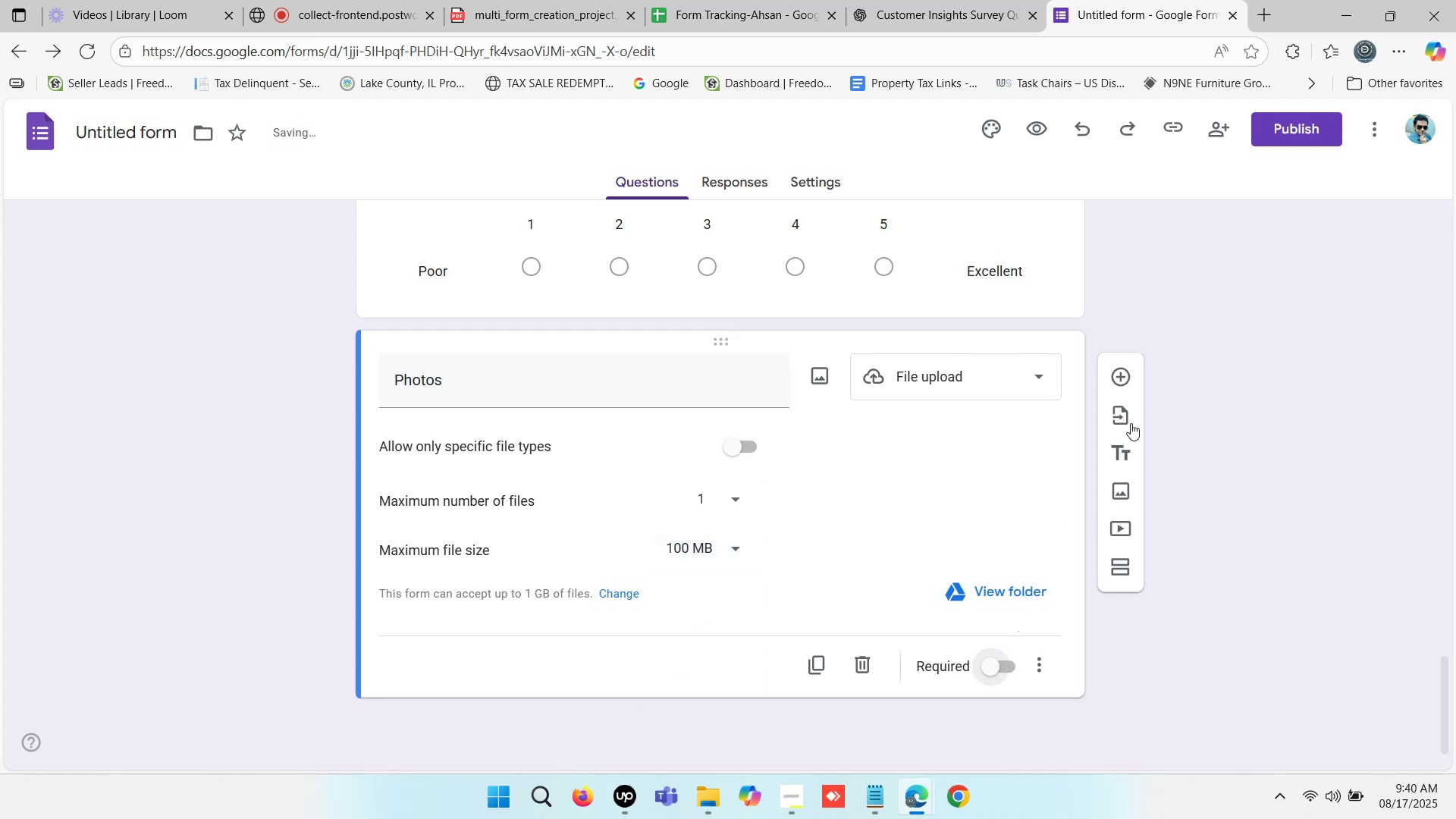 
left_click([1193, 300])
 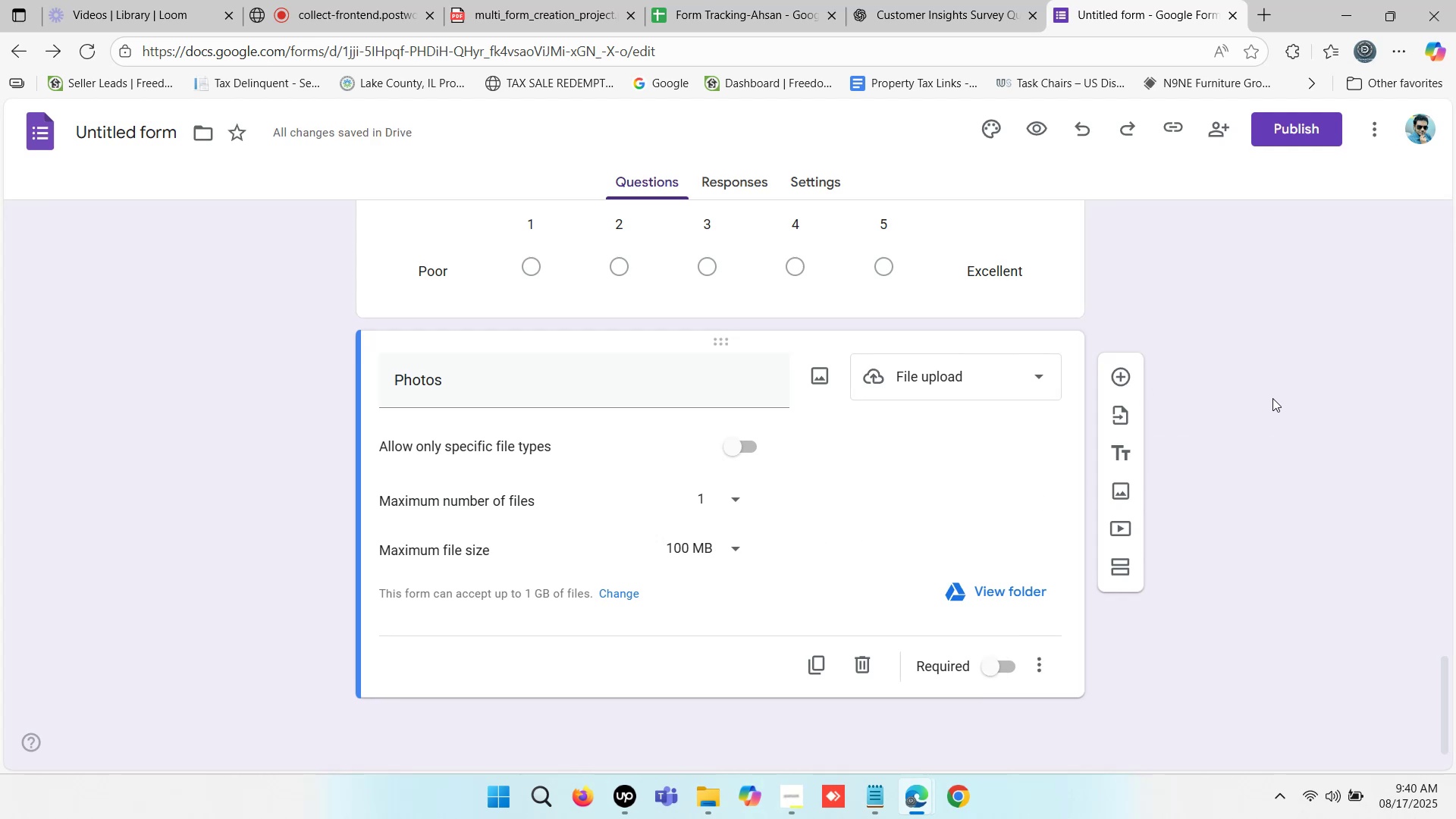 
wait(14.05)
 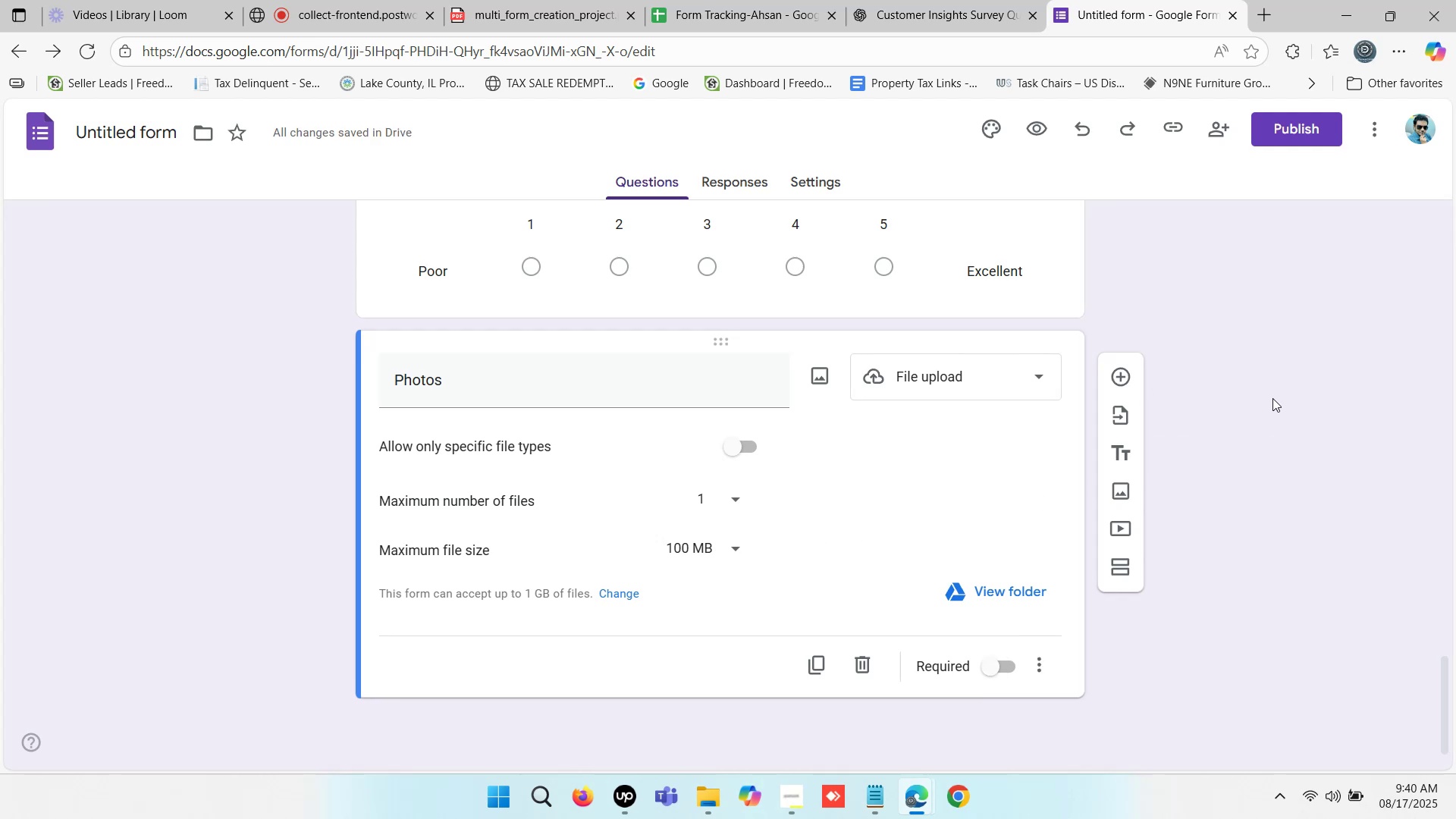 
scroll: coordinate [1301, 401], scroll_direction: up, amount: 1.0
 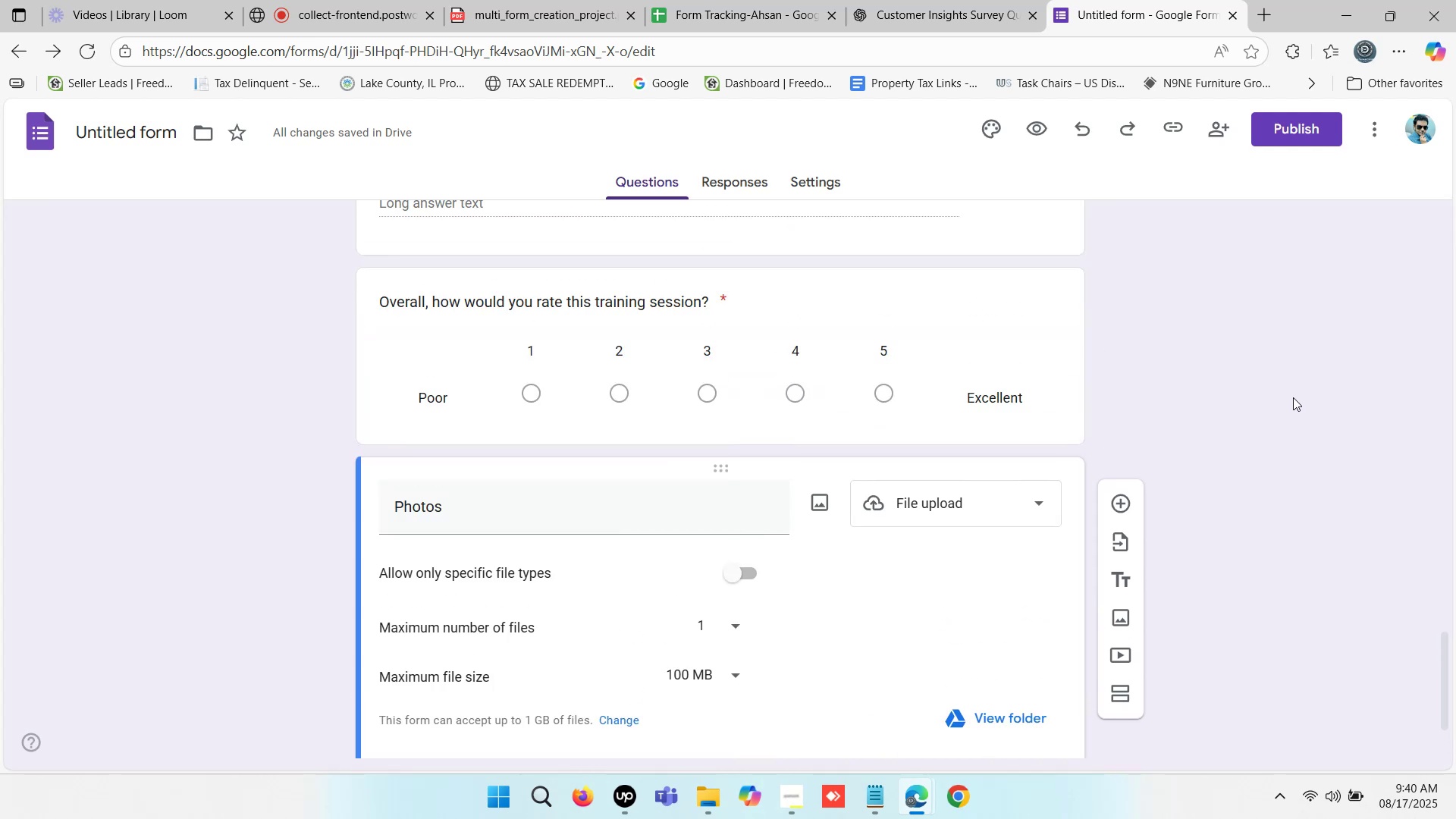 
scroll: coordinate [1201, 386], scroll_direction: down, amount: 2.0
 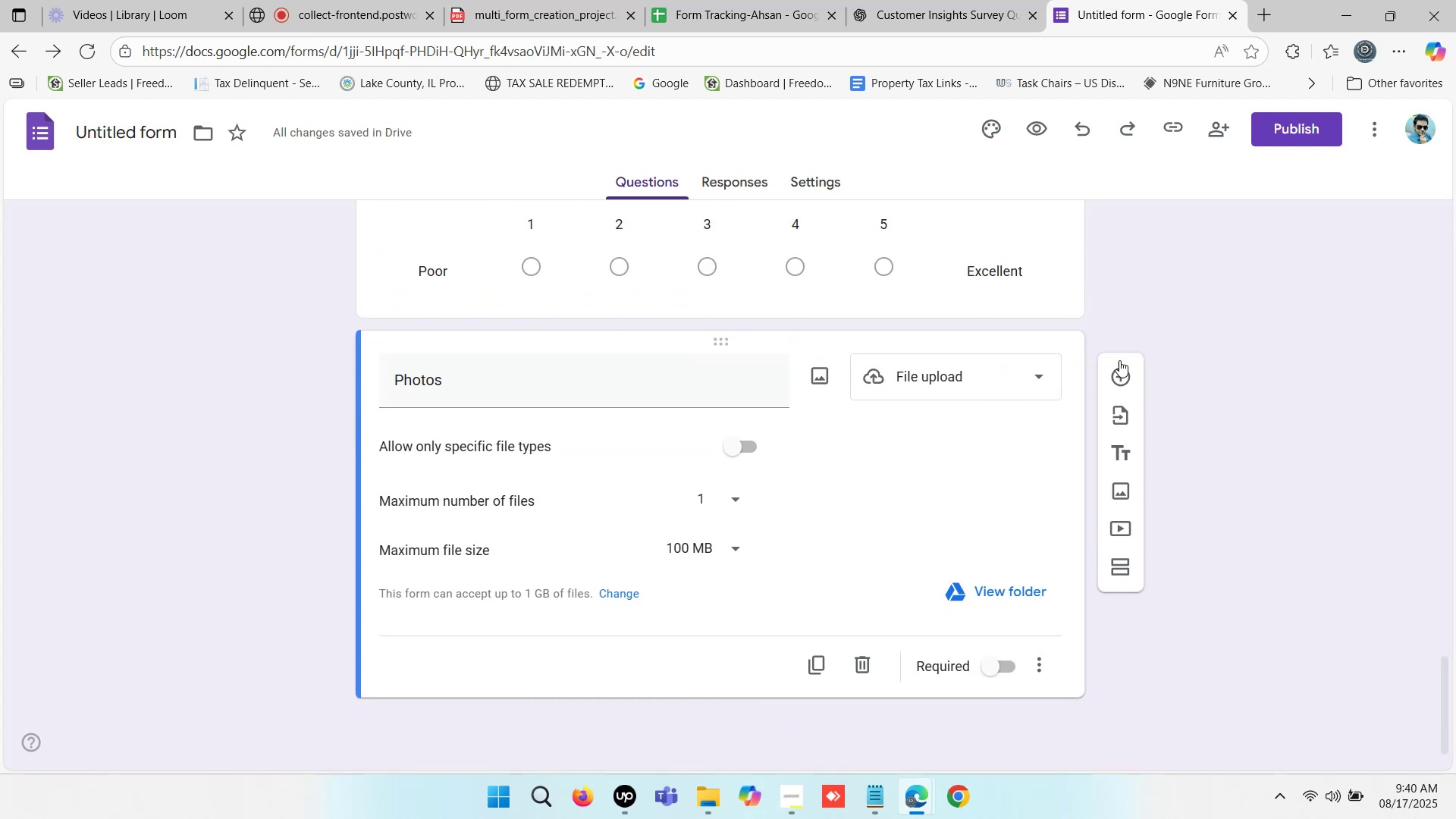 
left_click([1119, 372])
 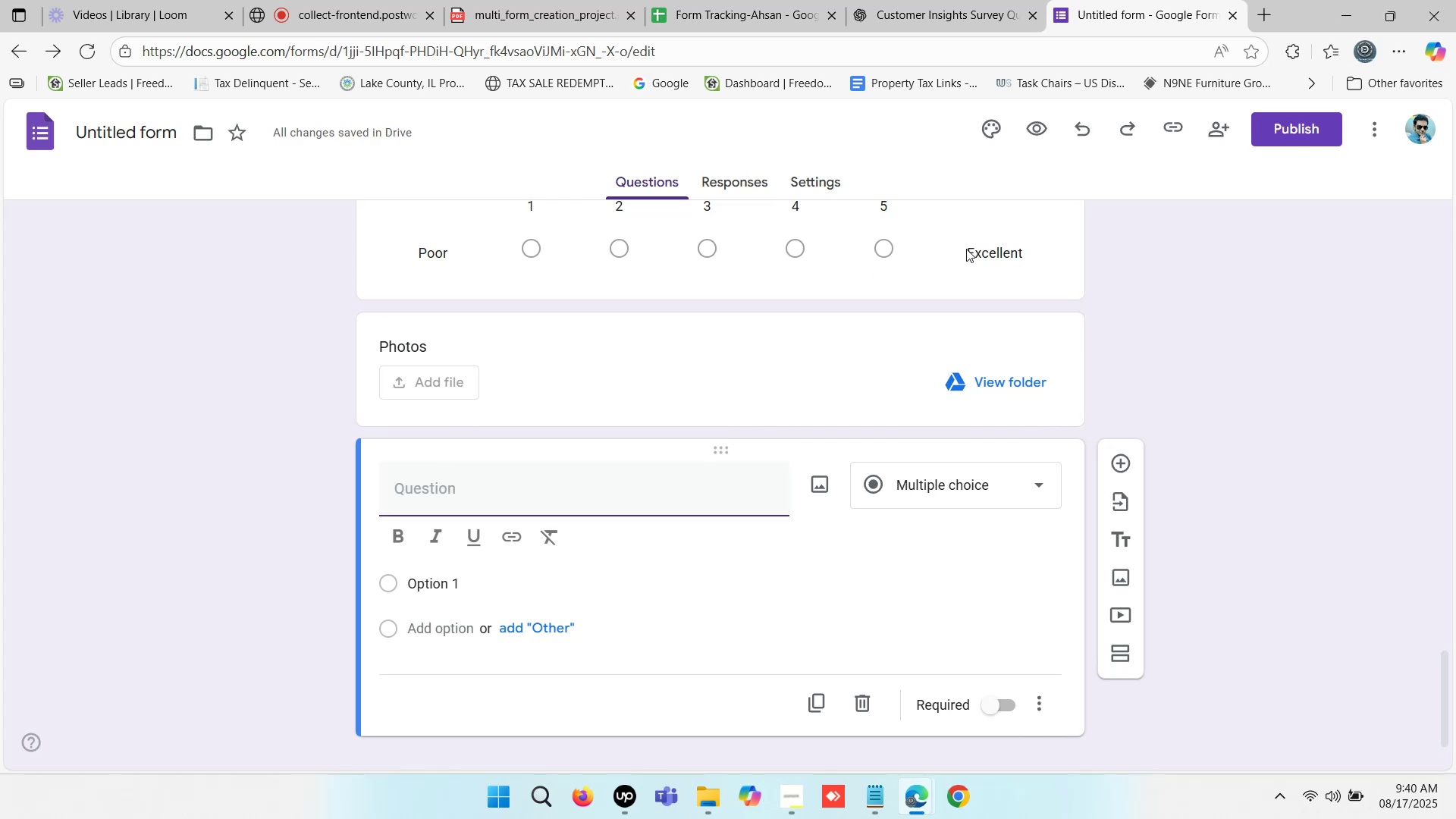 
left_click([1000, 472])
 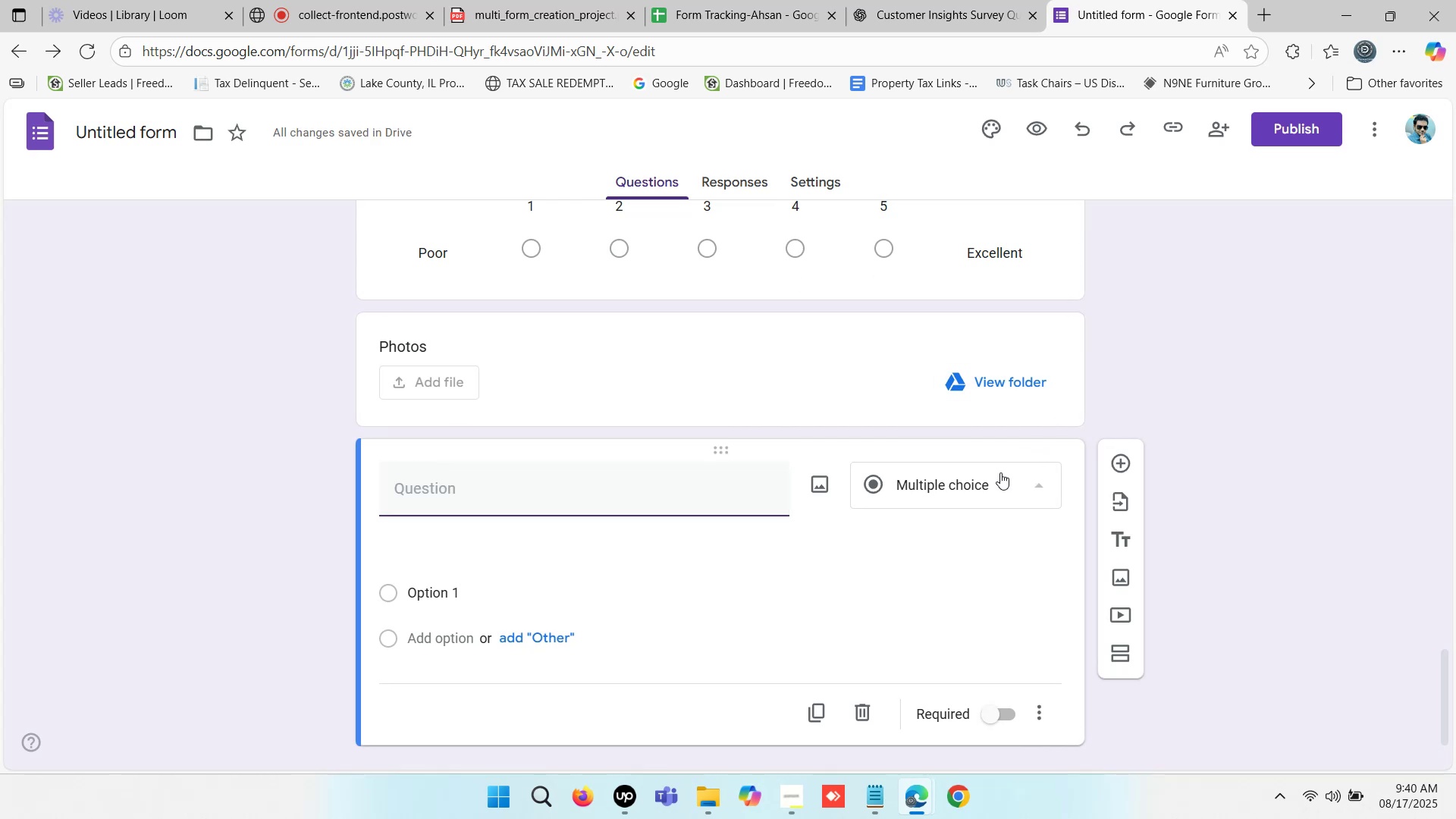 
mouse_move([950, 534])
 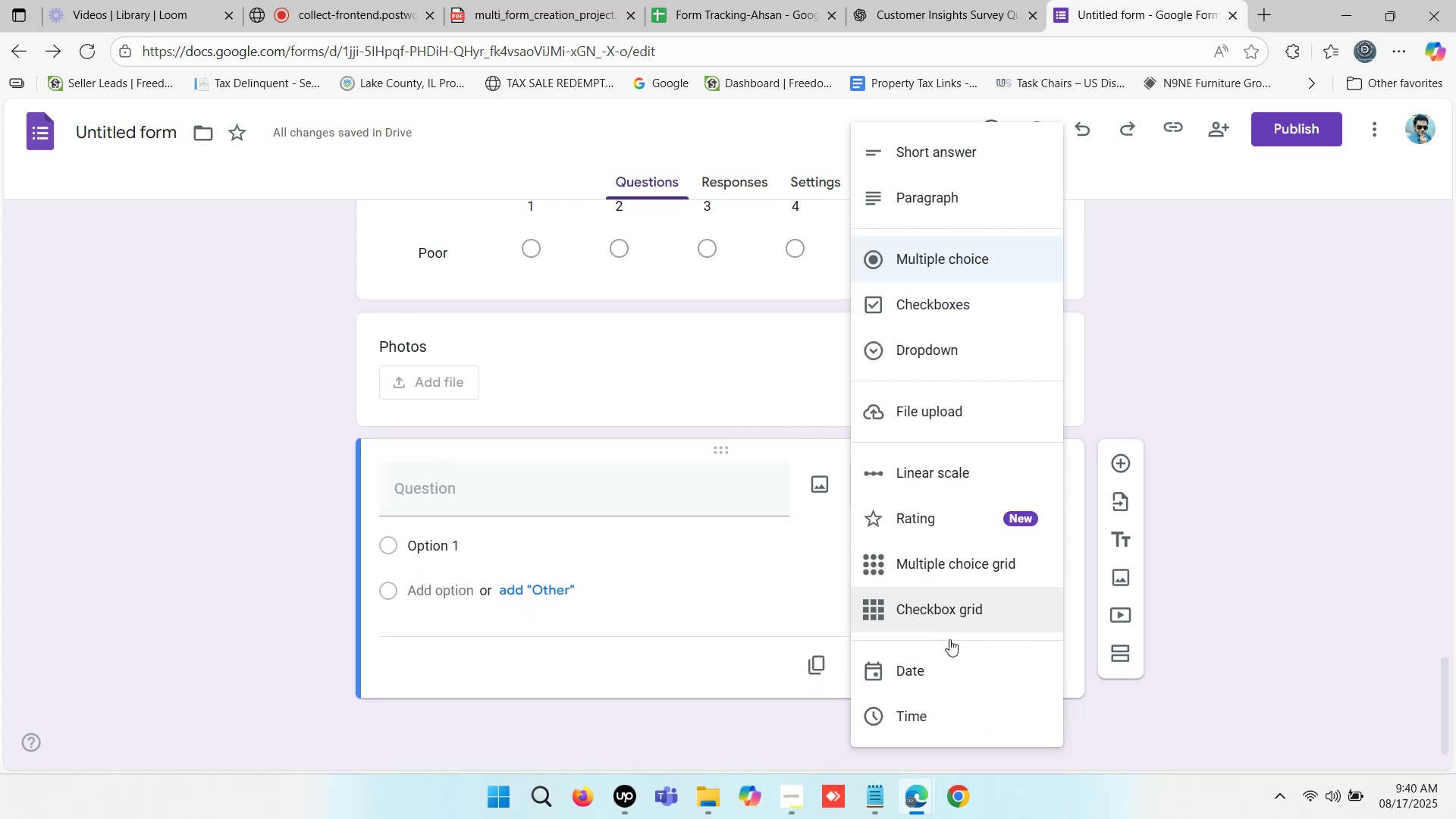 
scroll: coordinate [954, 479], scroll_direction: up, amount: 1.0
 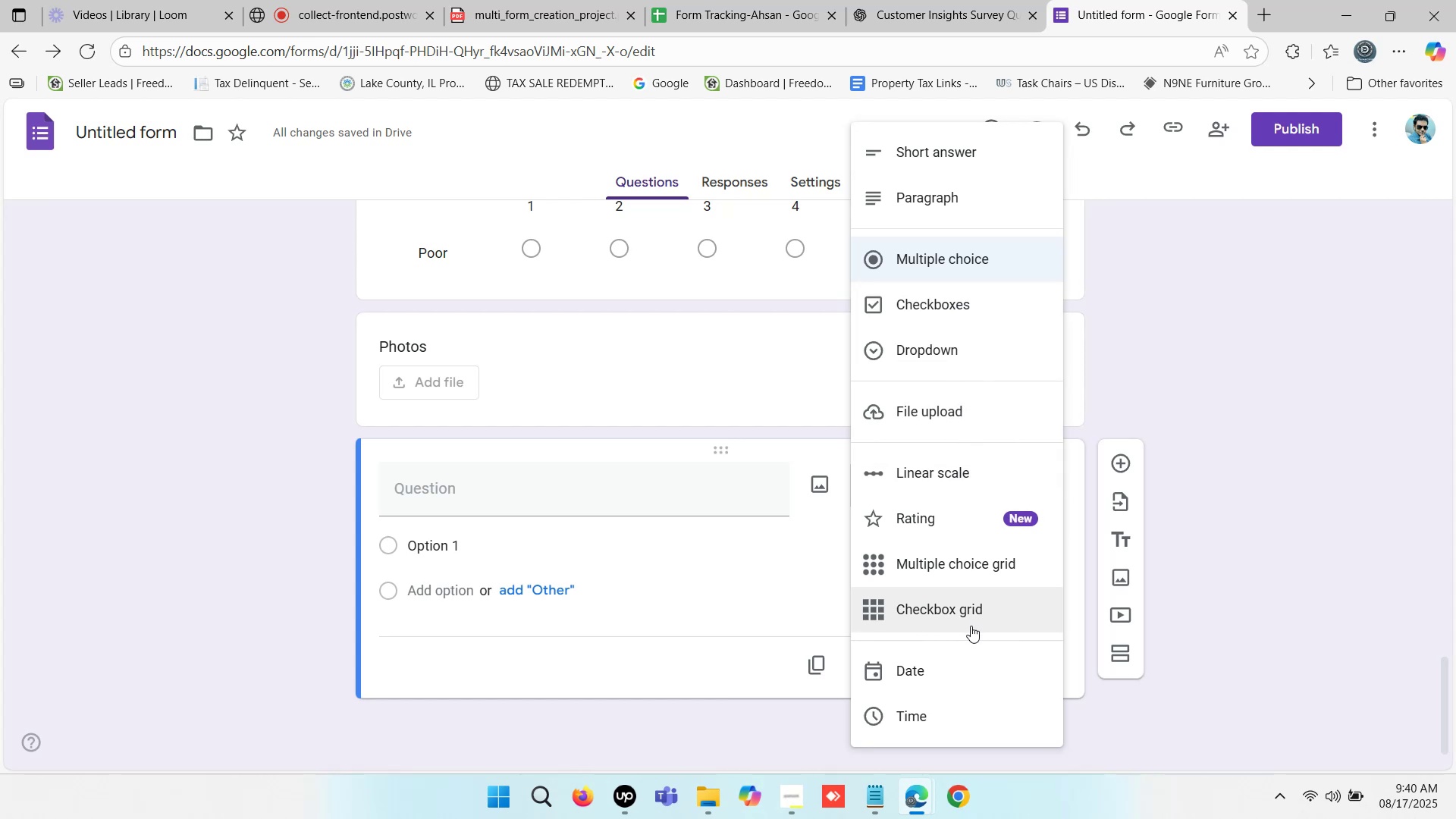 
wait(10.0)
 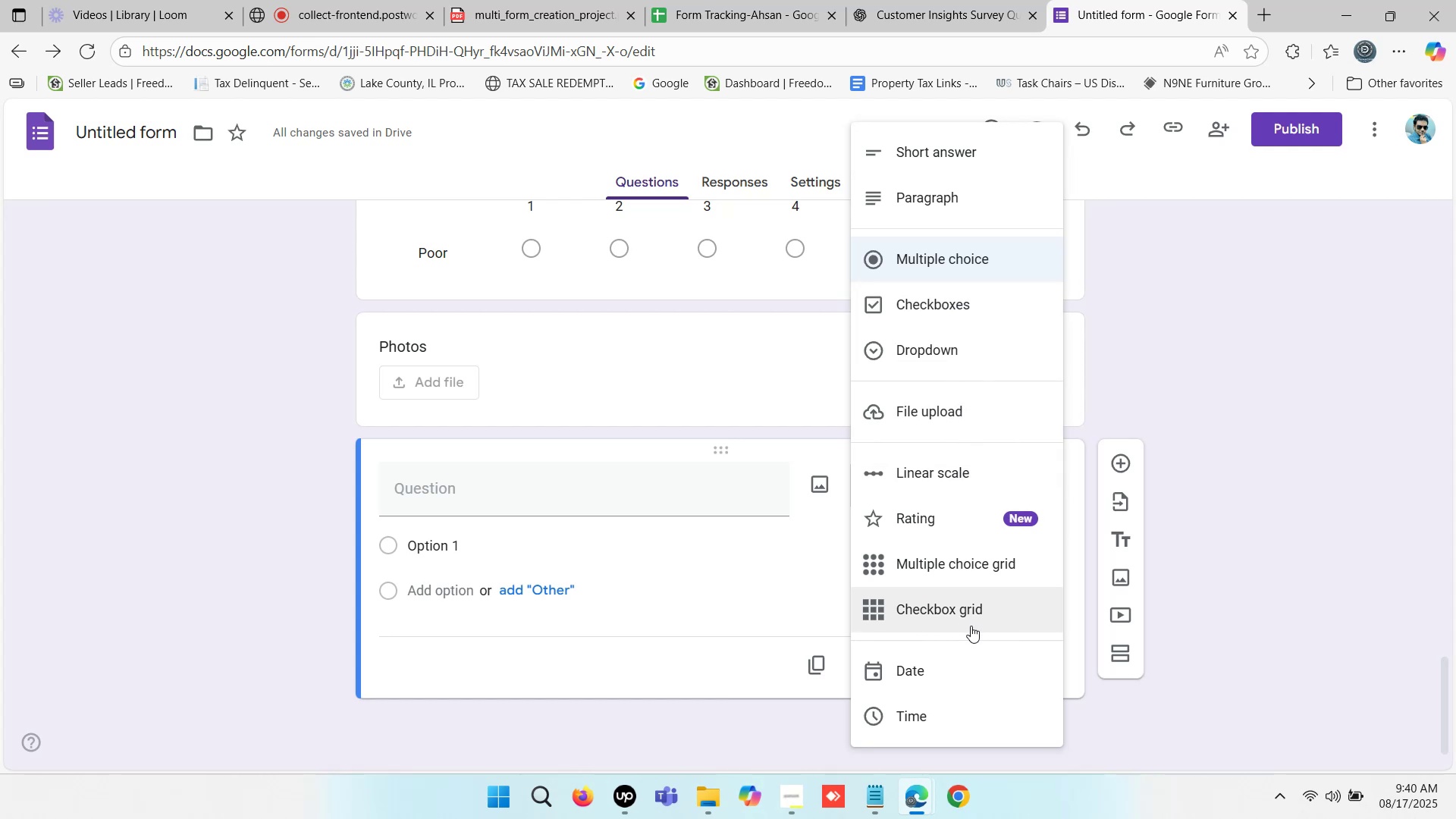 
left_click([965, 675])
 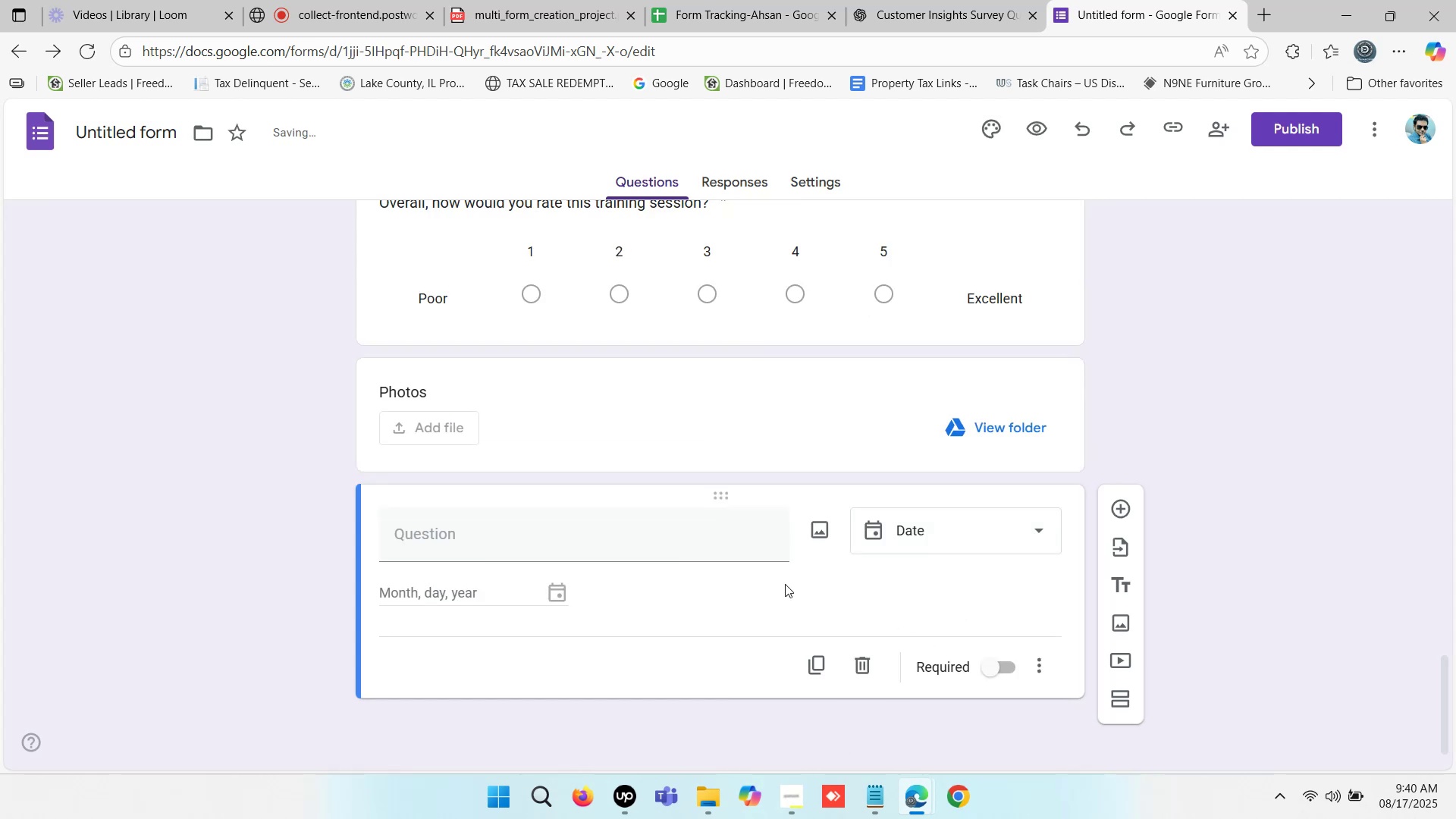 
left_click([488, 544])
 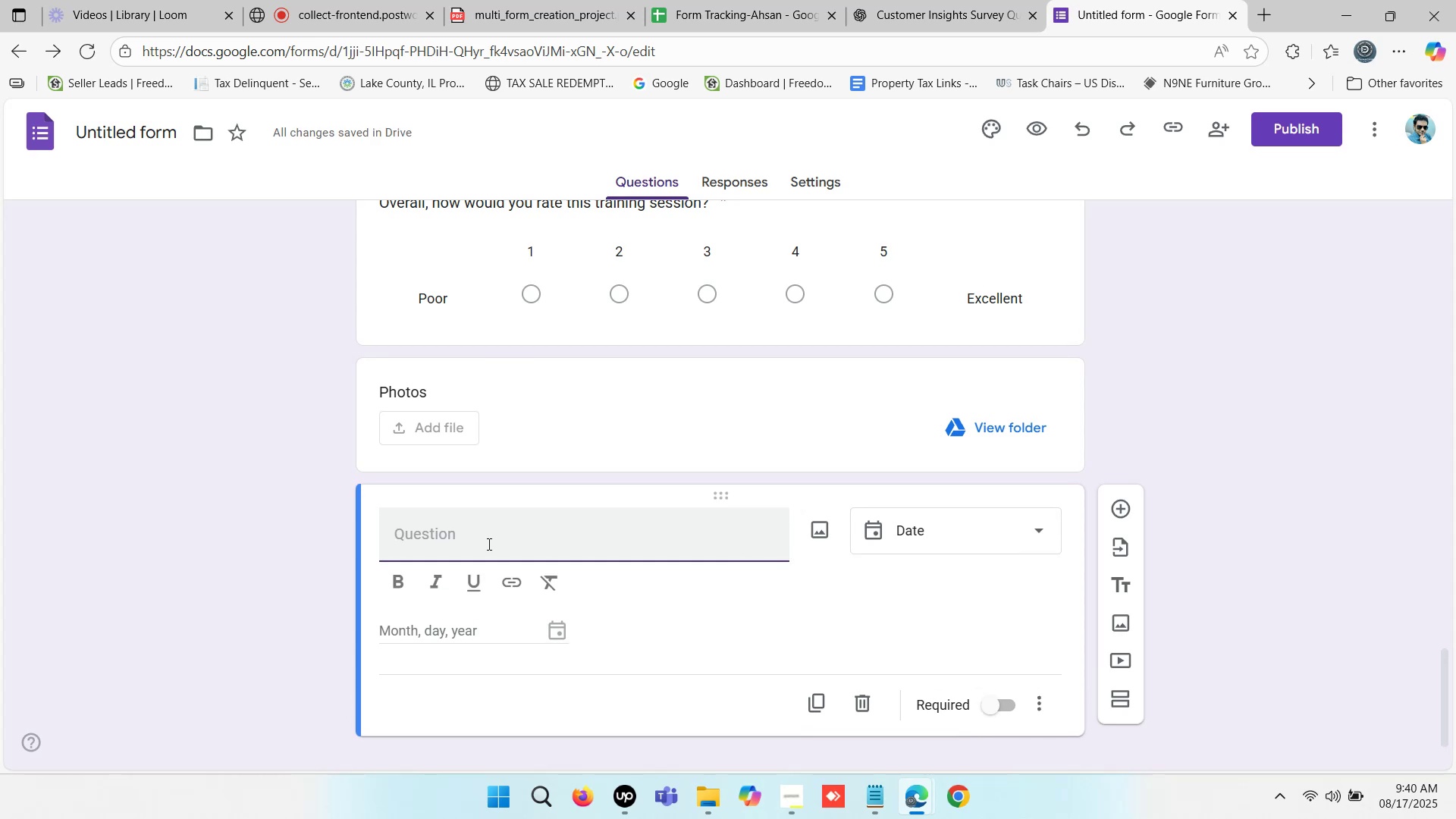 
type(Date)
 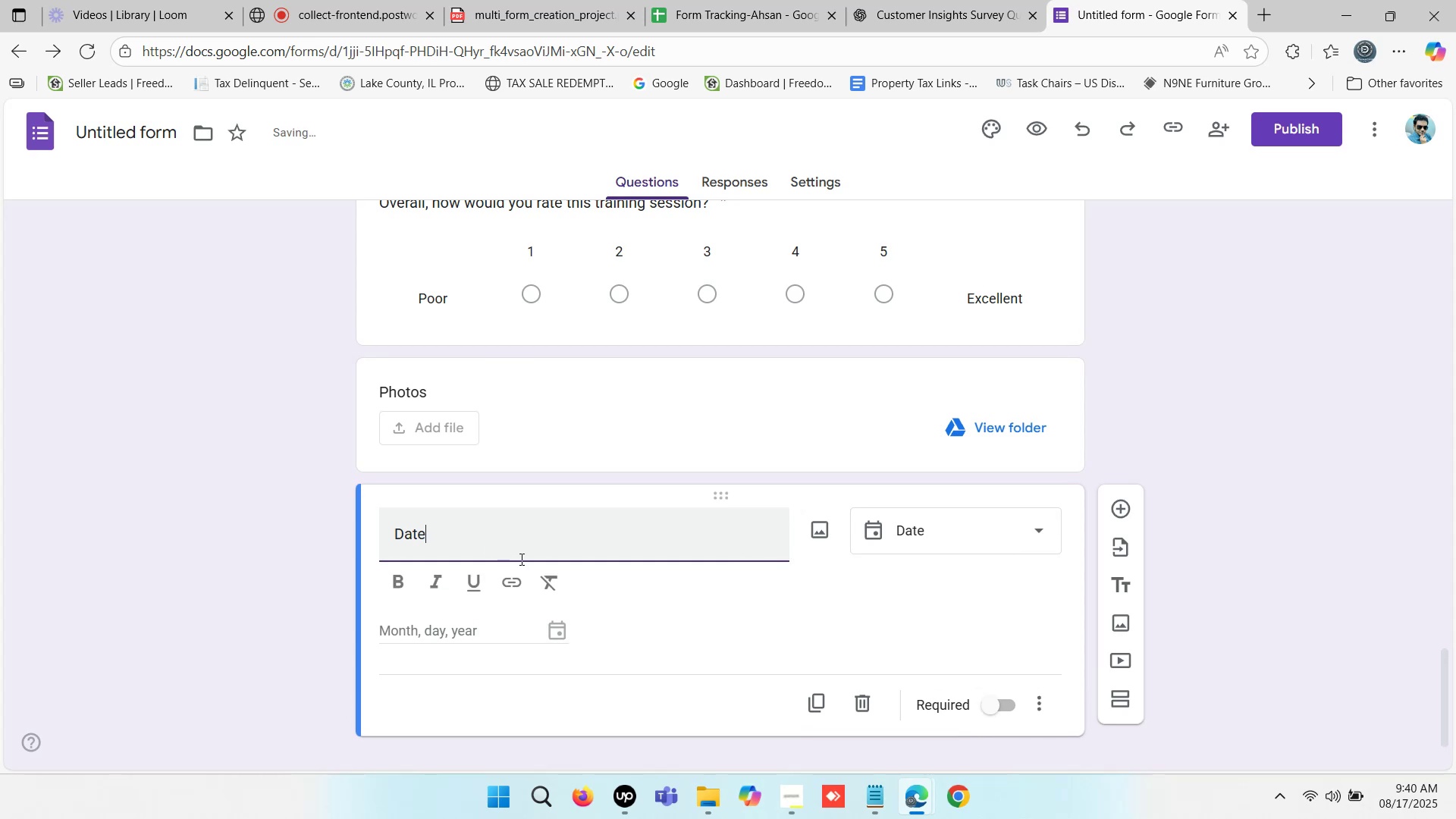 
left_click([855, 620])
 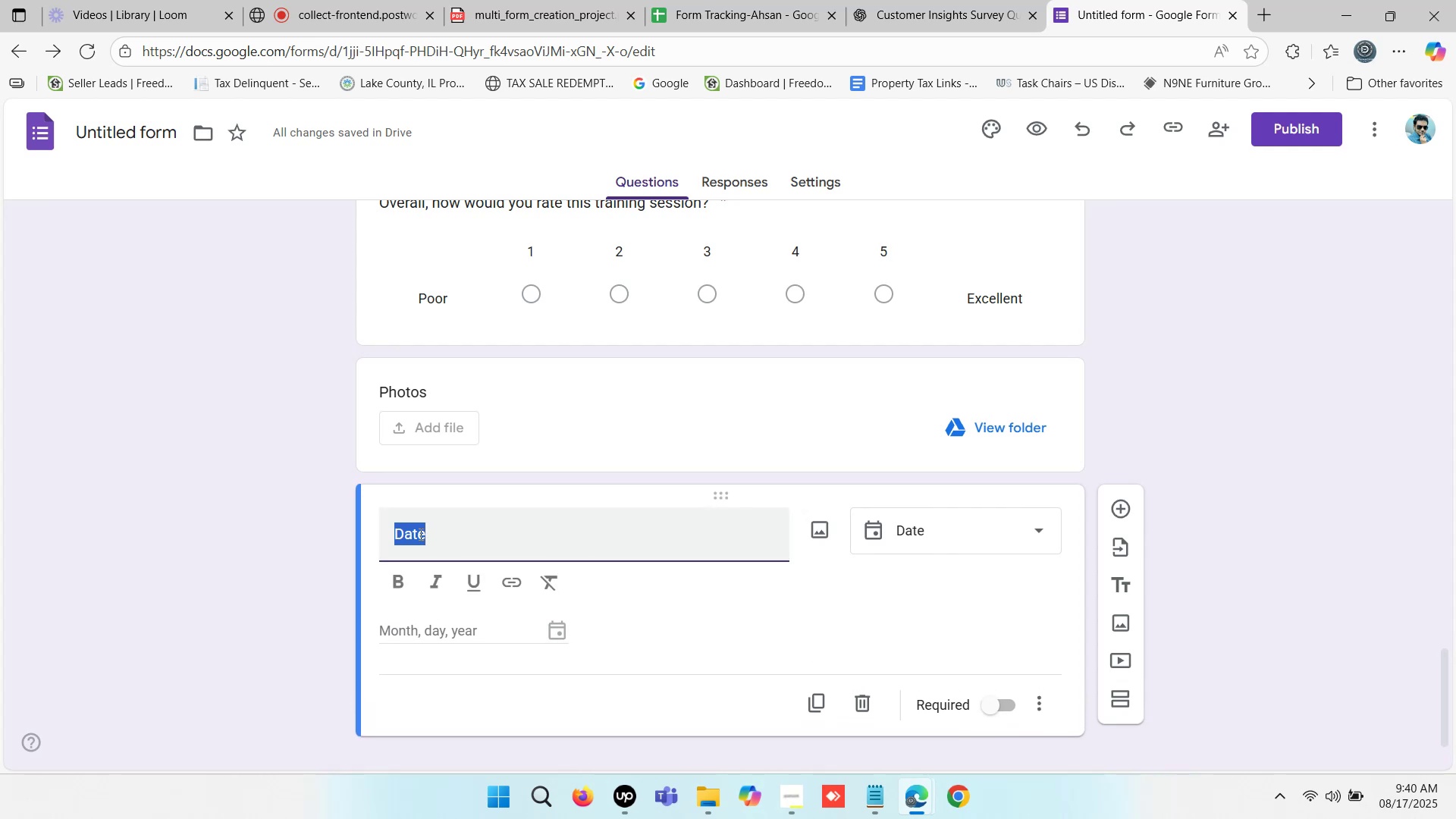 
left_click([395, 526])
 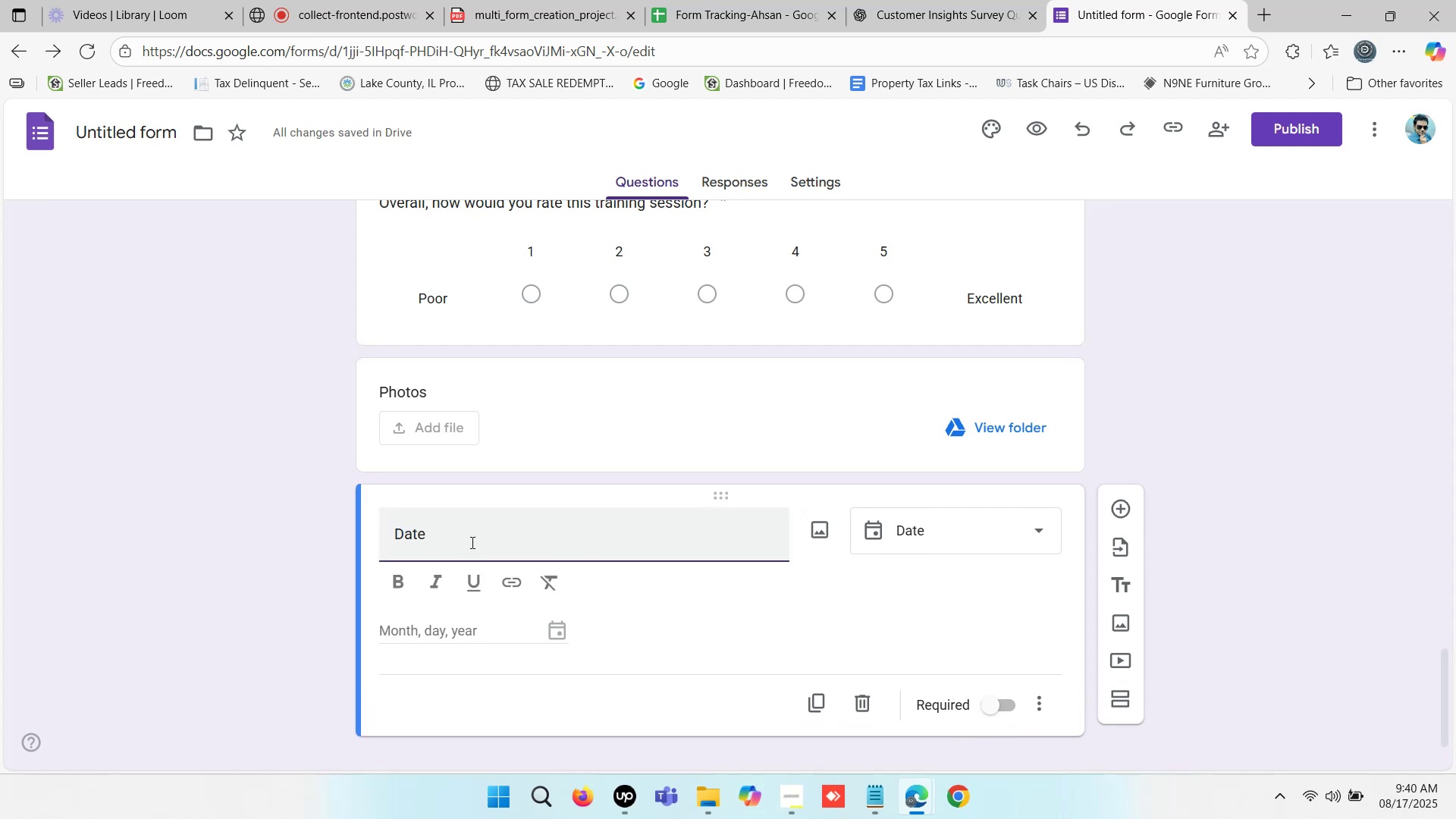 
type(Apply )
 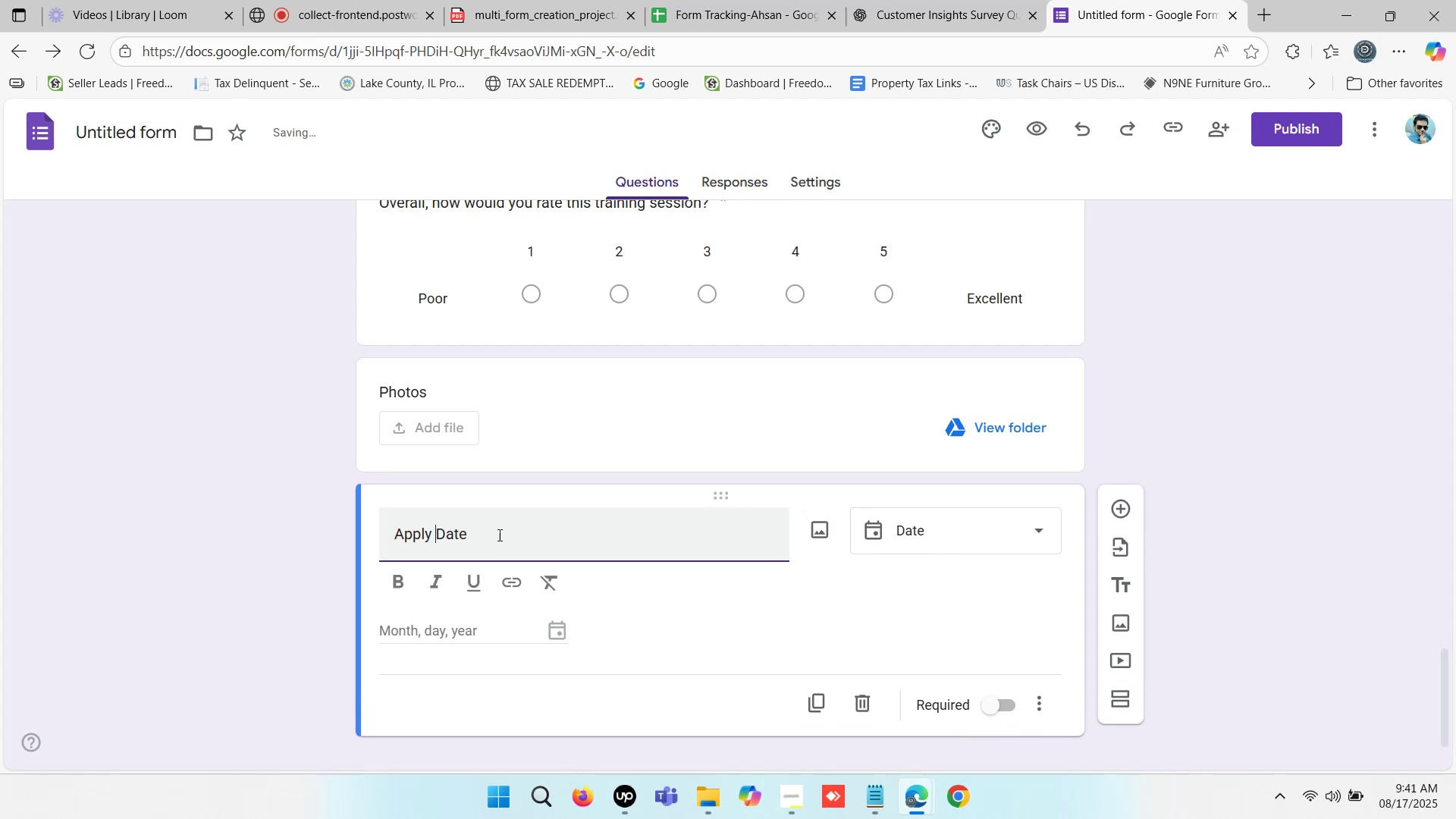 
left_click([504, 533])
 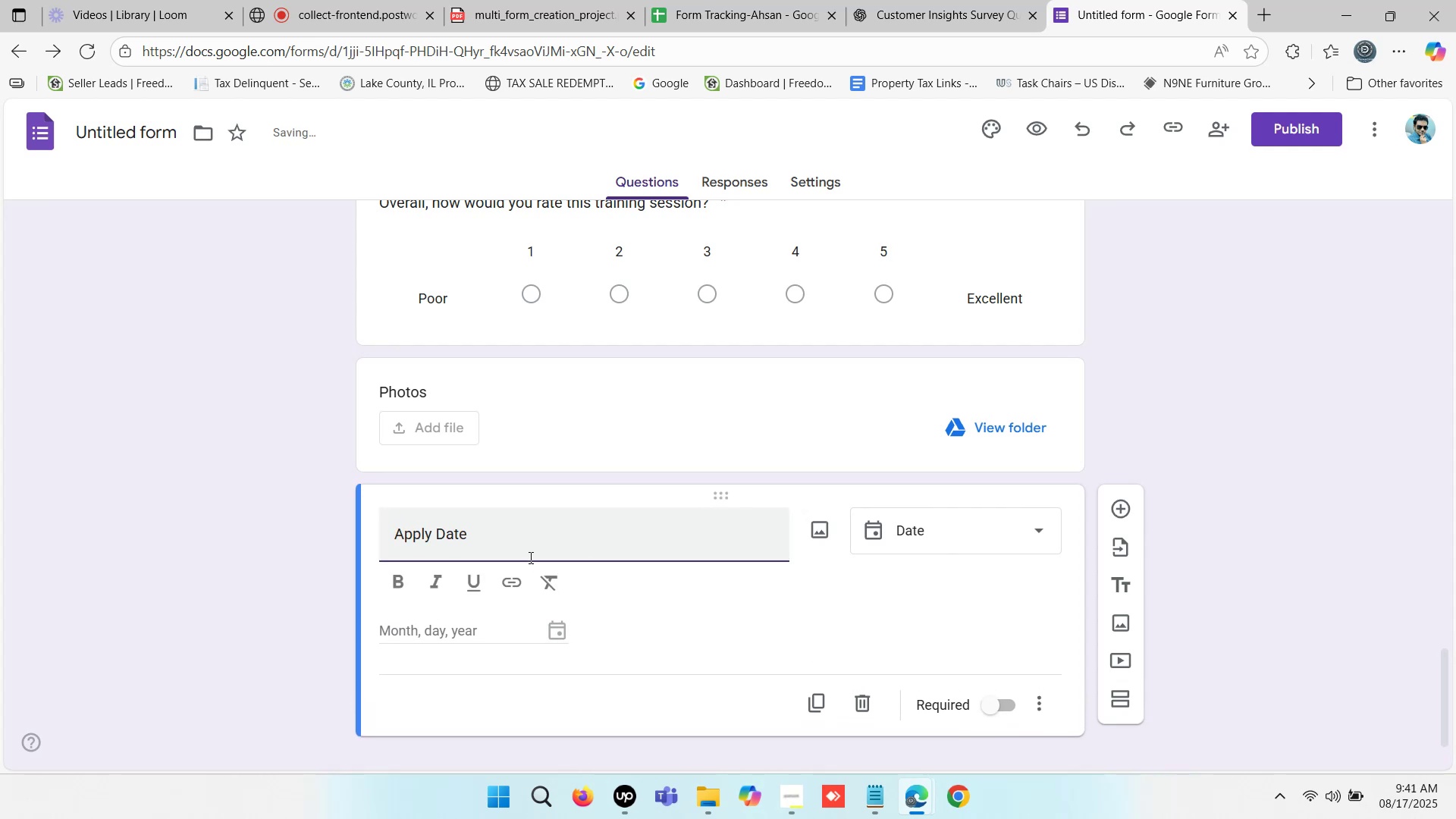 
key(Shift+Semicolon)
 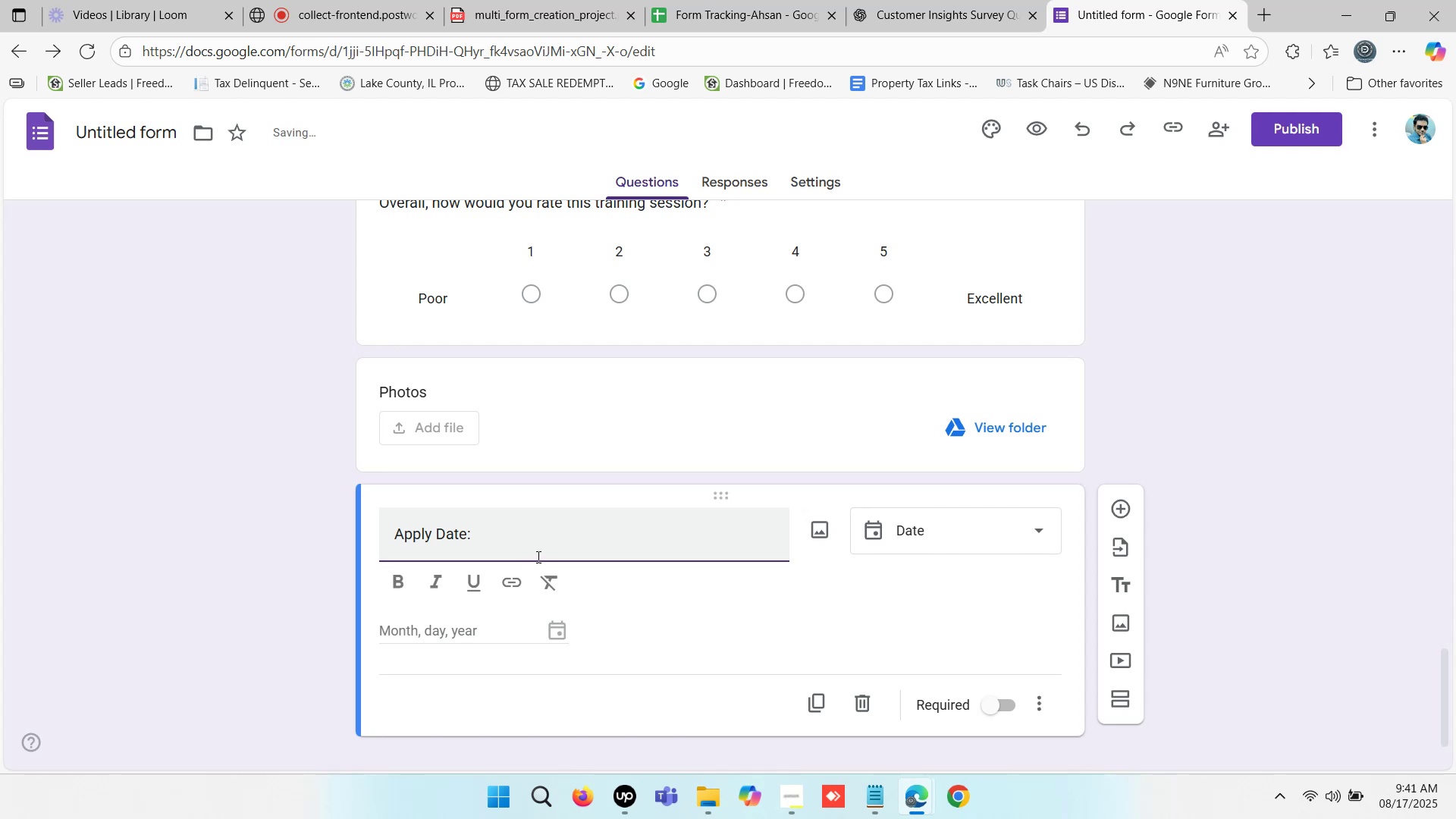 
left_click_drag(start_coordinate=[536, 547], to_coordinate=[357, 541])
 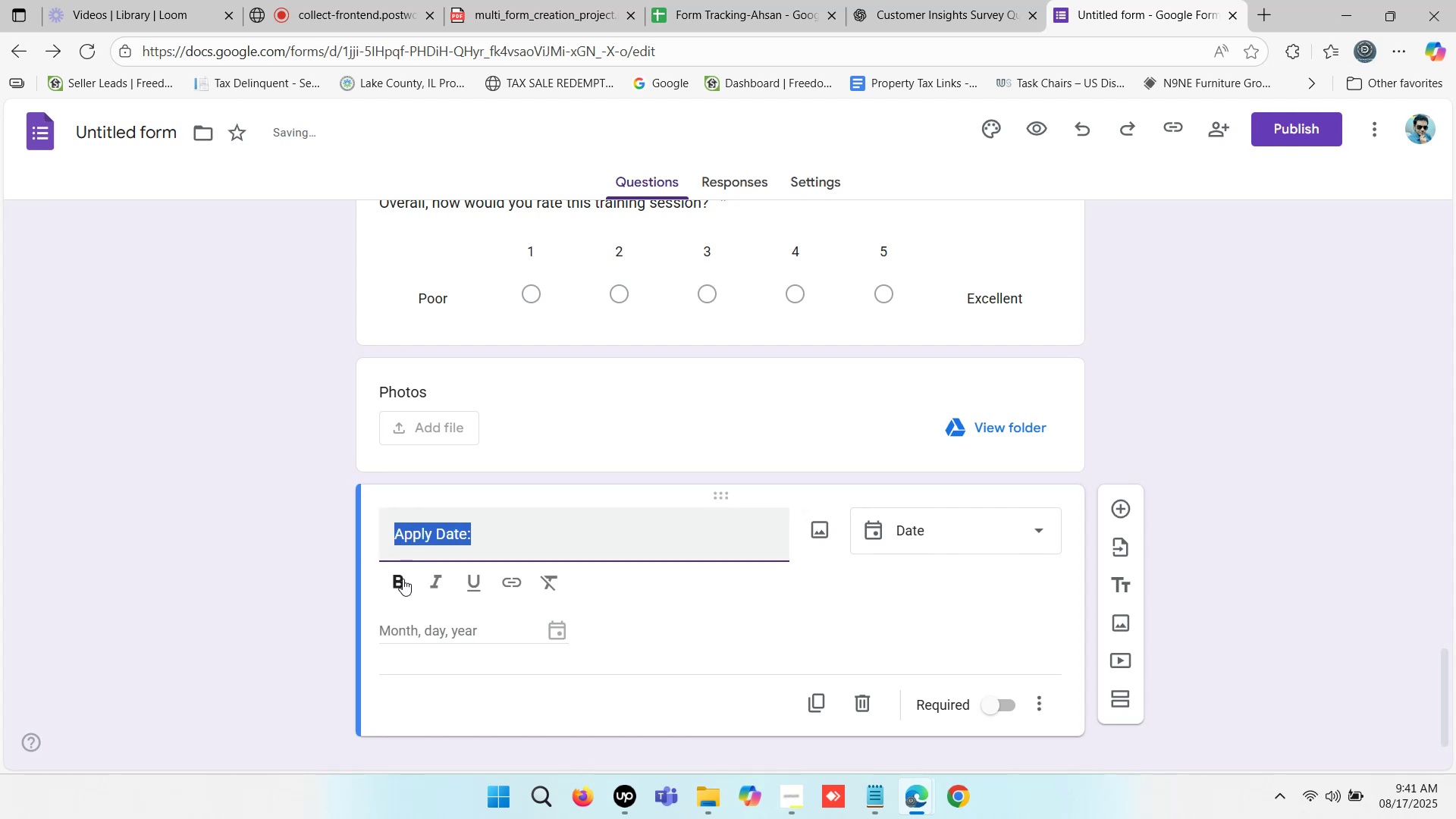 
left_click([400, 585])
 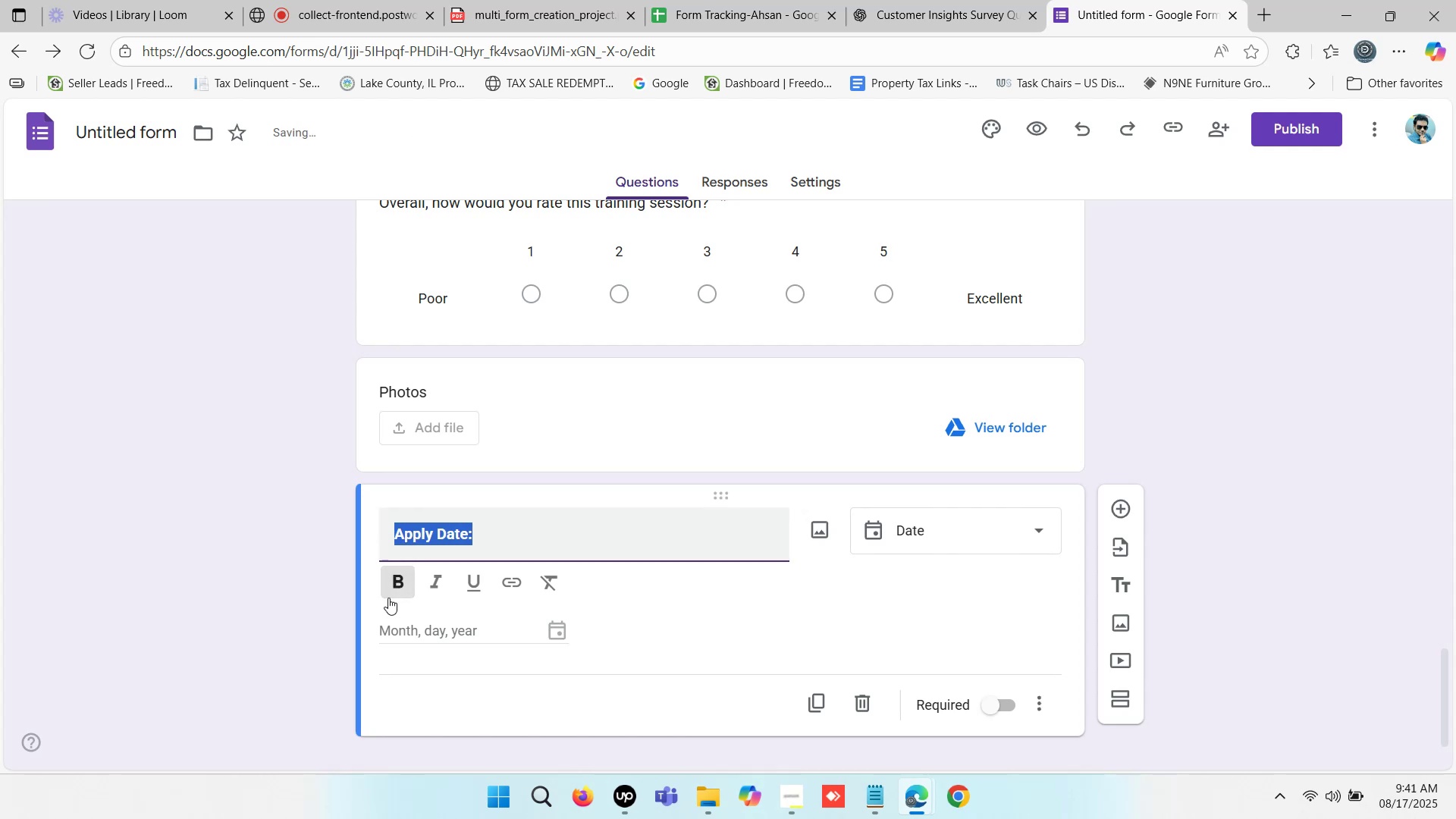 
left_click([993, 540])
 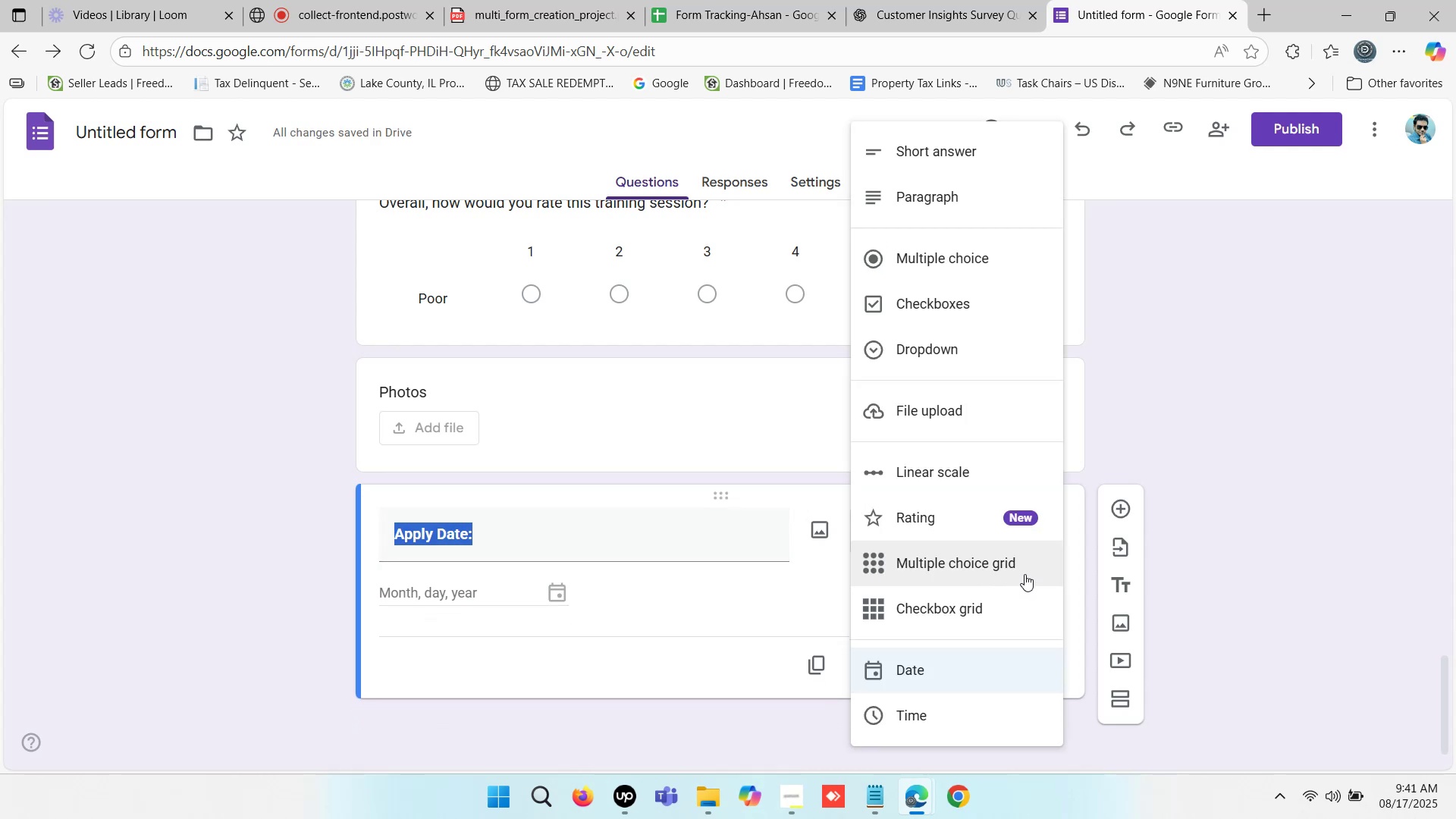 
left_click([1302, 479])
 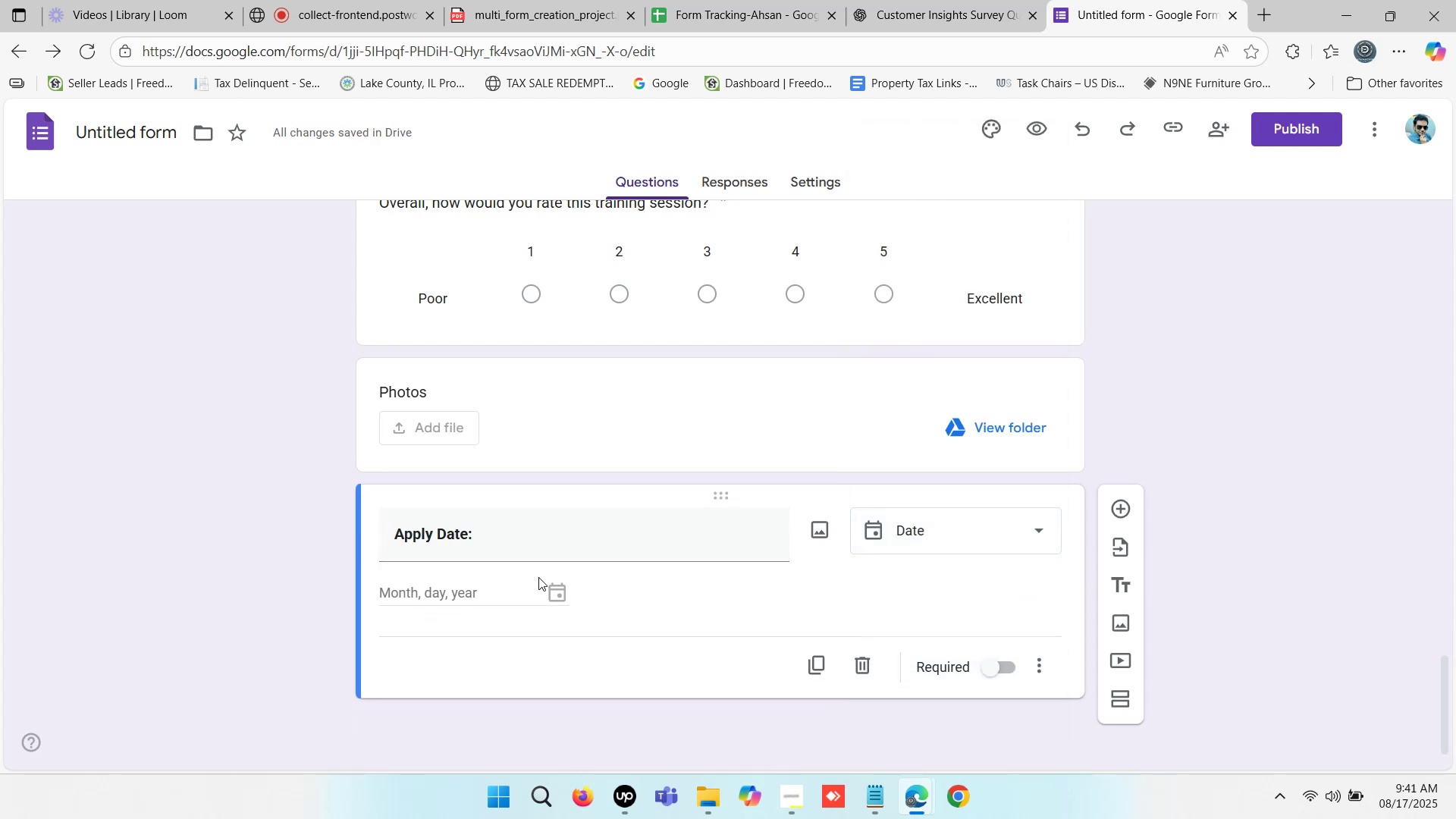 
left_click_drag(start_coordinate=[512, 534], to_coordinate=[319, 534])
 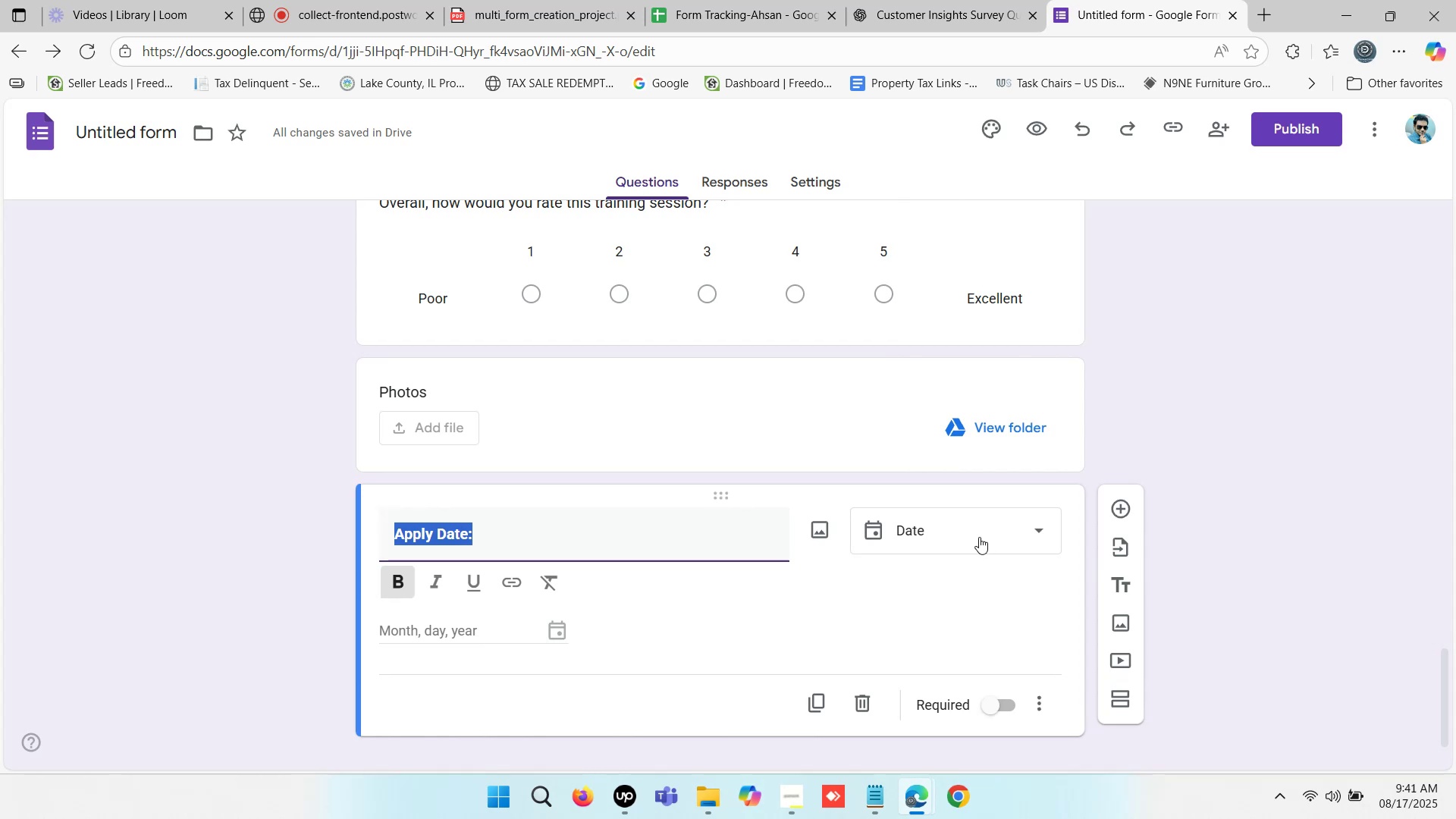 
left_click([977, 535])
 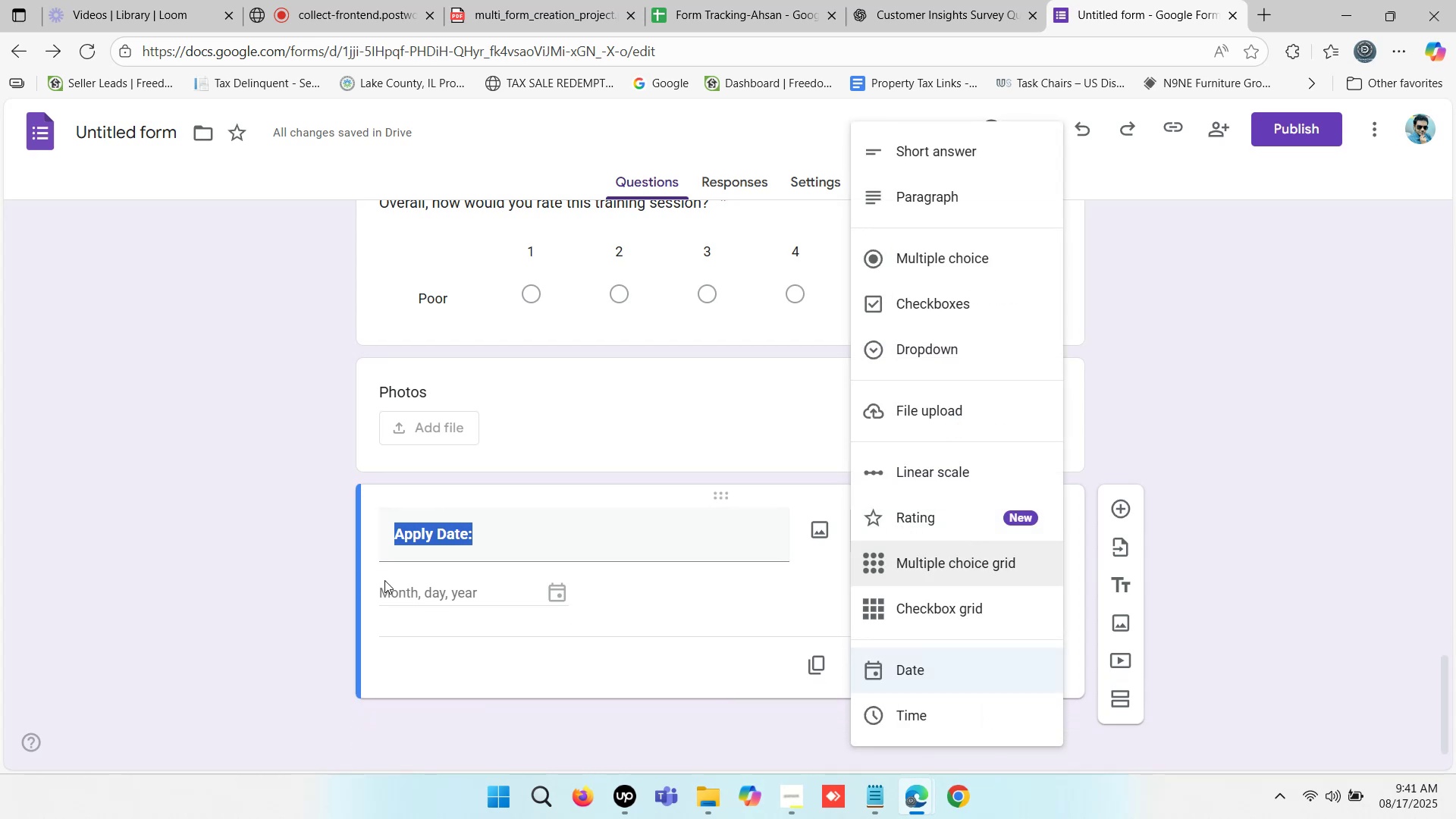 
left_click([502, 529])
 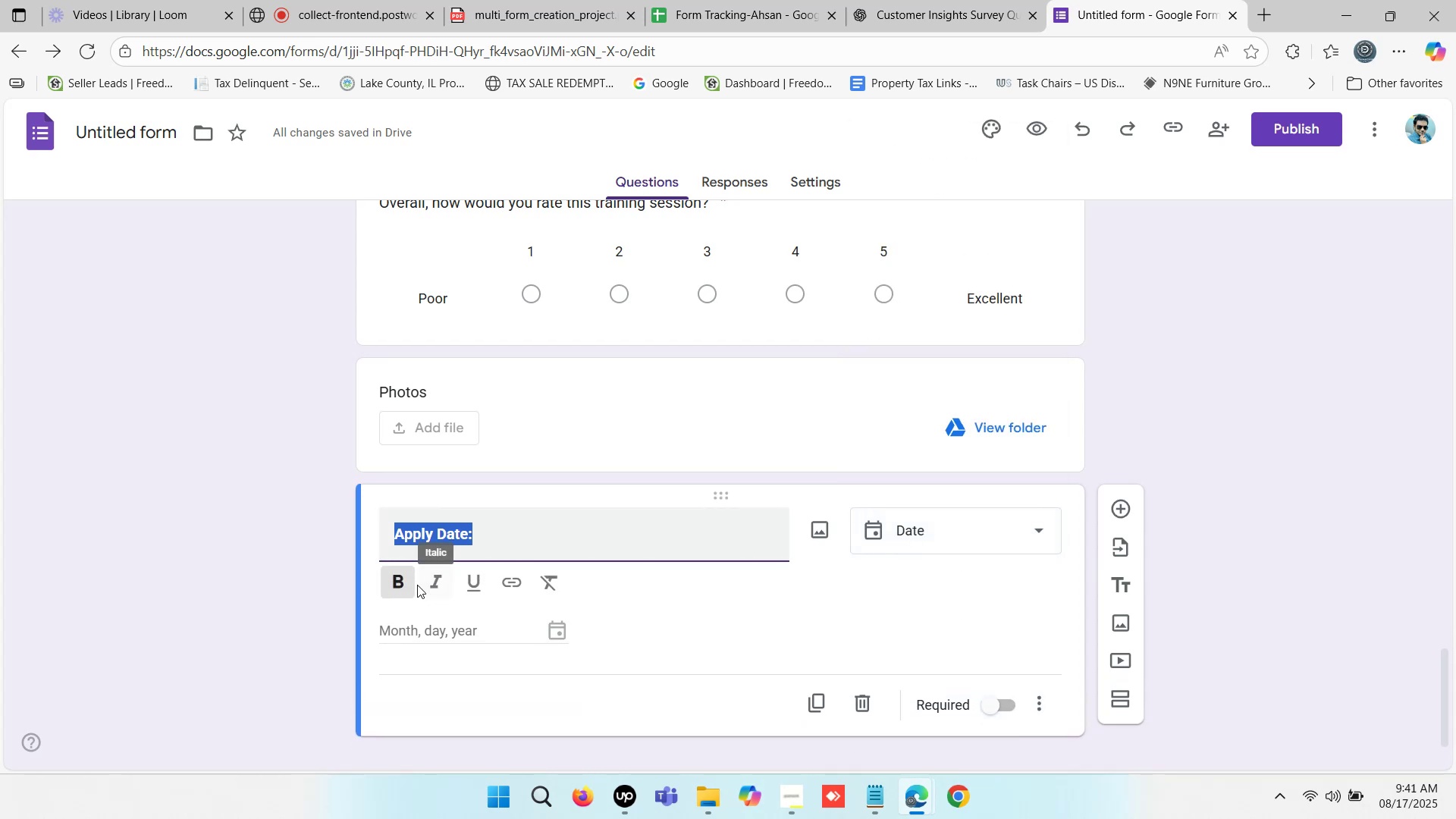 
left_click([400, 584])
 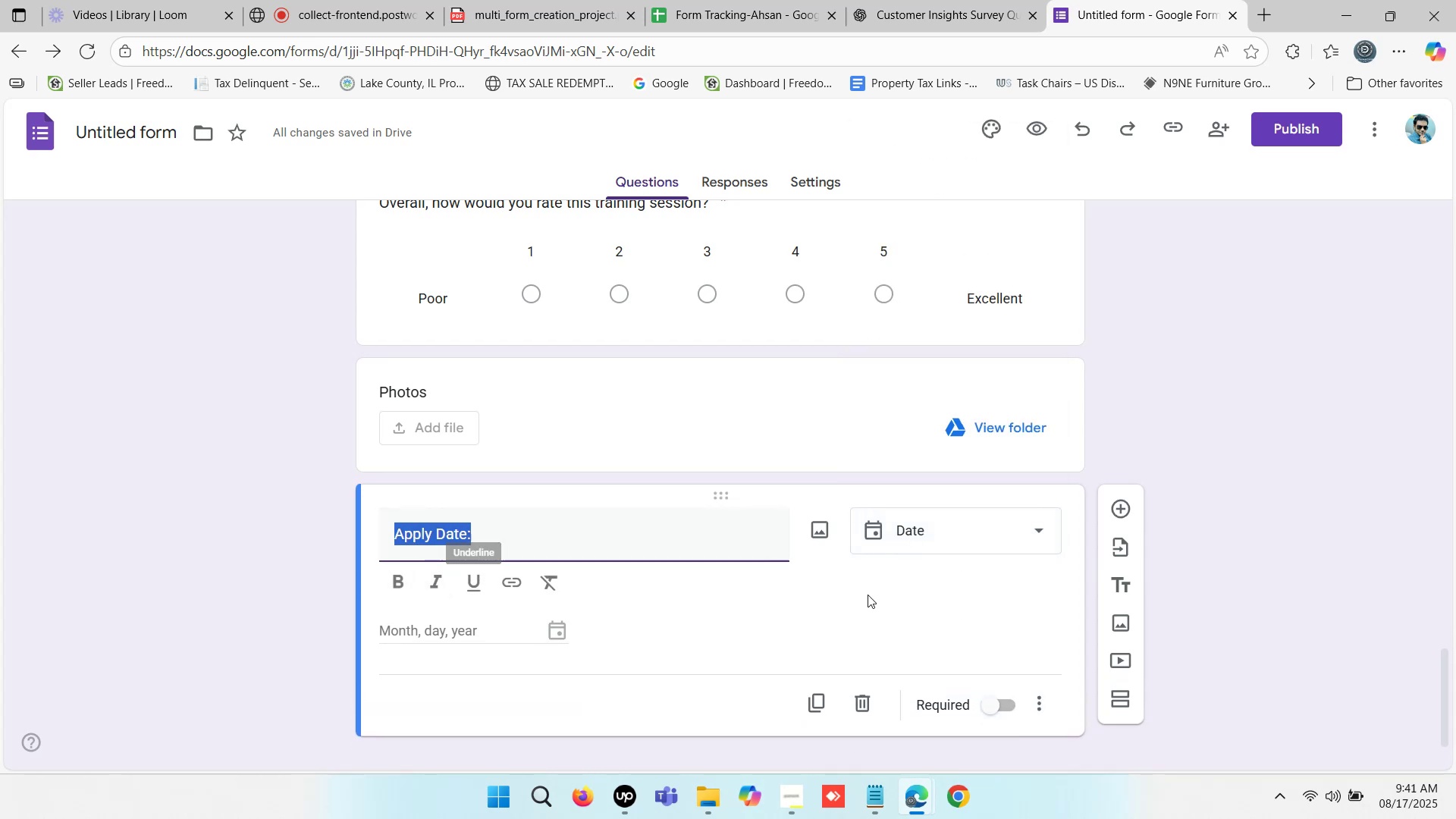 
left_click([891, 598])
 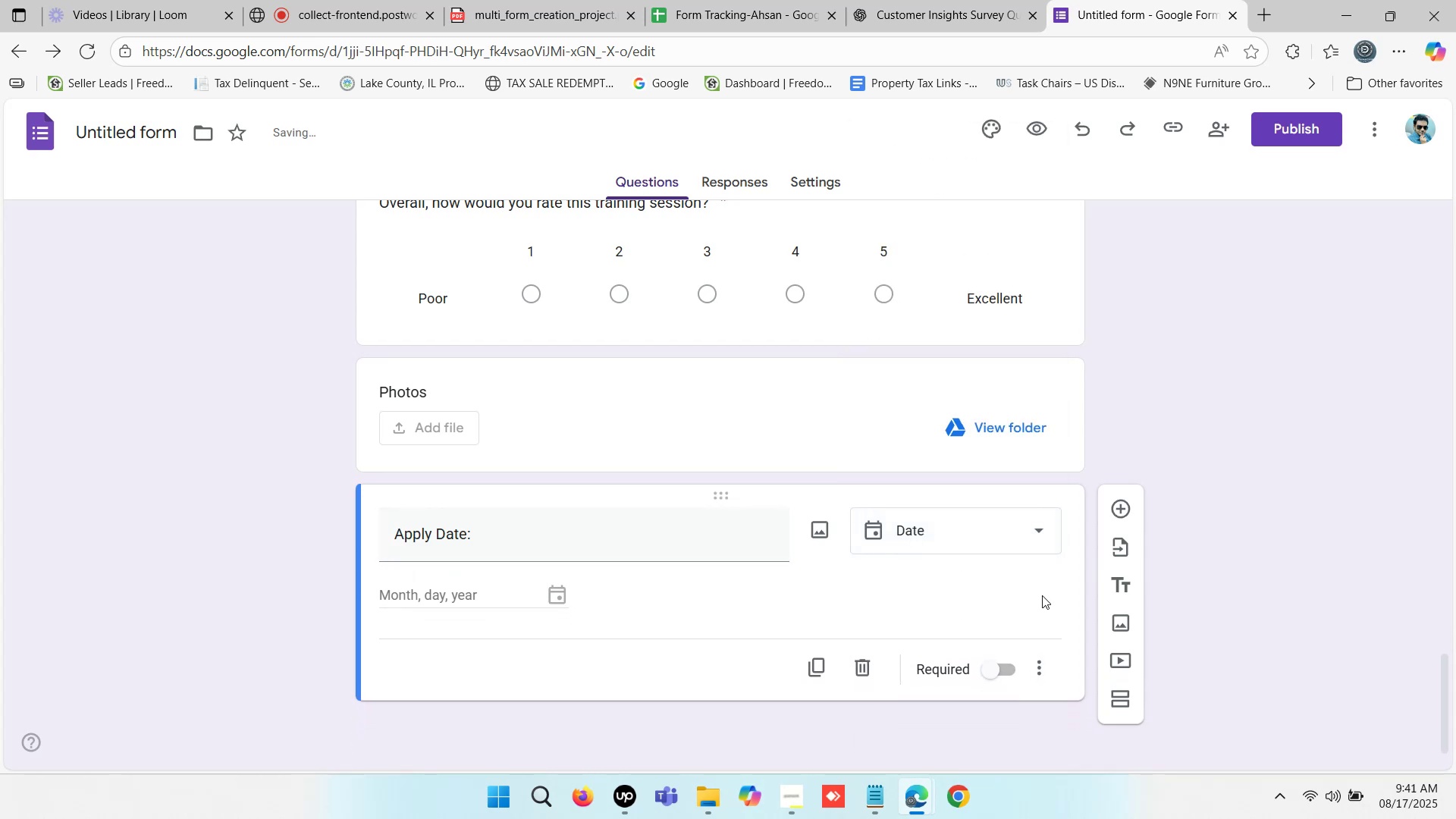 
scroll: coordinate [921, 401], scroll_direction: up, amount: 18.0
 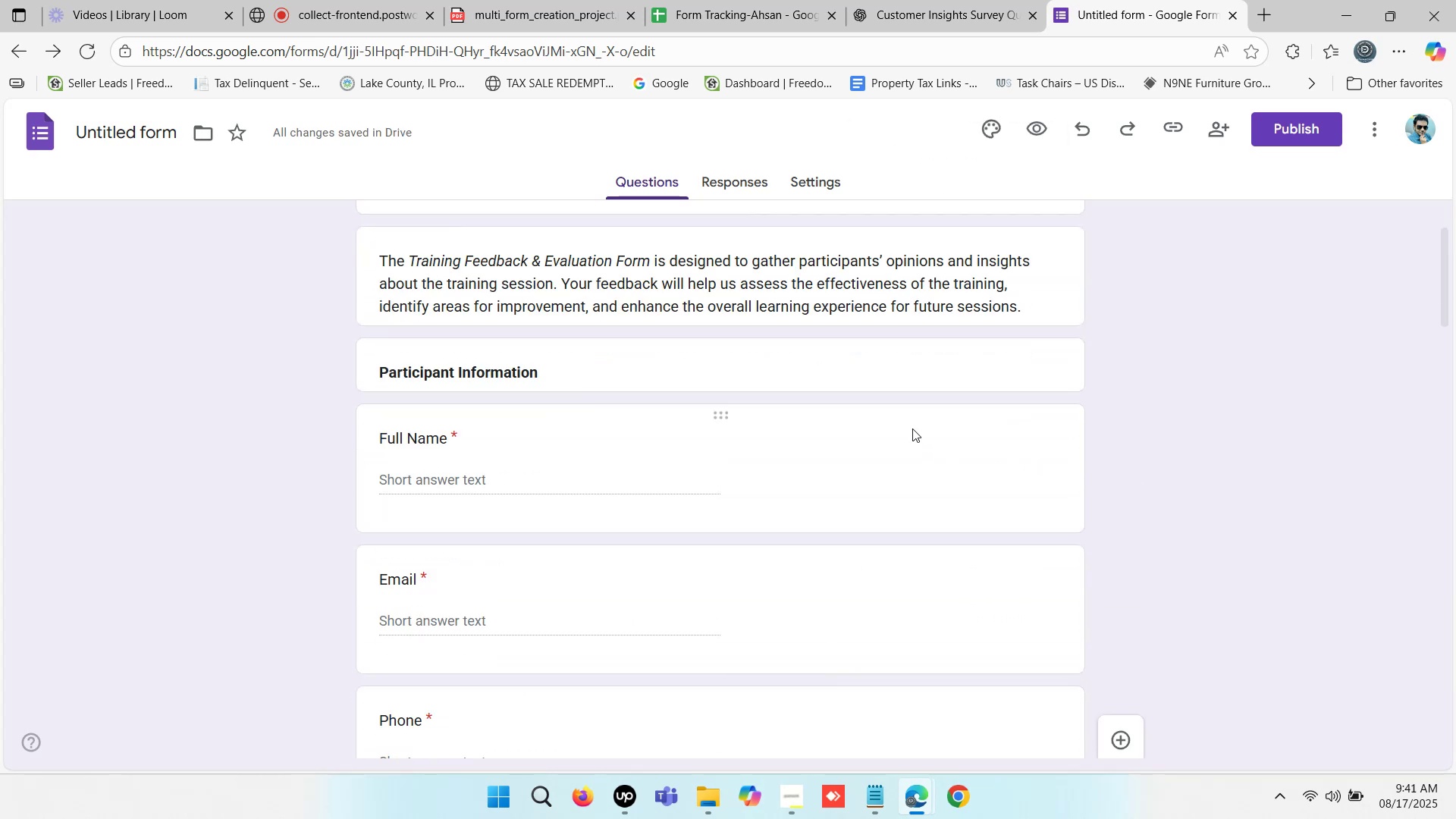 
scroll: coordinate [487, 596], scroll_direction: down, amount: 20.0
 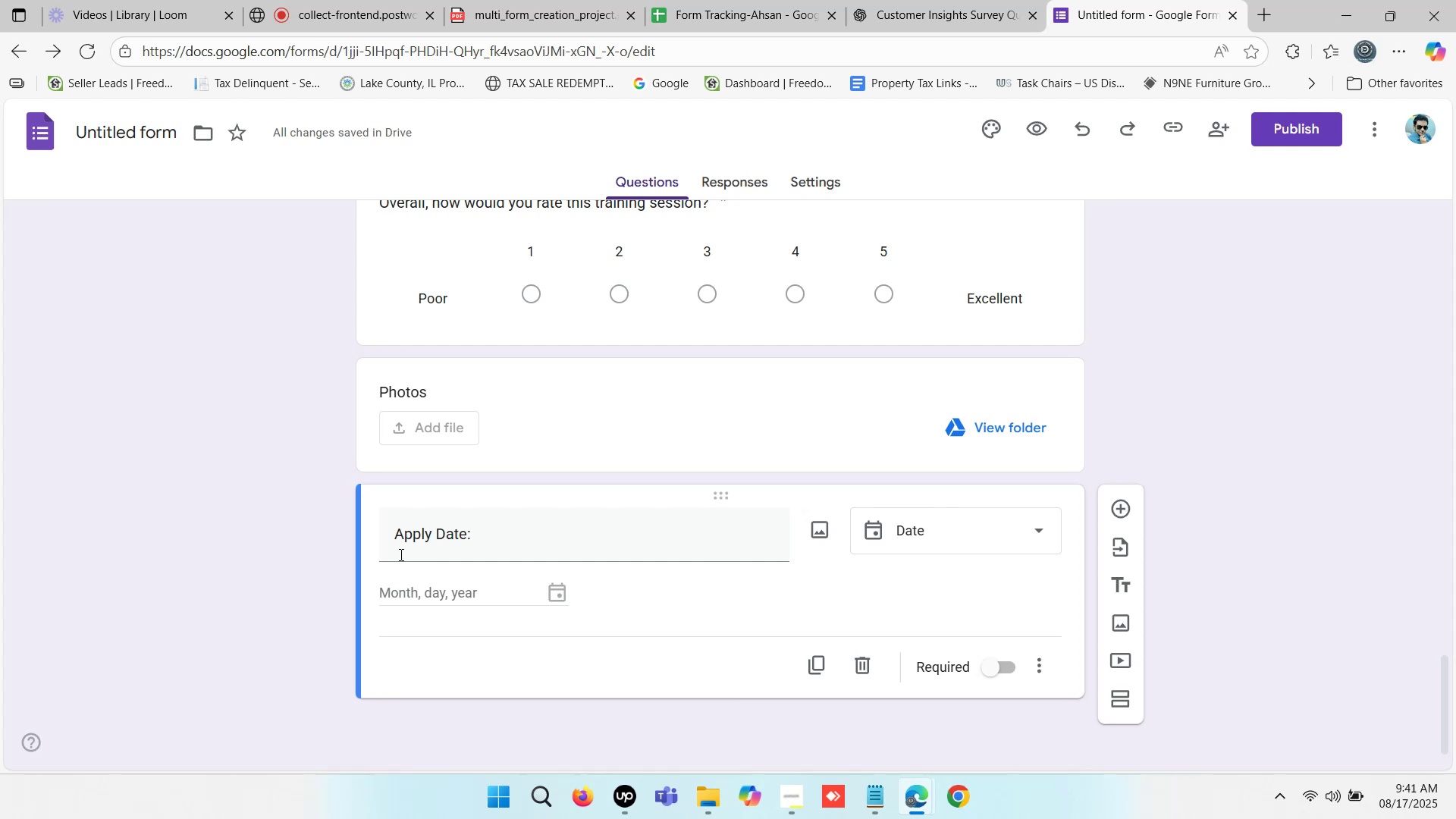 
left_click([394, 535])
 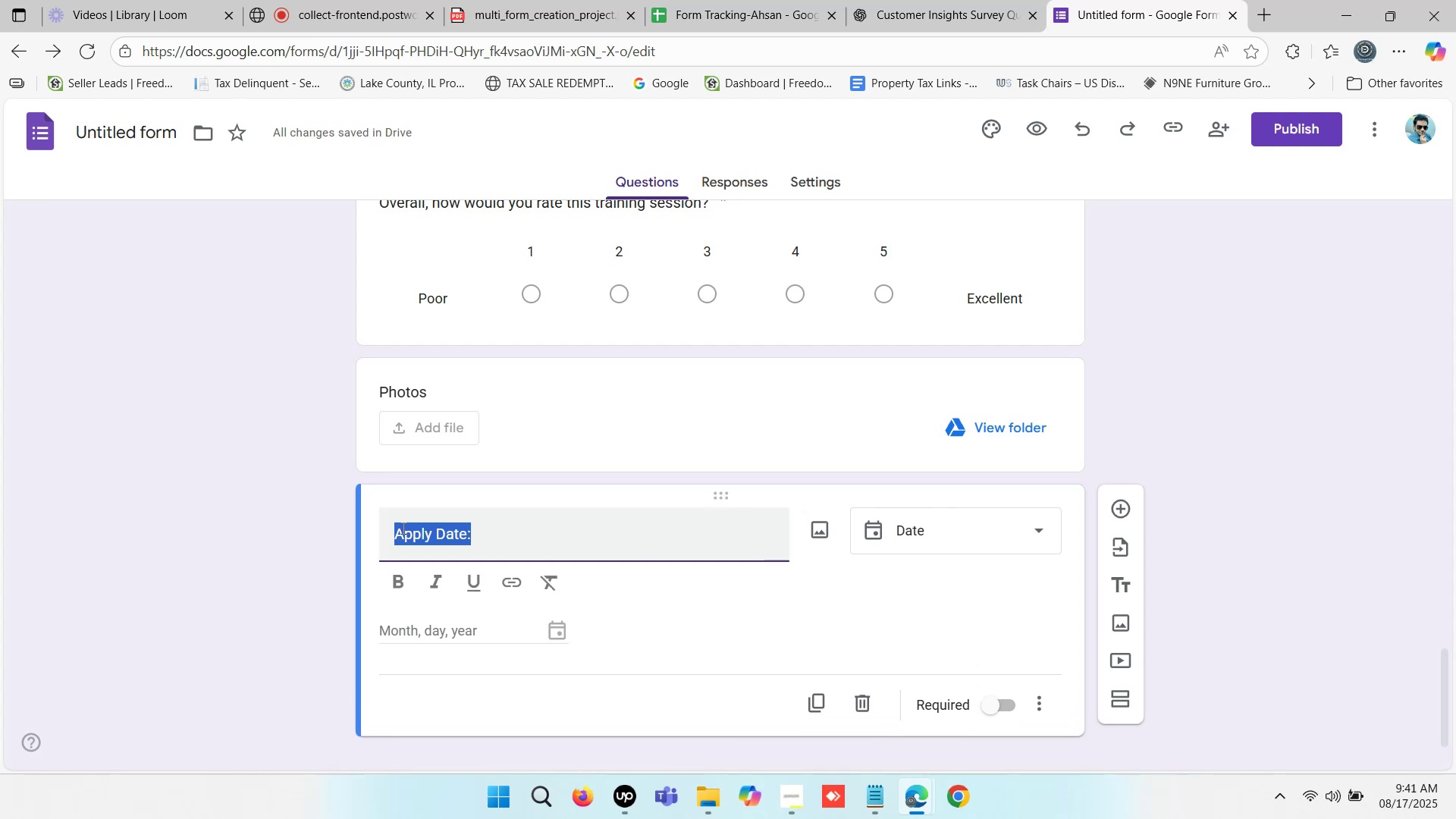 
left_click([403, 526])
 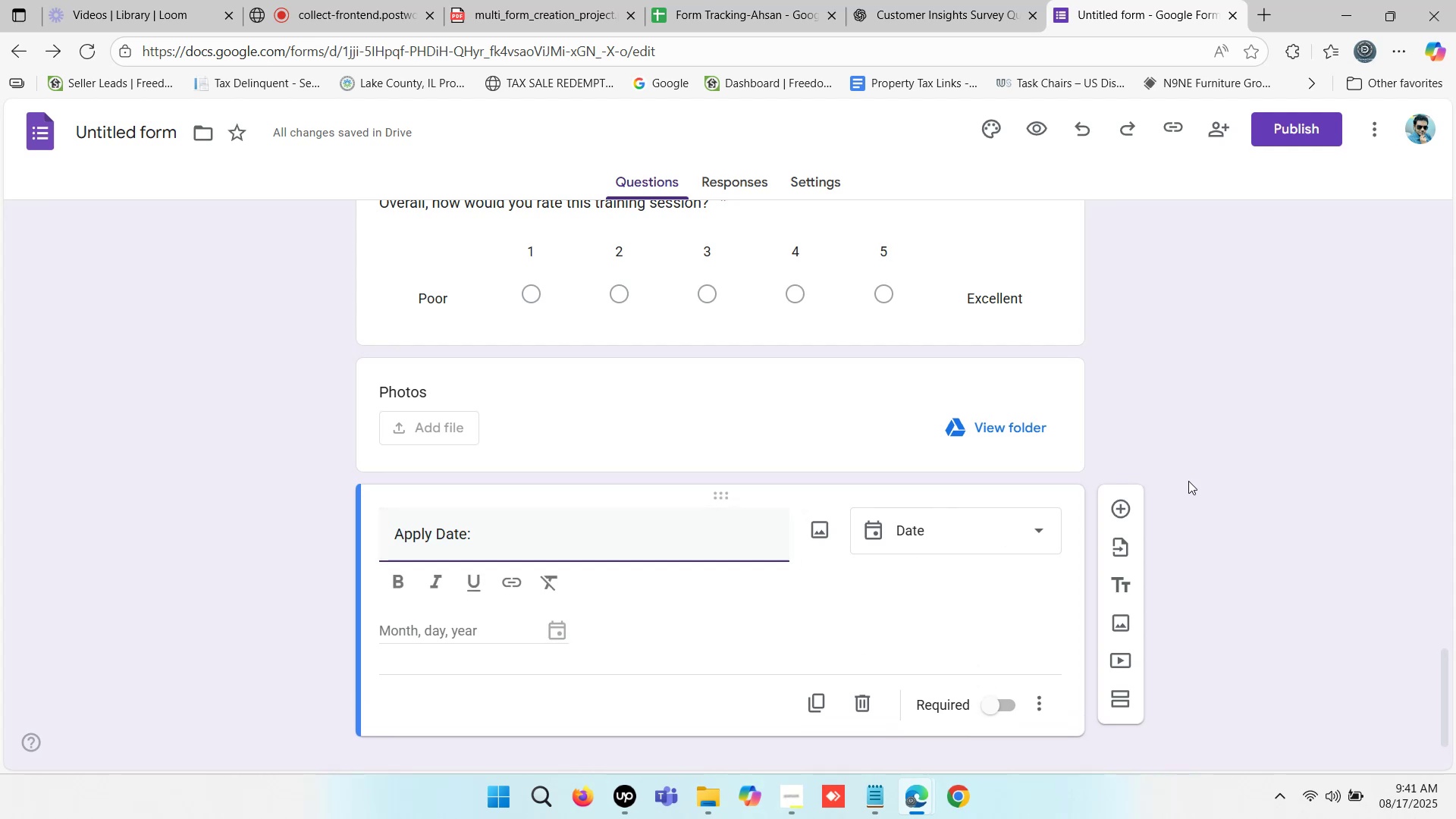 
scroll: coordinate [1121, 414], scroll_direction: up, amount: 27.0
 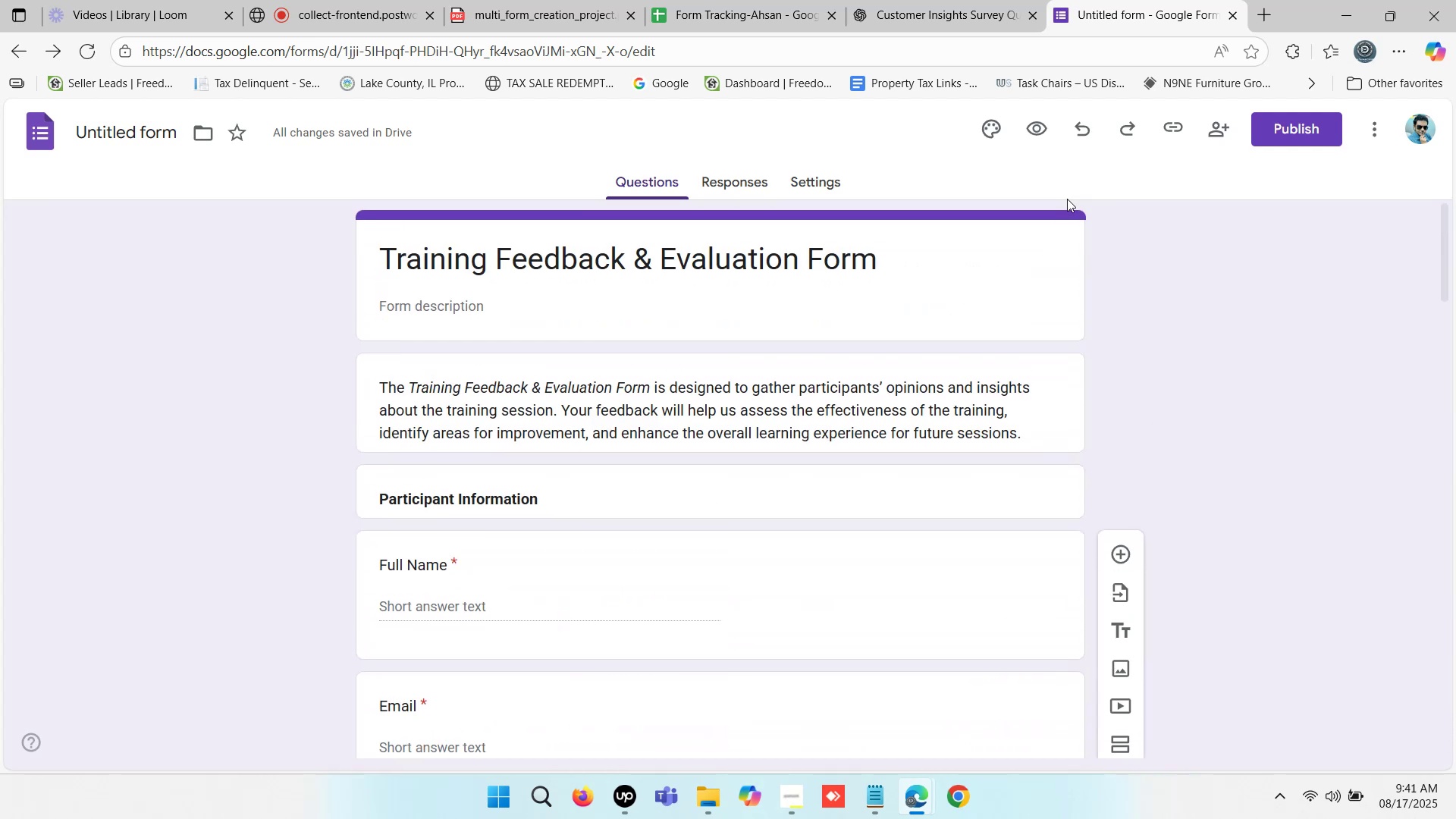 
left_click([1046, 130])
 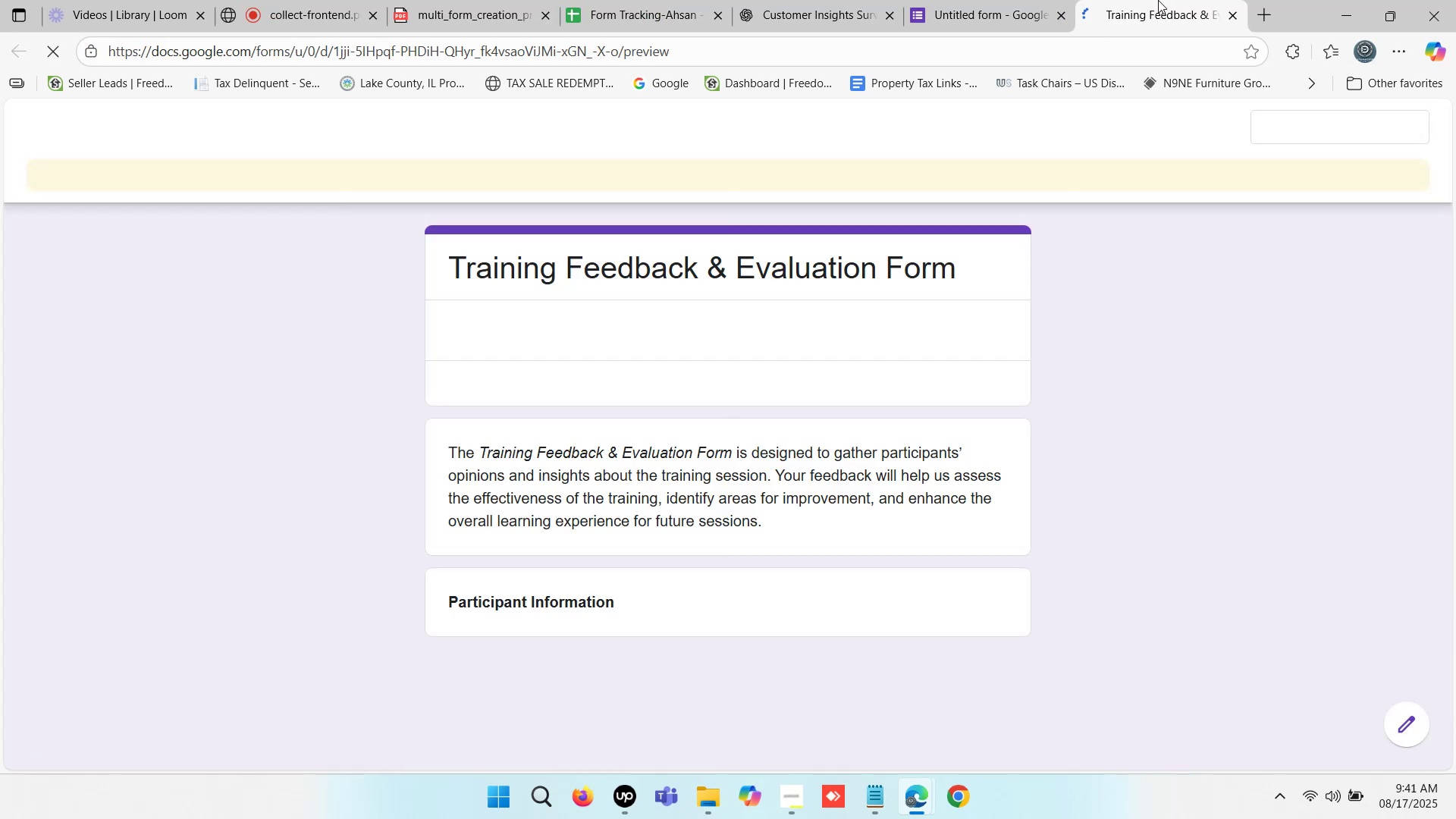 
double_click([1158, 0])
 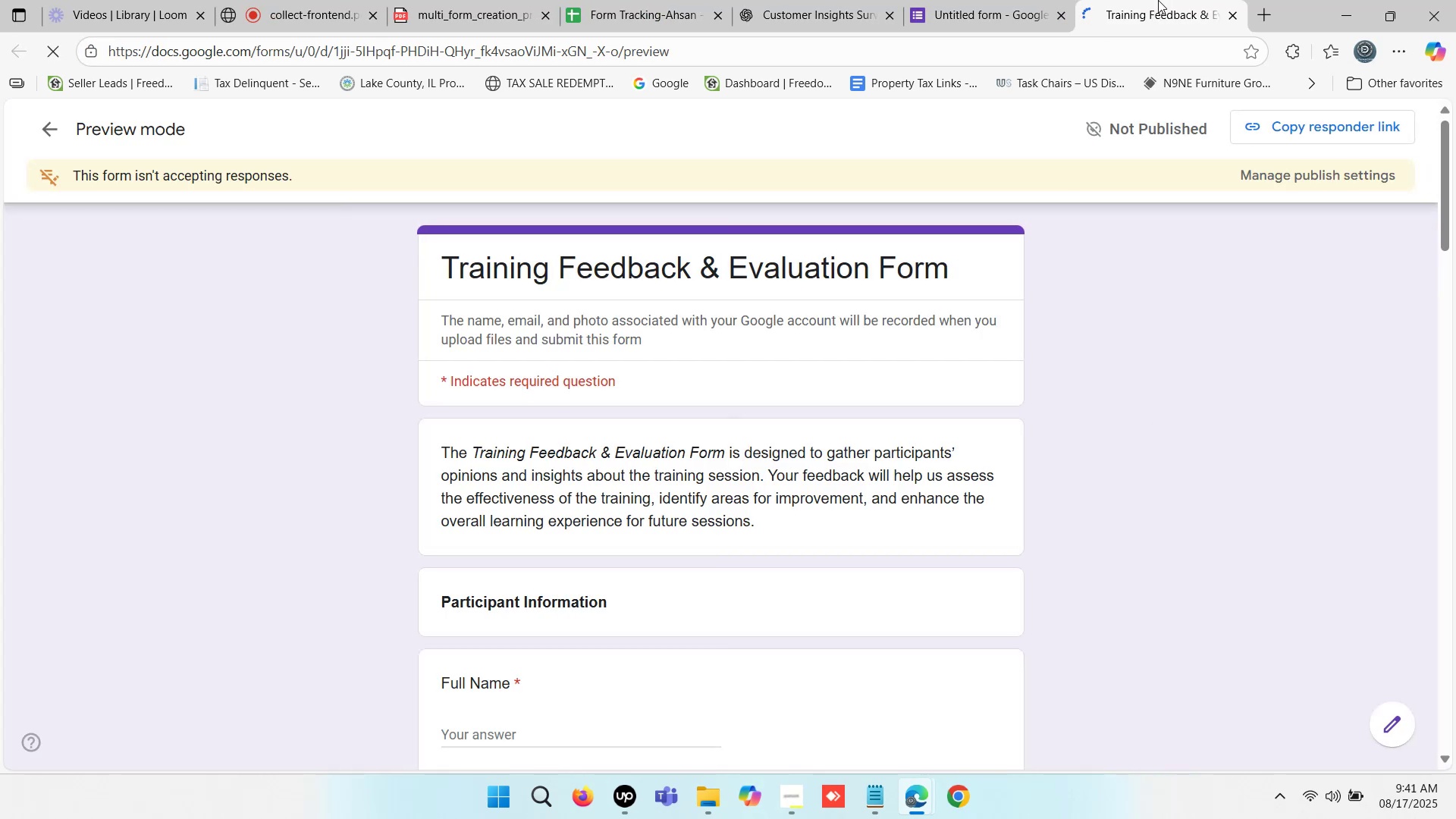 
triple_click([1158, 0])
 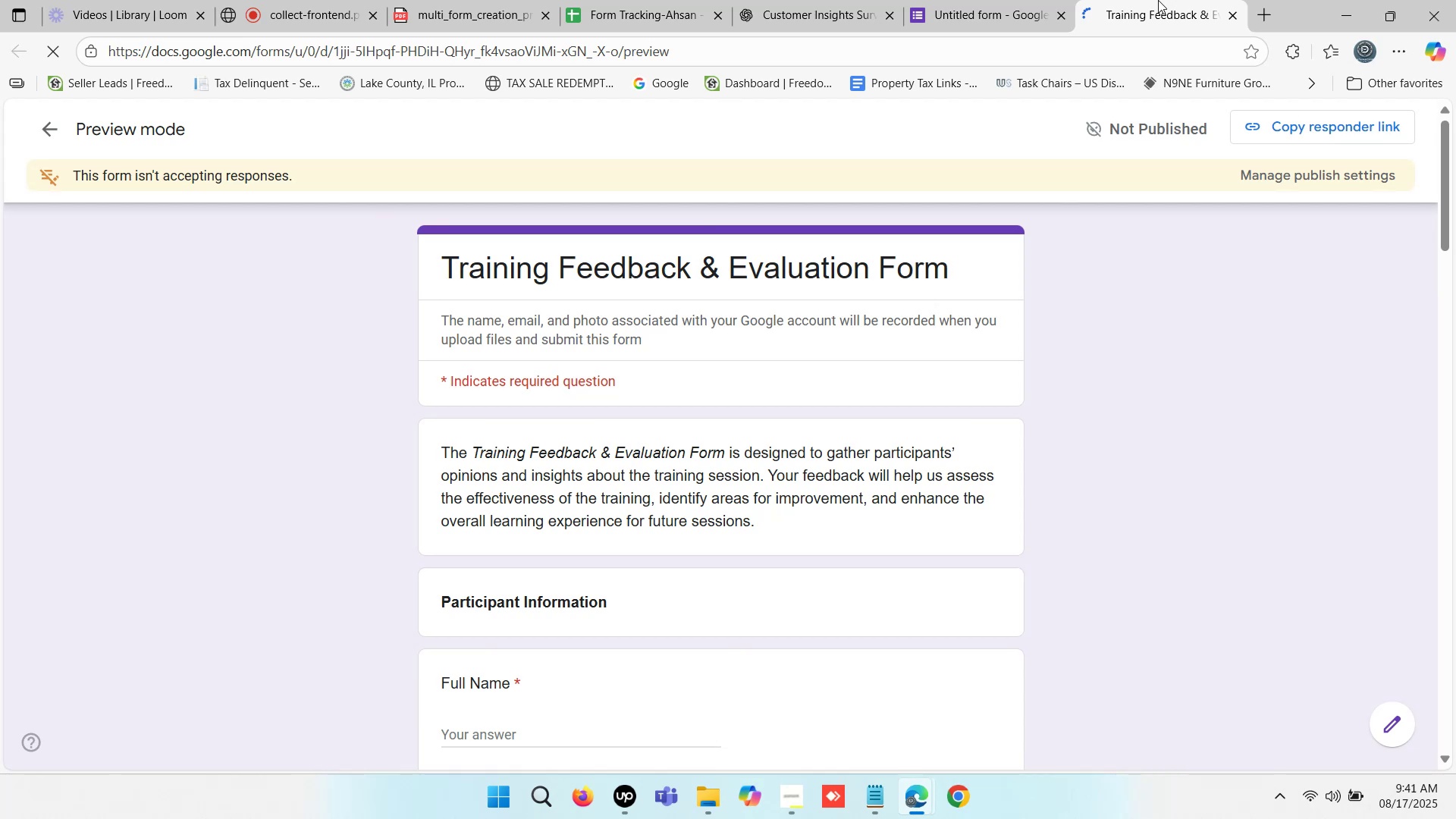 
triple_click([1158, 0])
 